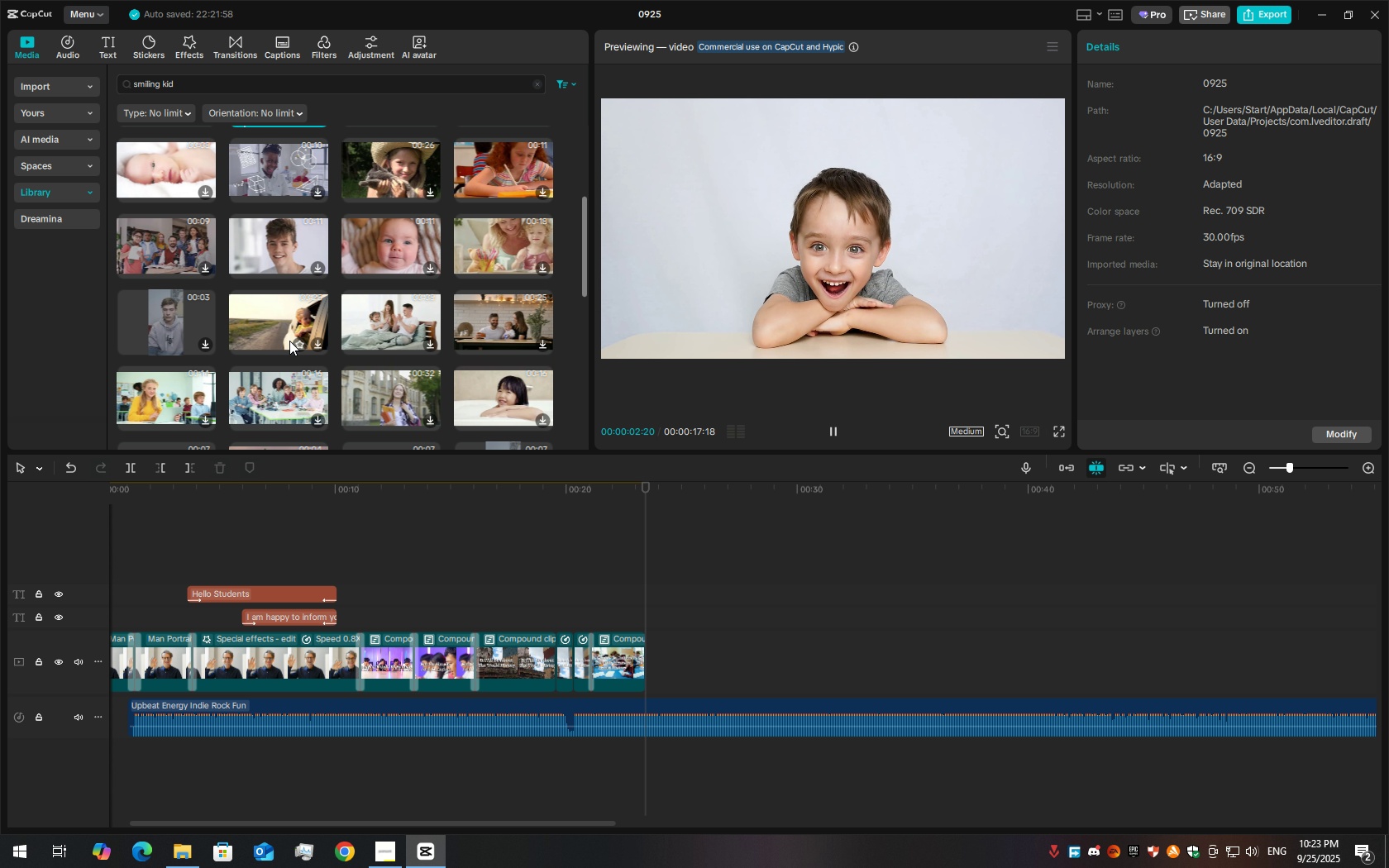 
scroll: coordinate [273, 273], scroll_direction: up, amount: 3.0
 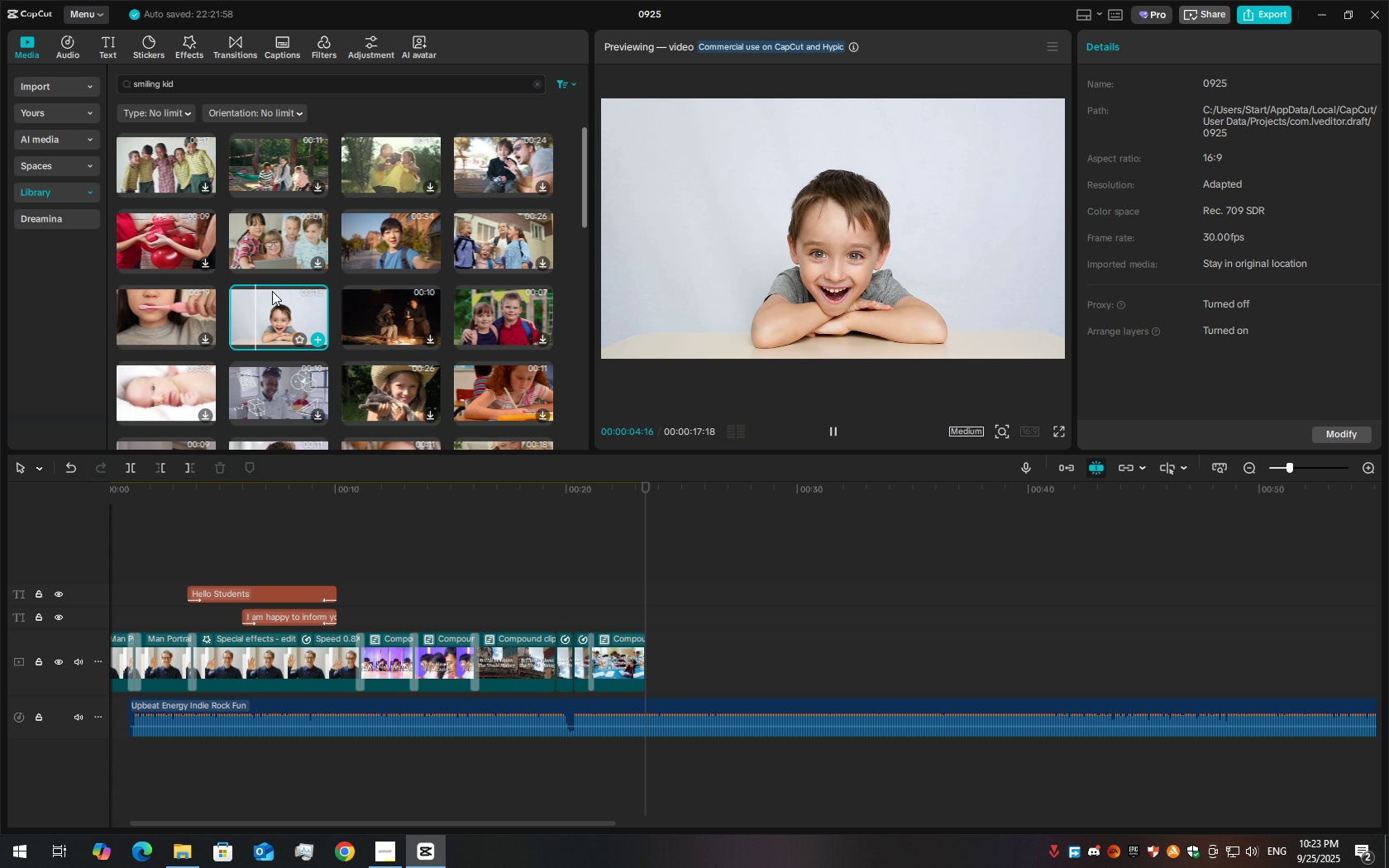 
scroll: coordinate [276, 288], scroll_direction: down, amount: 3.0
 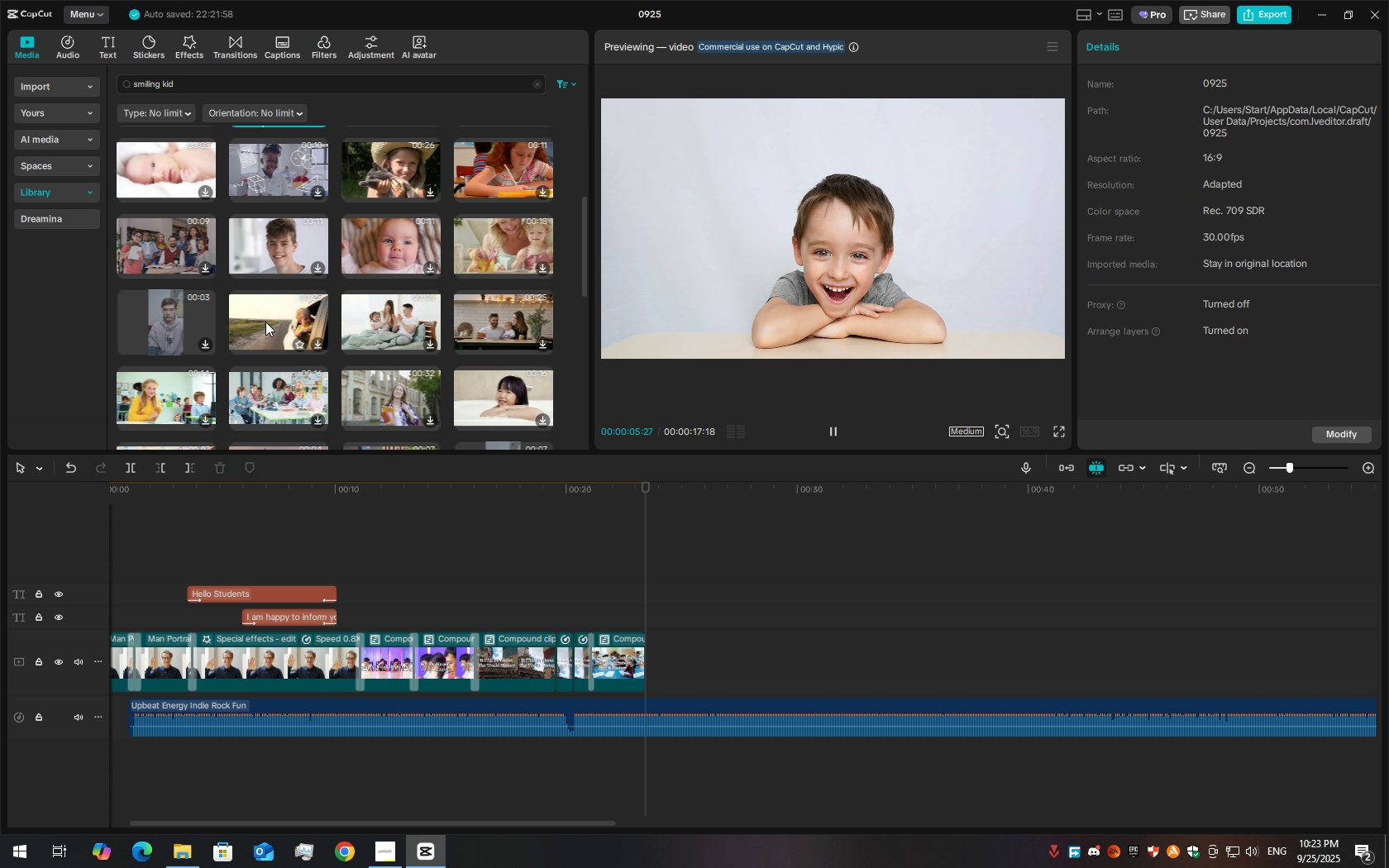 
scroll: coordinate [265, 322], scroll_direction: up, amount: 1.0
 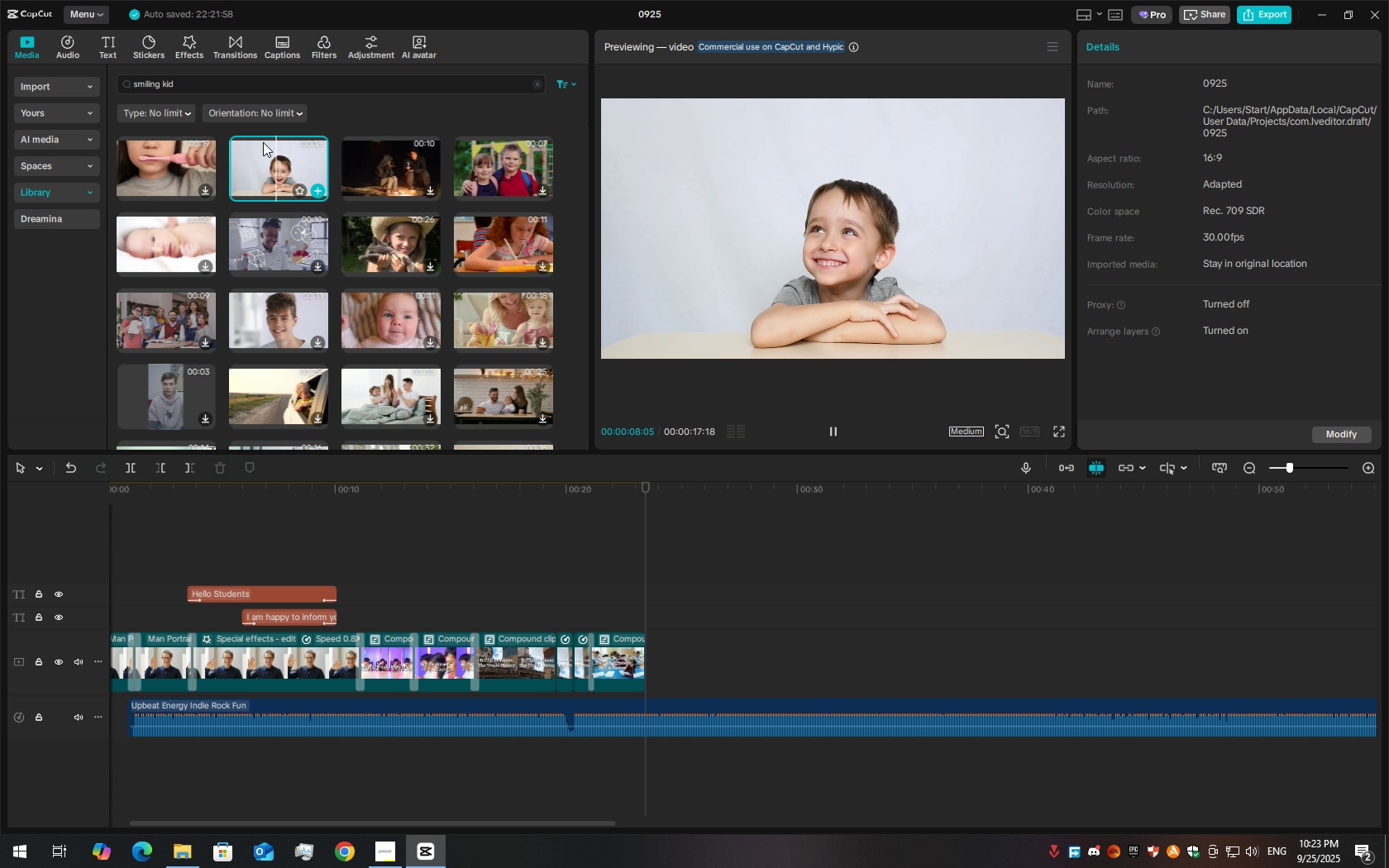 
left_click_drag(start_coordinate=[265, 155], to_coordinate=[646, 651])
 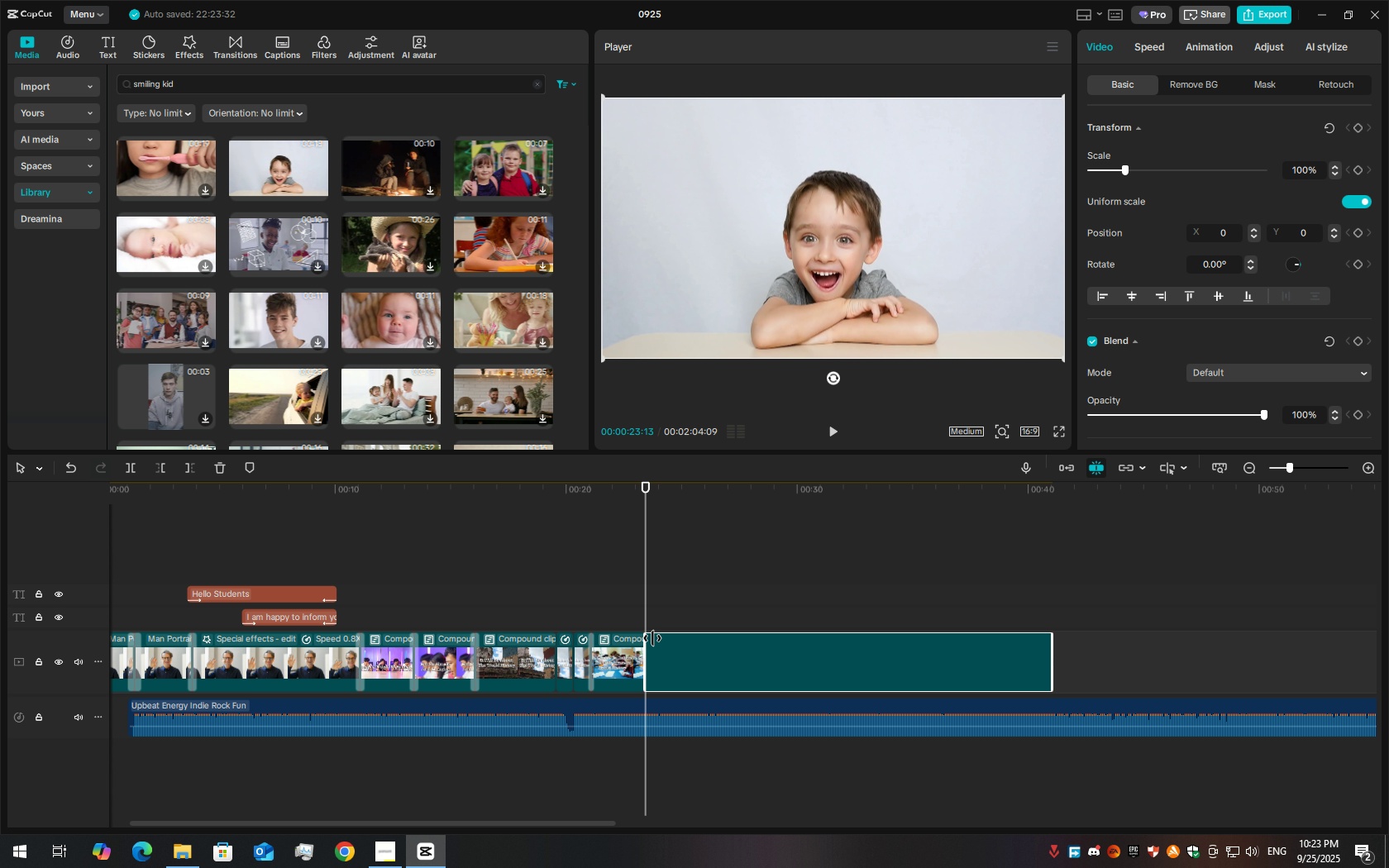 
mouse_move([656, 616])
 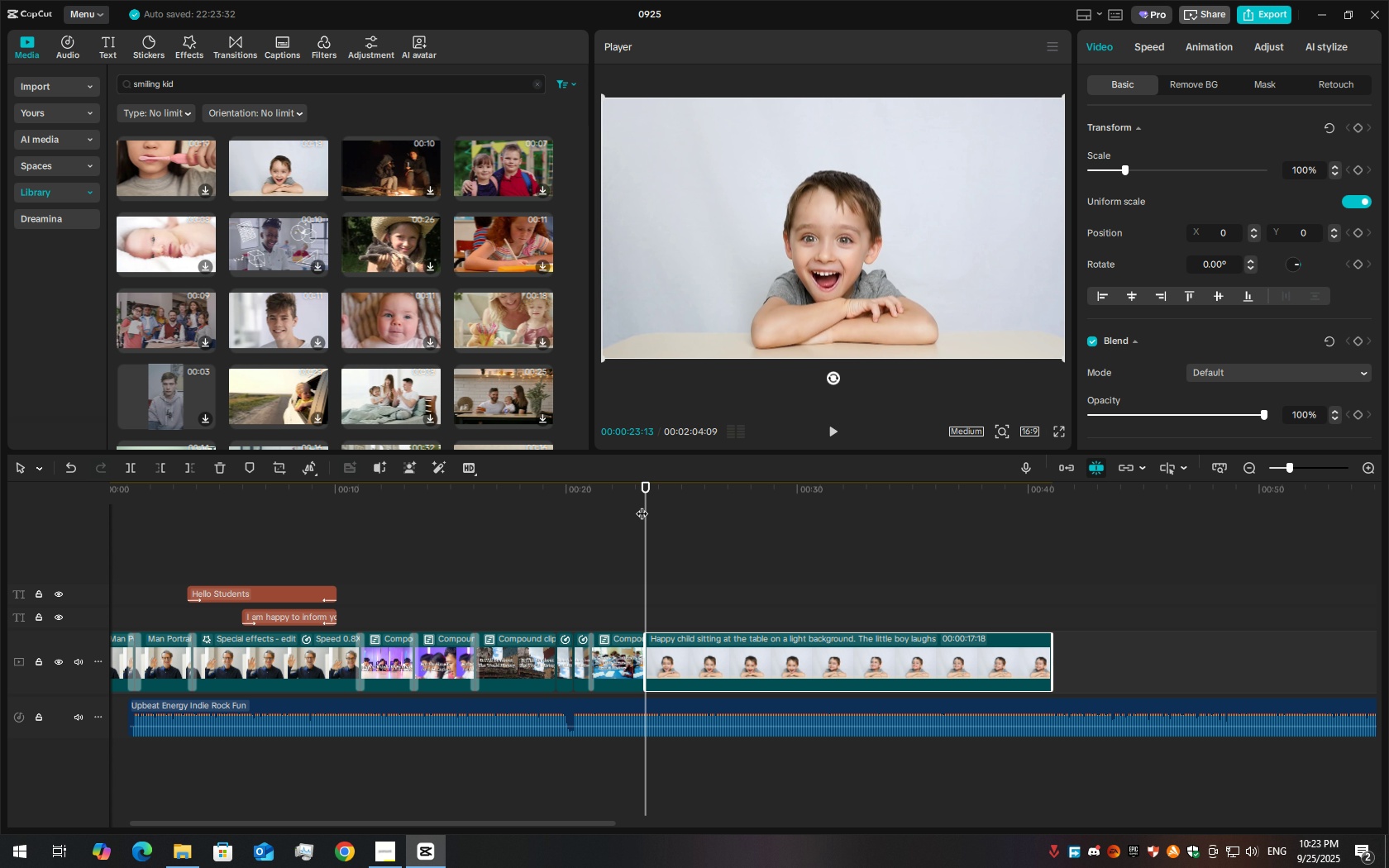 
left_click_drag(start_coordinate=[642, 505], to_coordinate=[614, 498])
 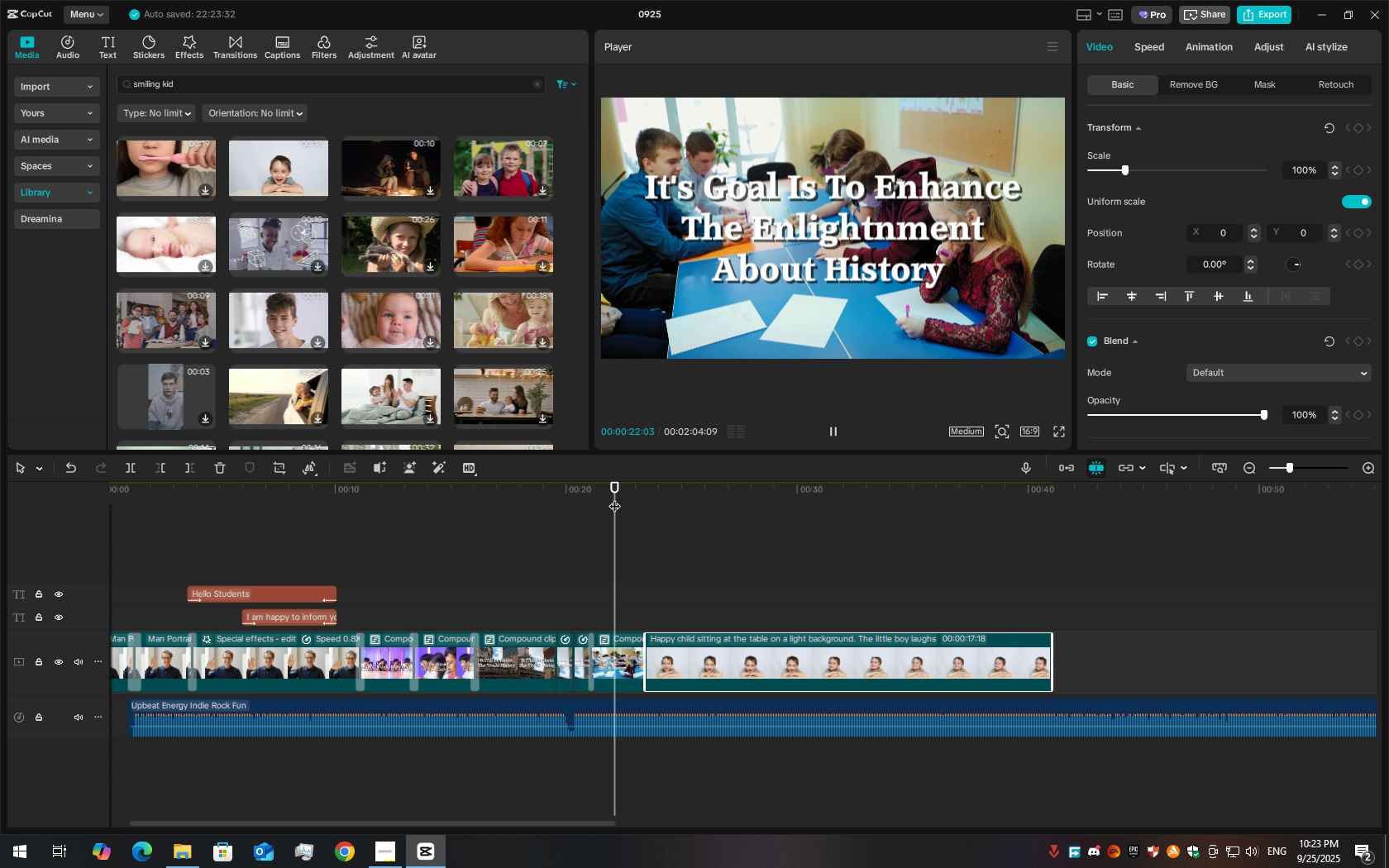 
key(Space)
 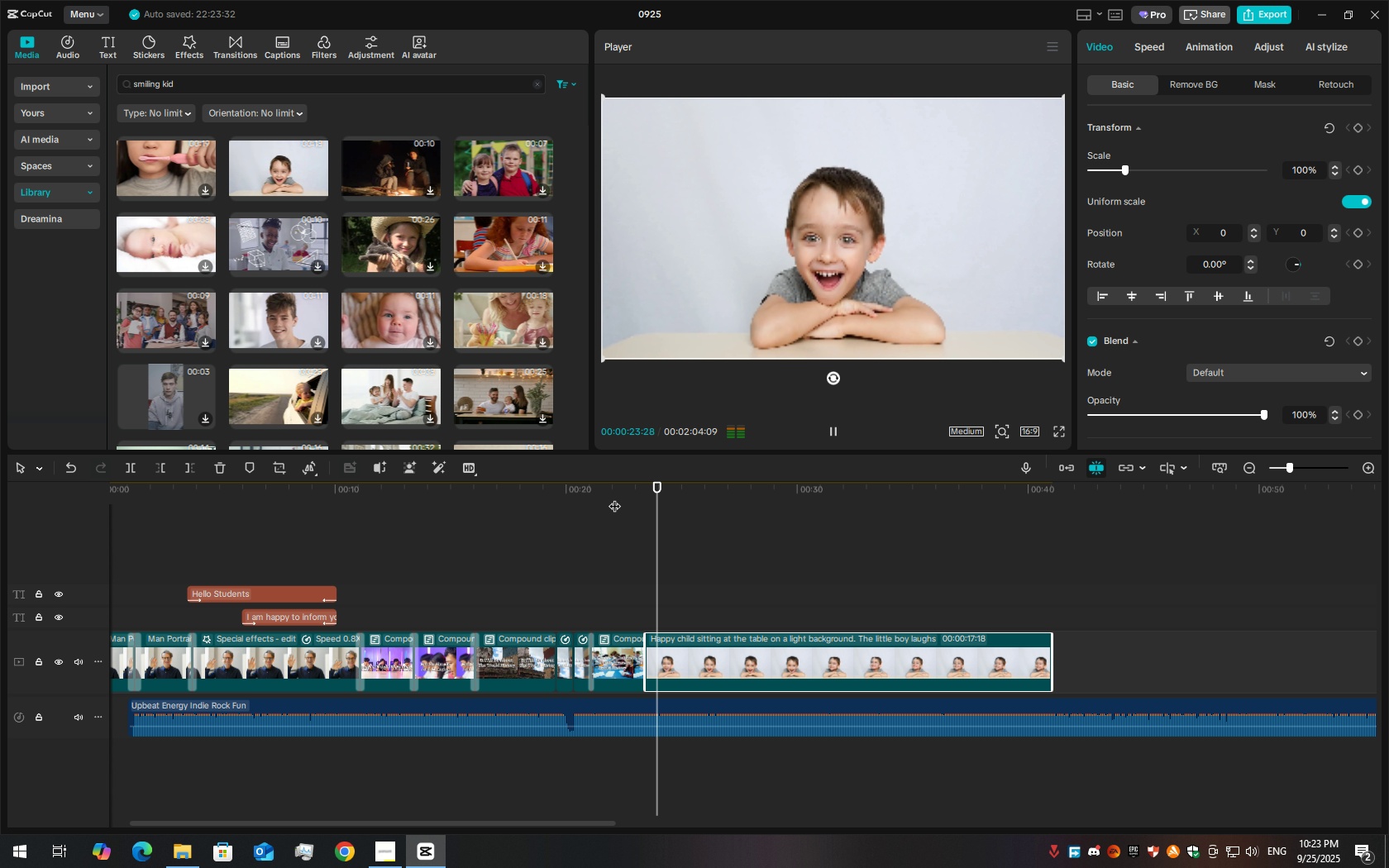 
key(Space)
 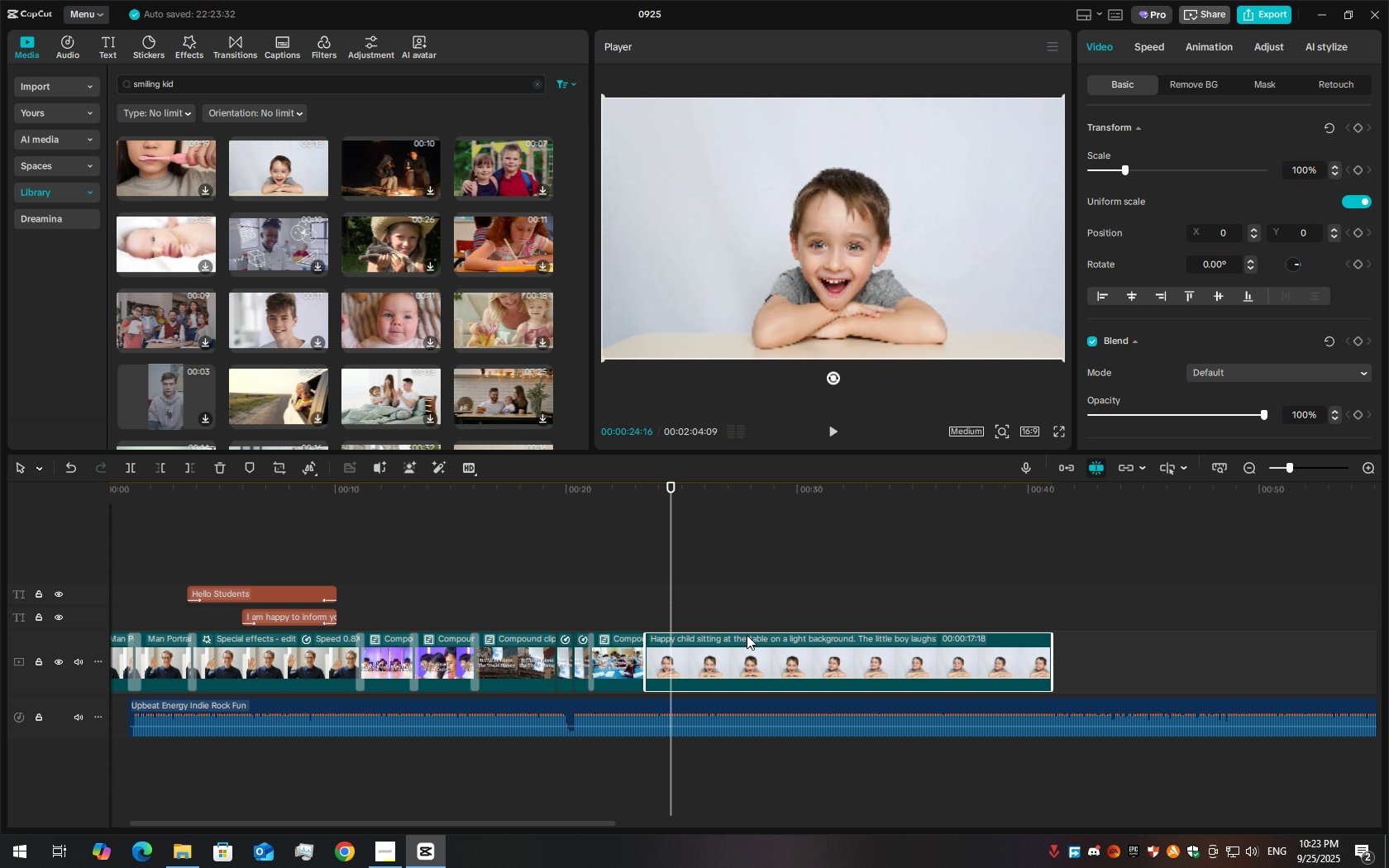 
key(Delete)
 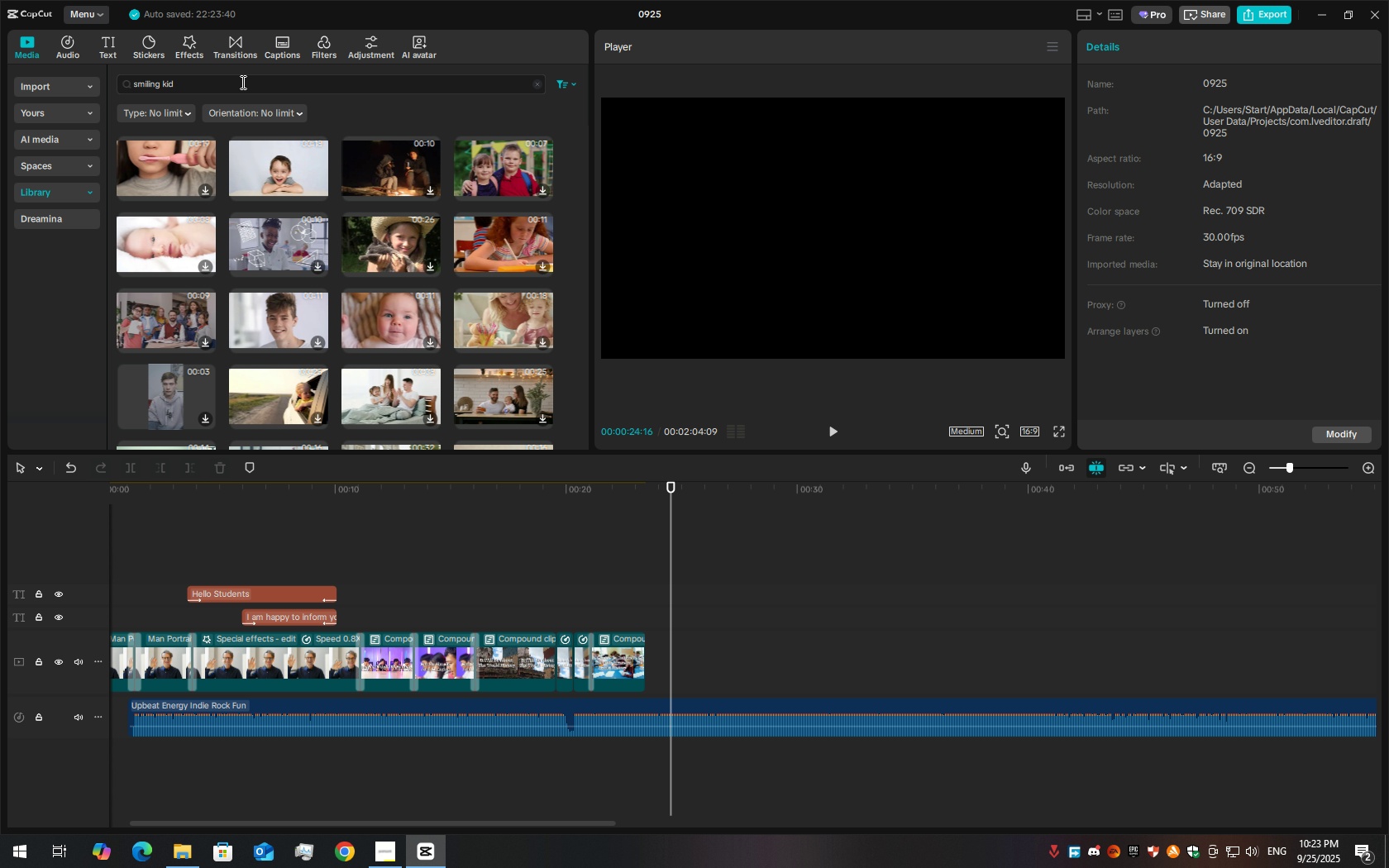 
double_click([241, 82])
 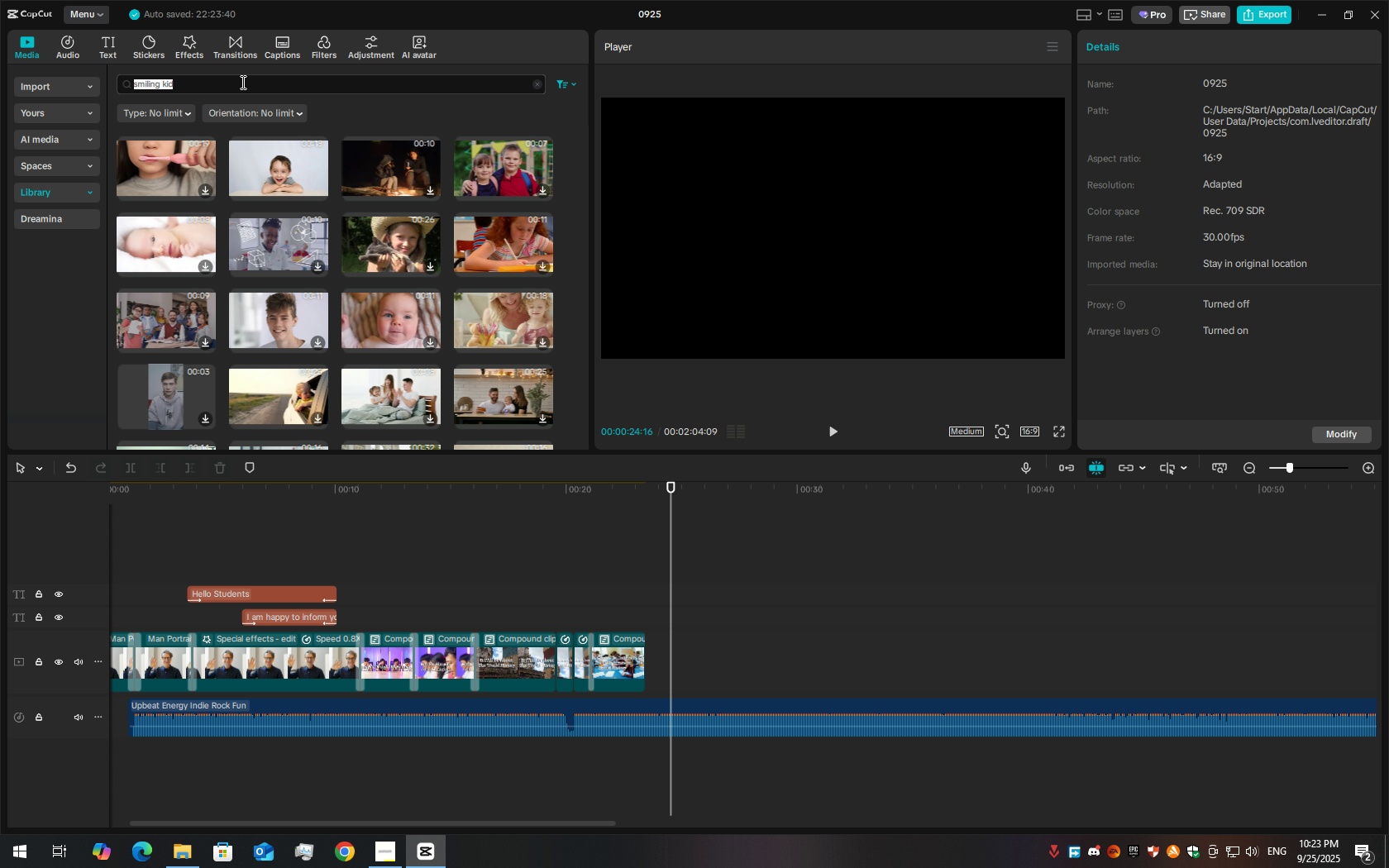 
triple_click([241, 82])
 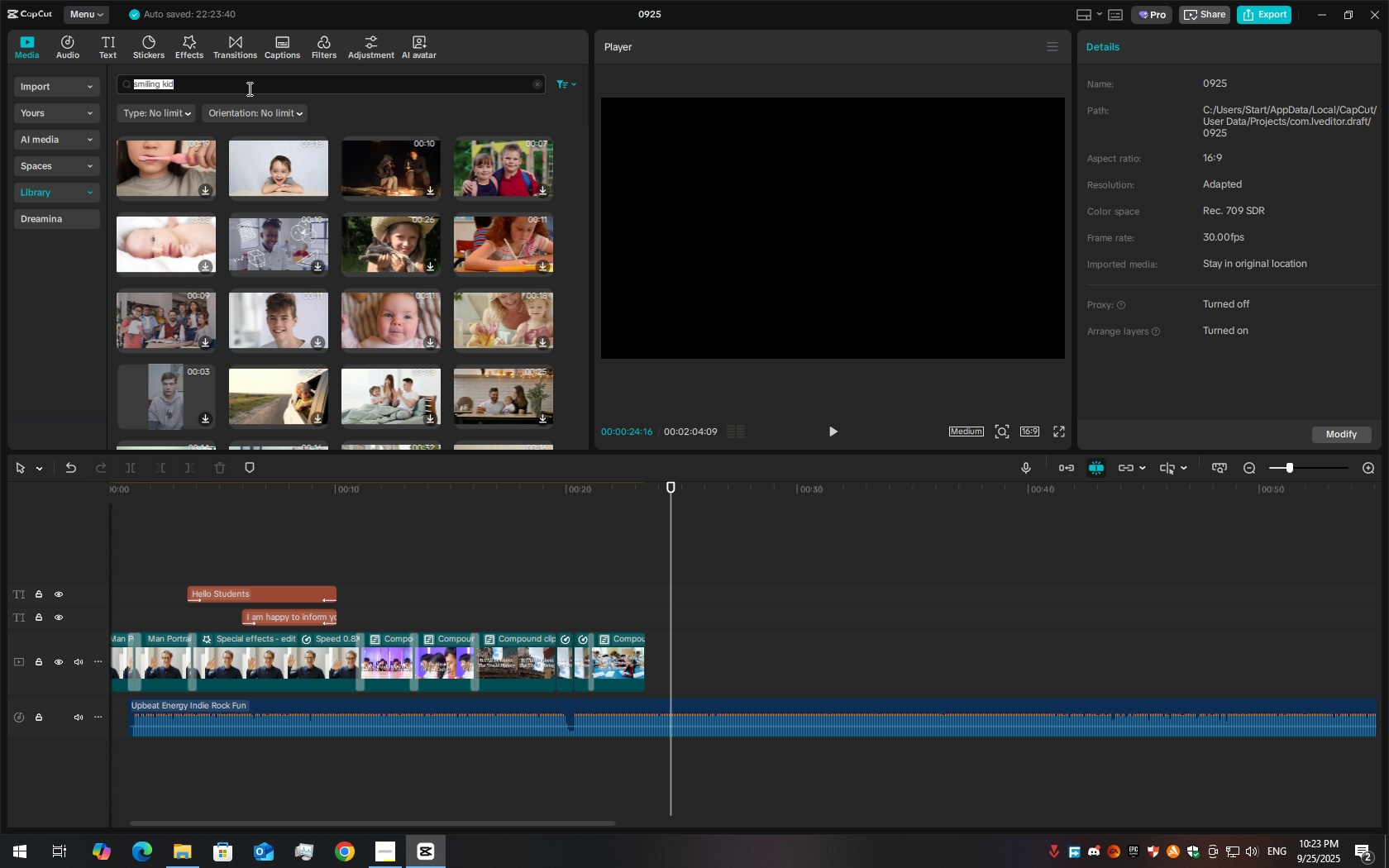 
type(smiling teens)
 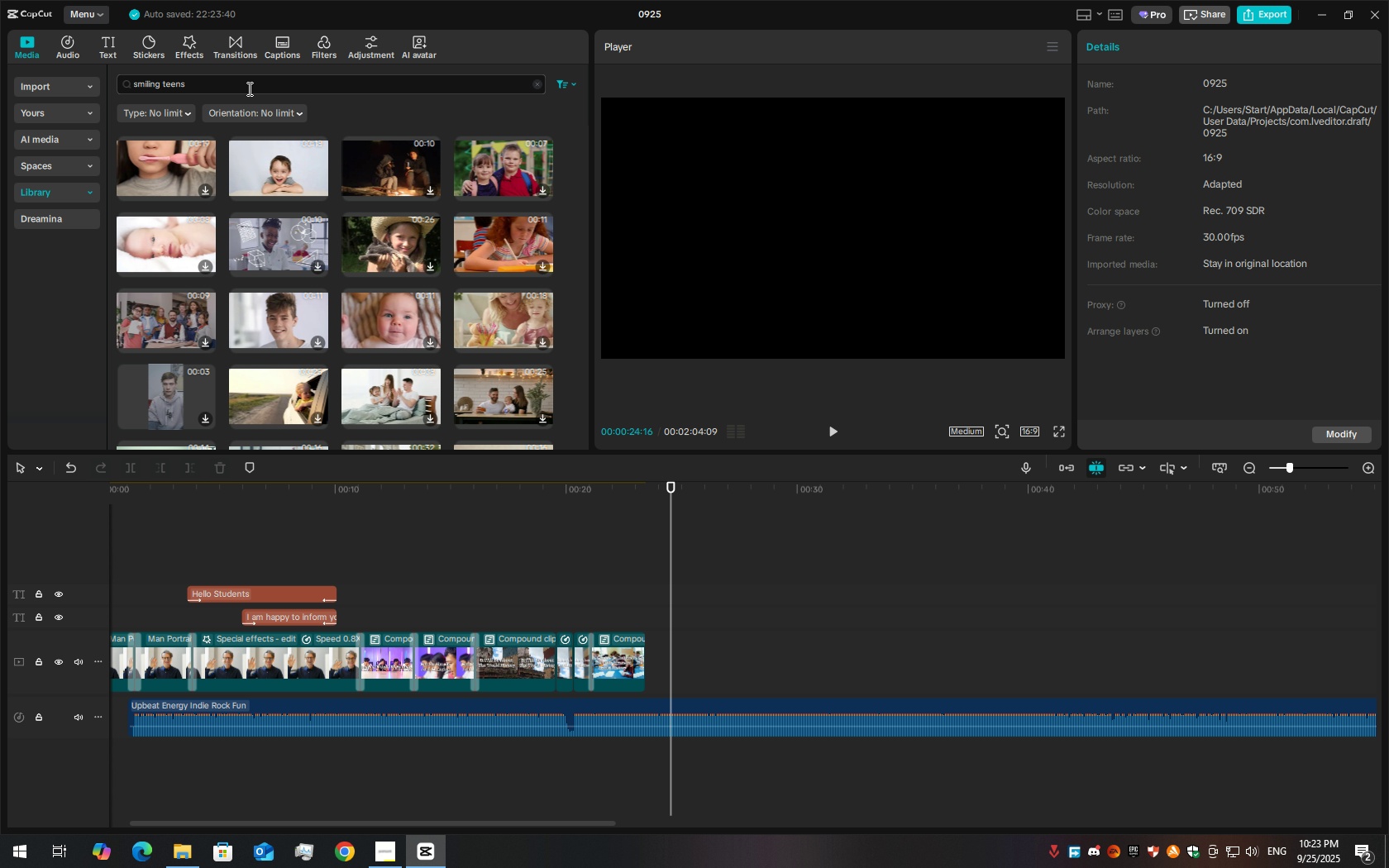 
key(Enter)
 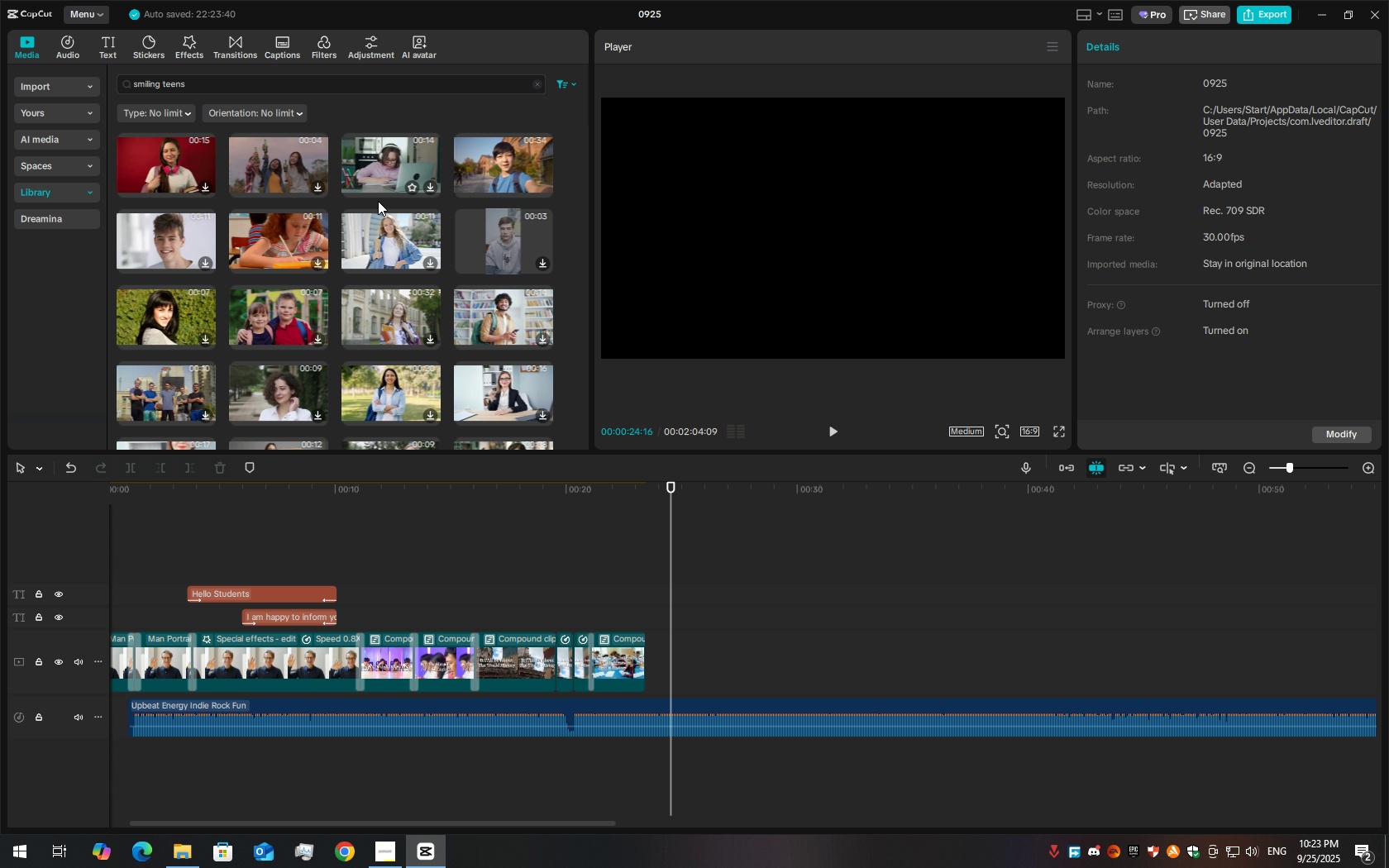 
scroll: coordinate [241, 326], scroll_direction: down, amount: 2.0
 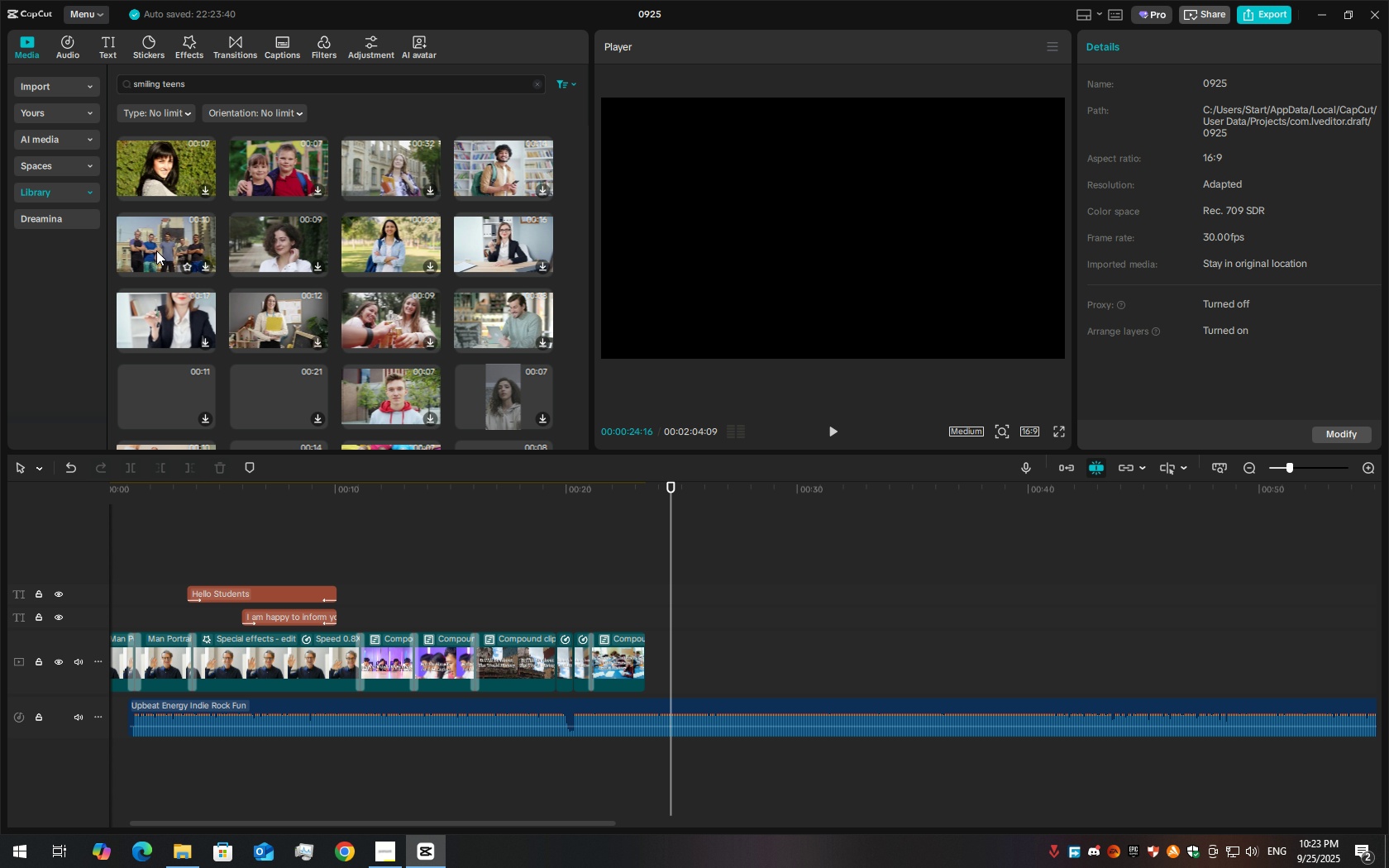 
left_click([156, 250])
 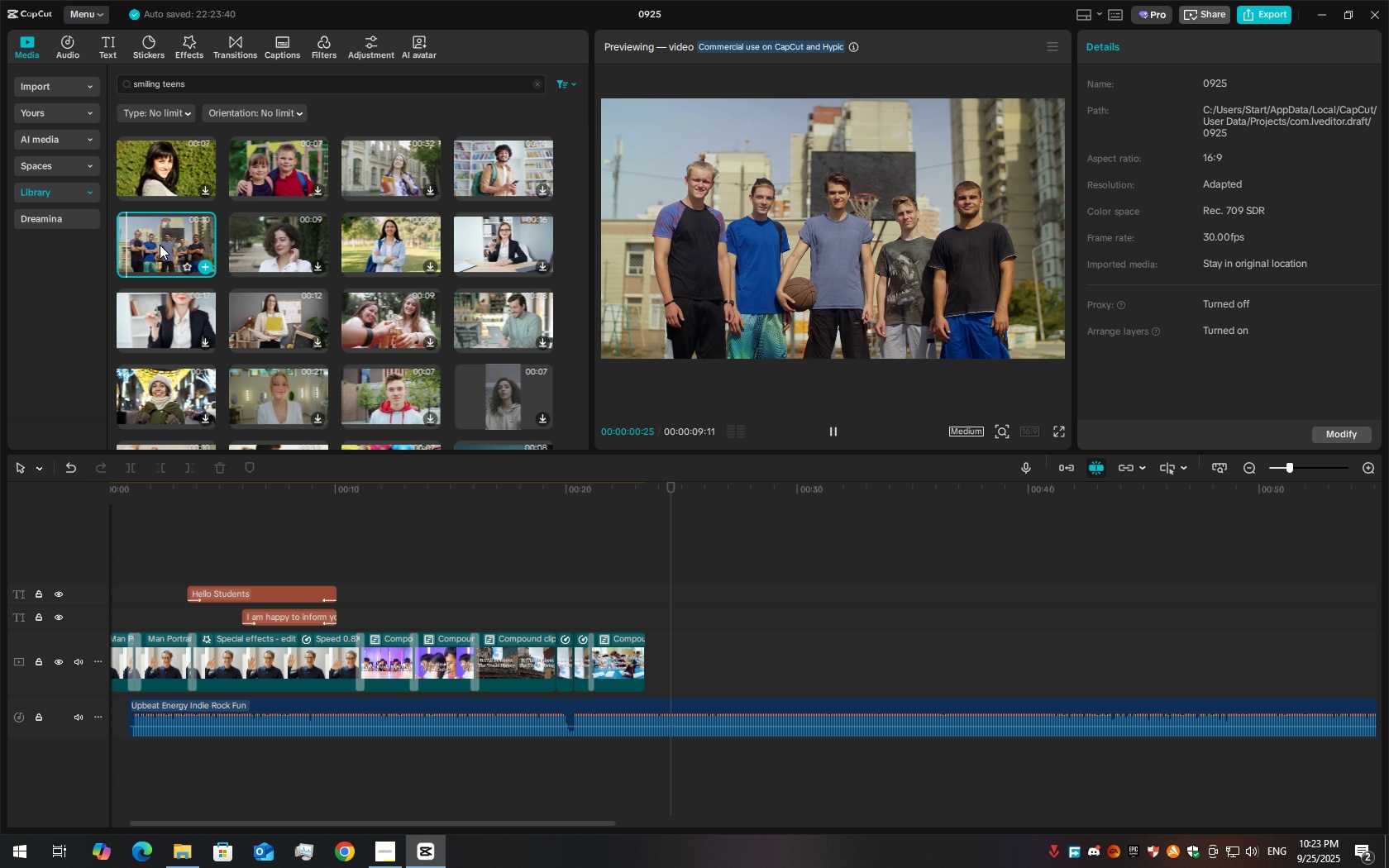 
mouse_move([280, 330])
 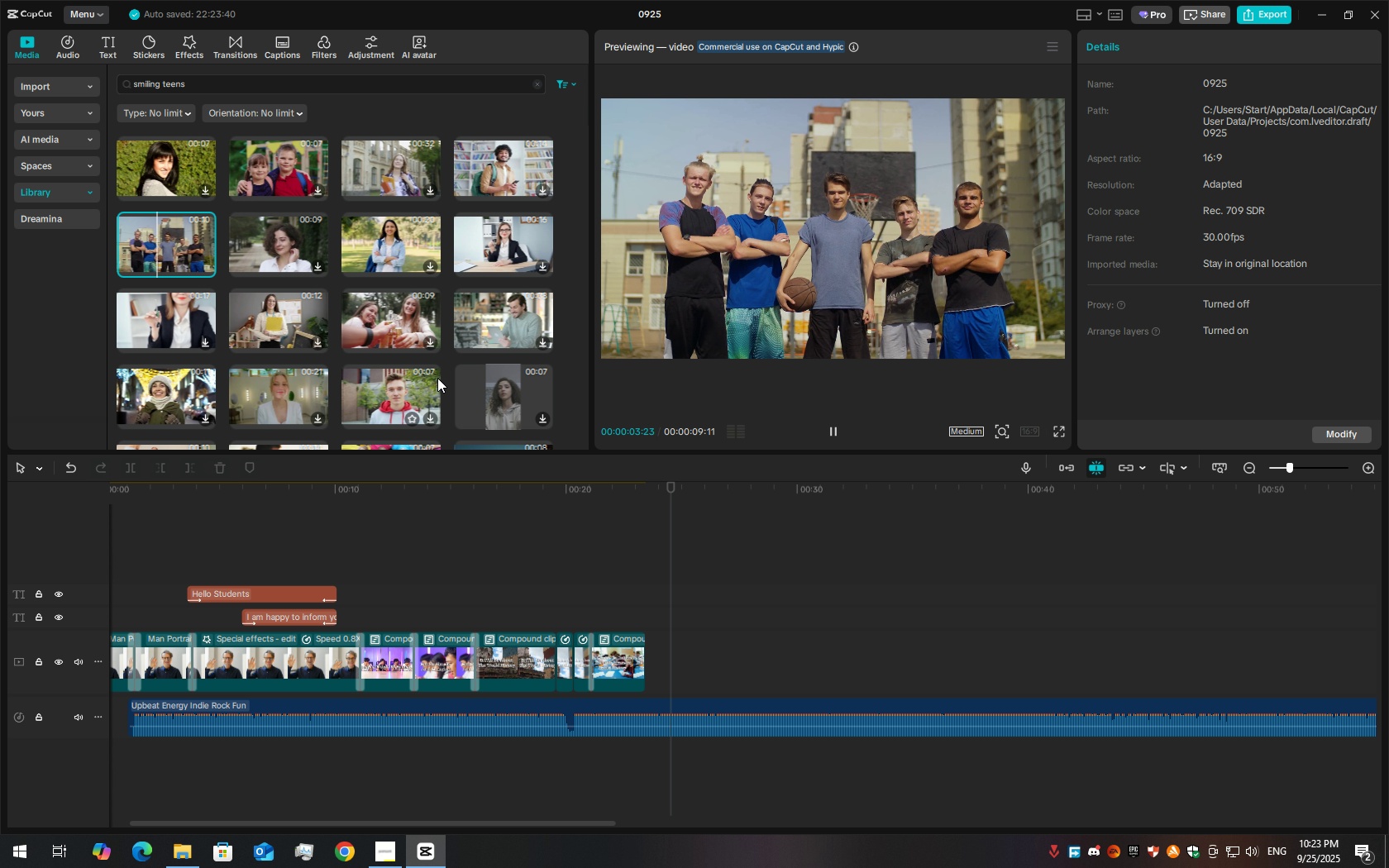 
scroll: coordinate [217, 318], scroll_direction: down, amount: 3.0
 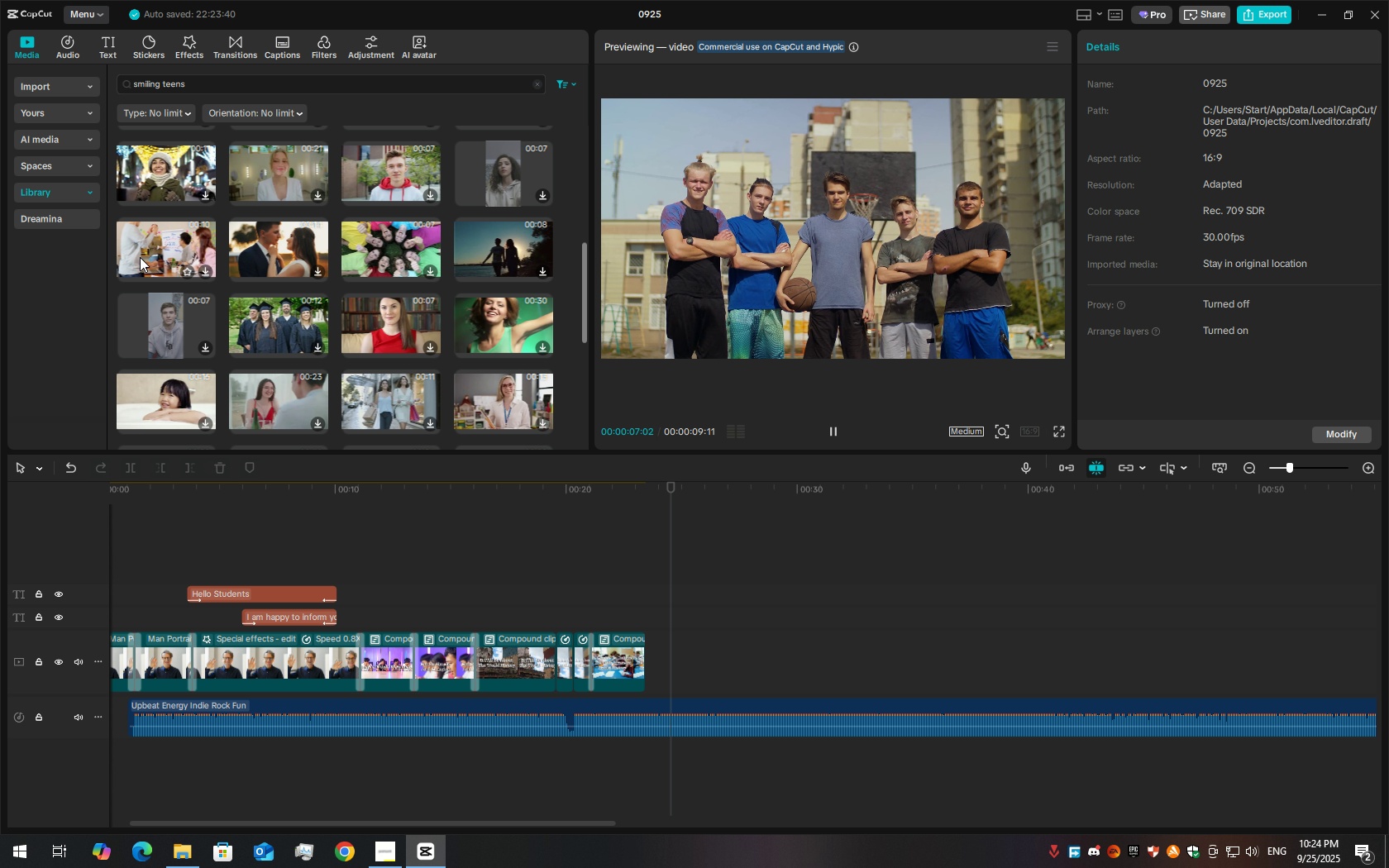 
left_click([140, 257])
 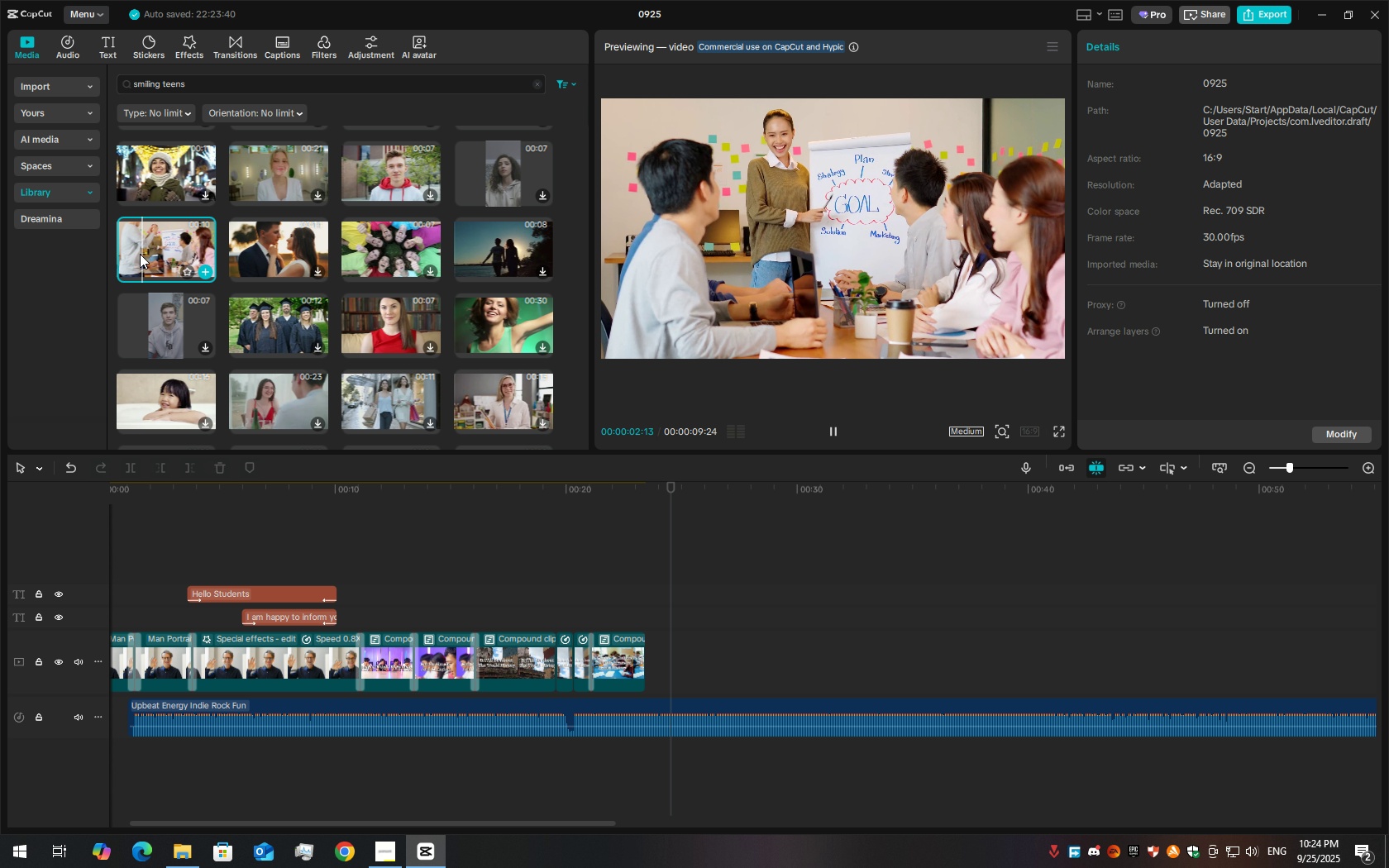 
wait(5.71)
 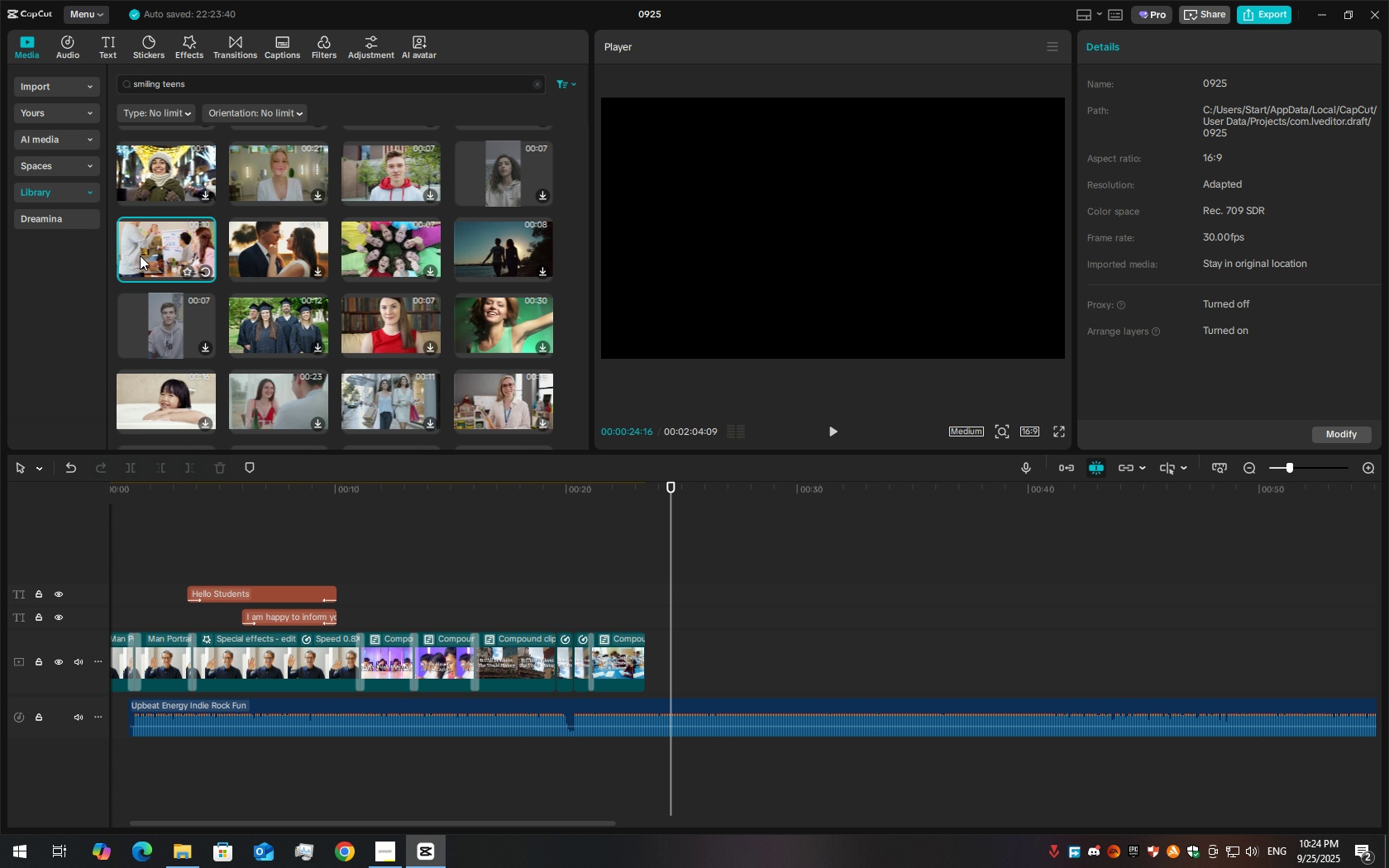 
left_click_drag(start_coordinate=[141, 244], to_coordinate=[643, 640])
 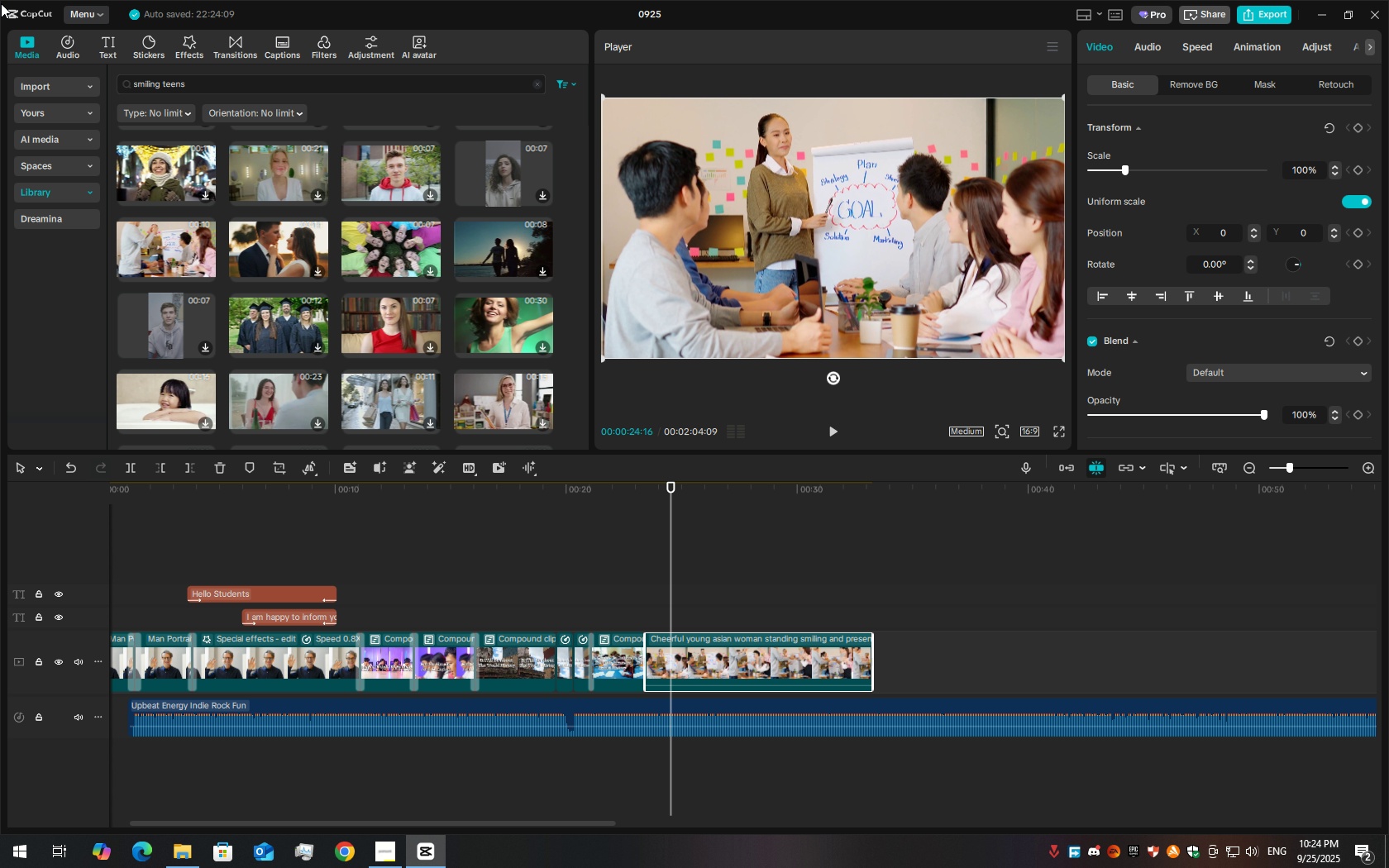 
left_click([104, 38])
 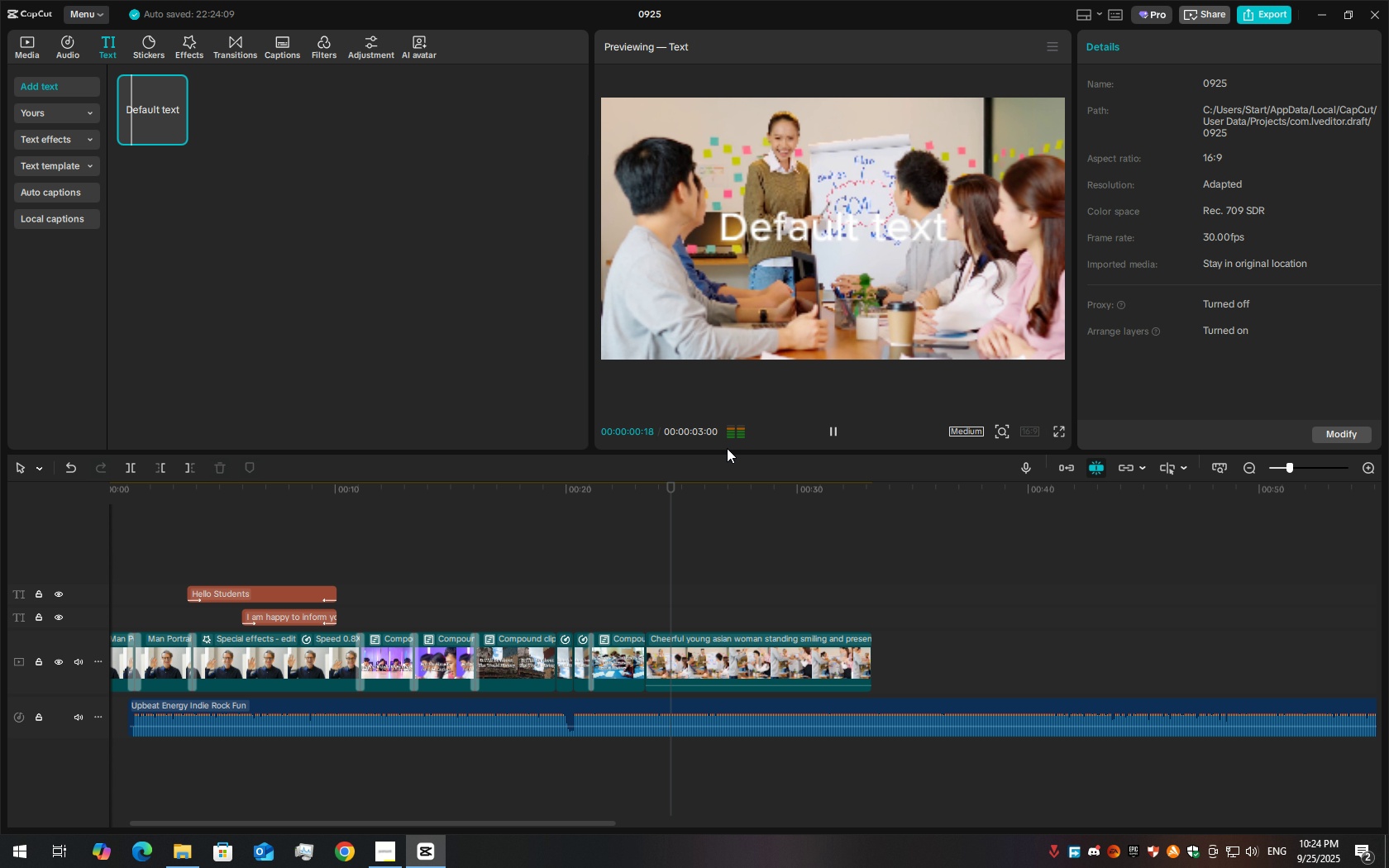 
key(Space)
 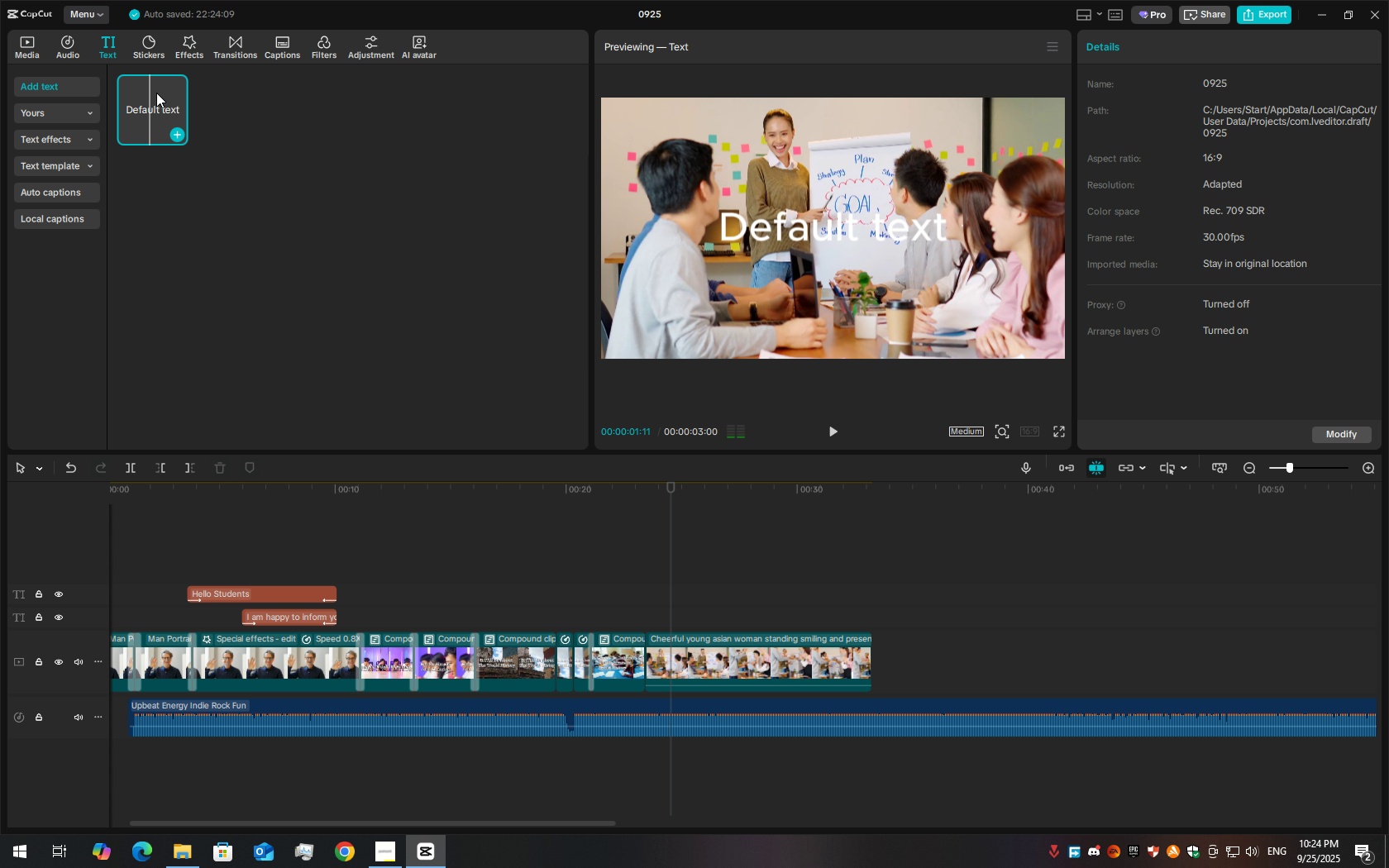 
left_click_drag(start_coordinate=[156, 92], to_coordinate=[199, 132])
 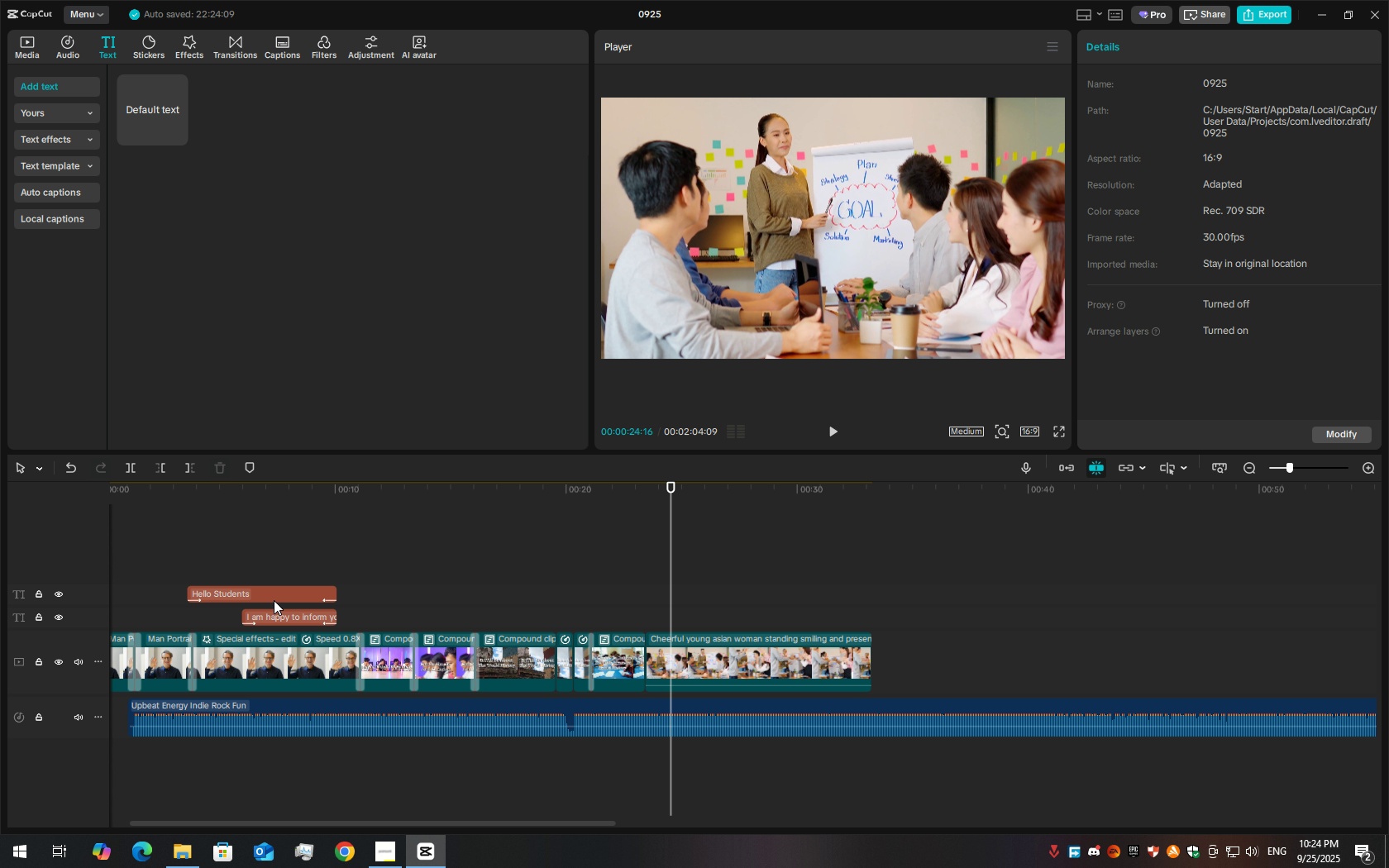 
left_click([274, 600])
 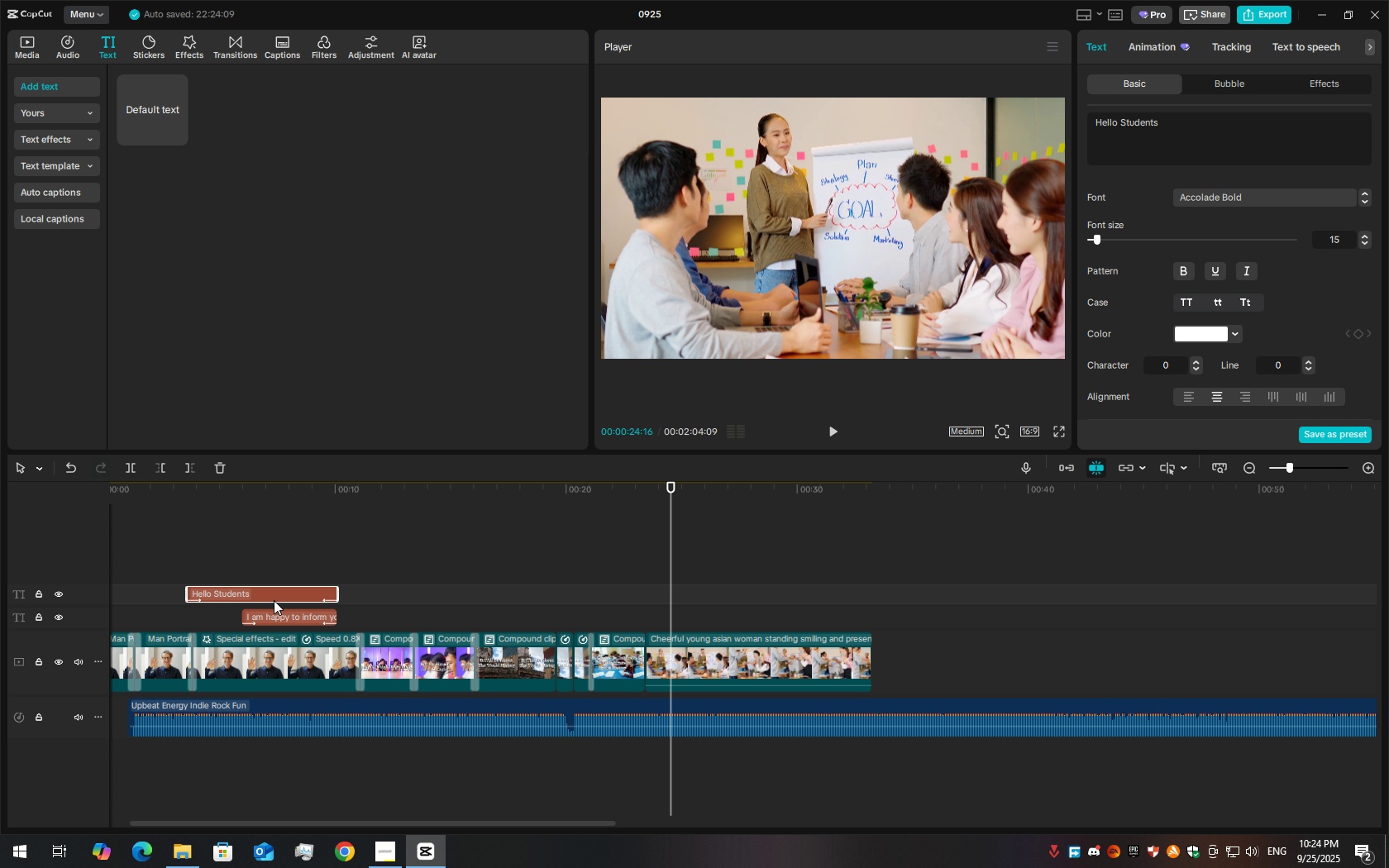 
key(Control+C)
 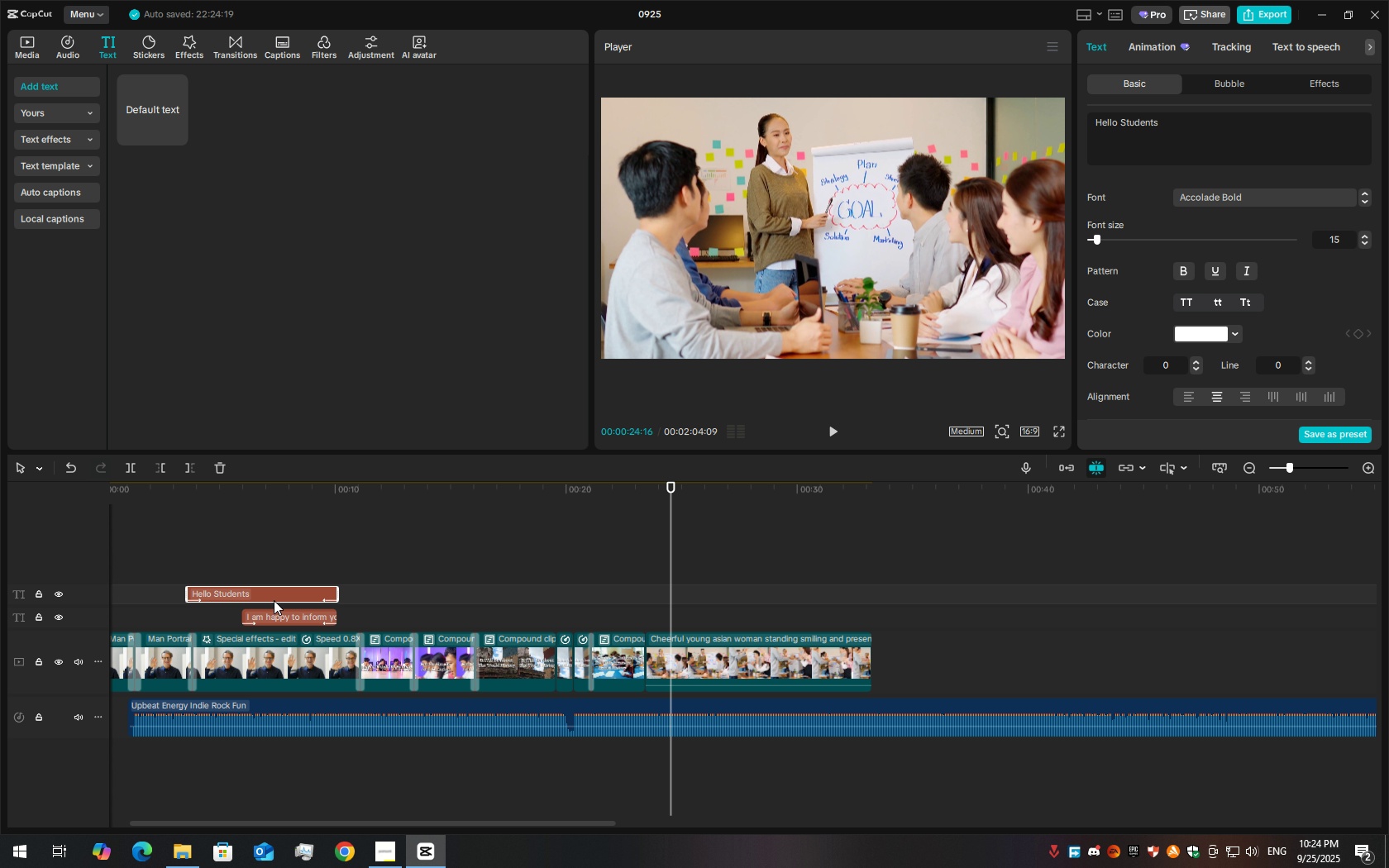 
key(Control+V)
 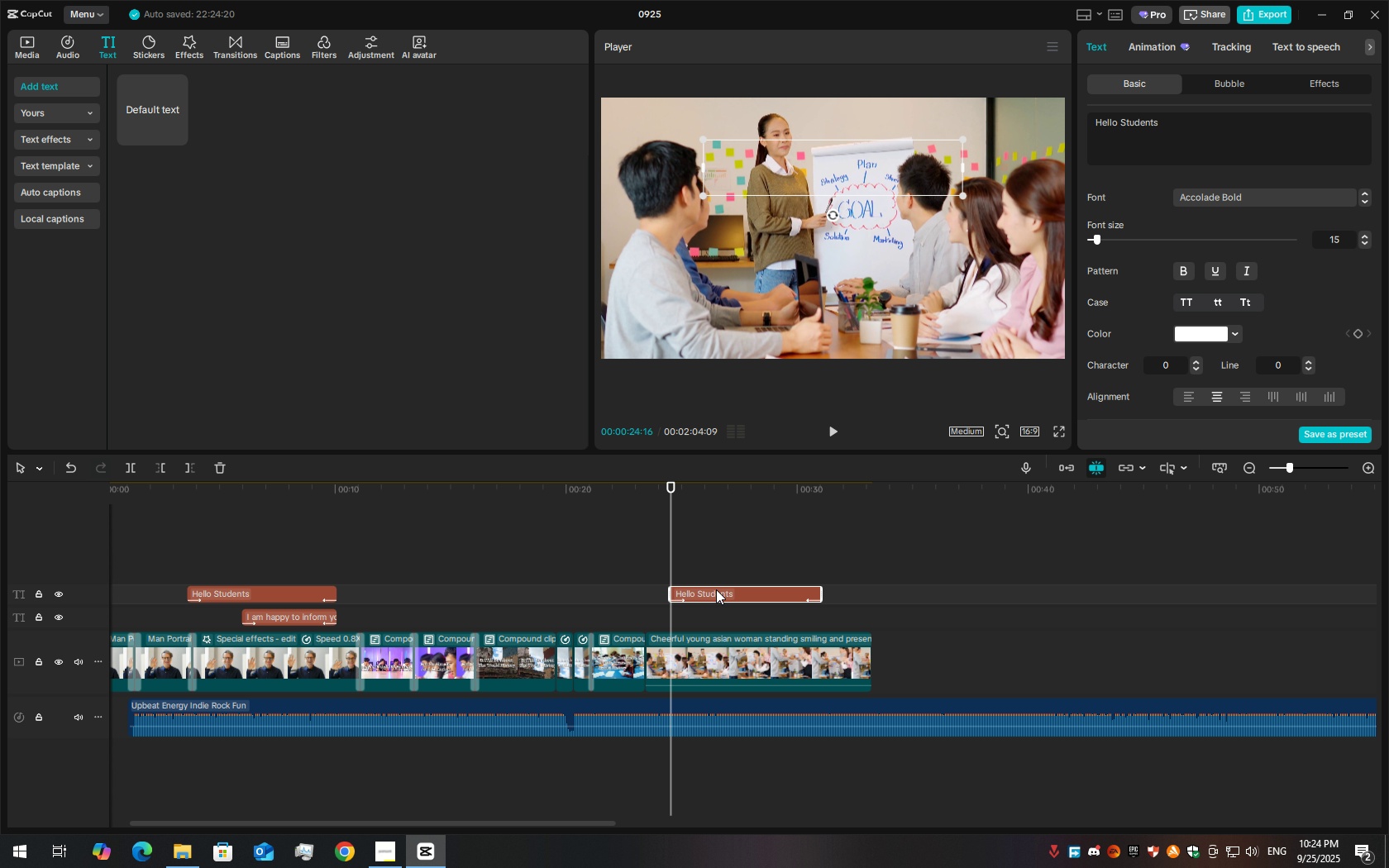 
left_click_drag(start_coordinate=[718, 590], to_coordinate=[696, 621])
 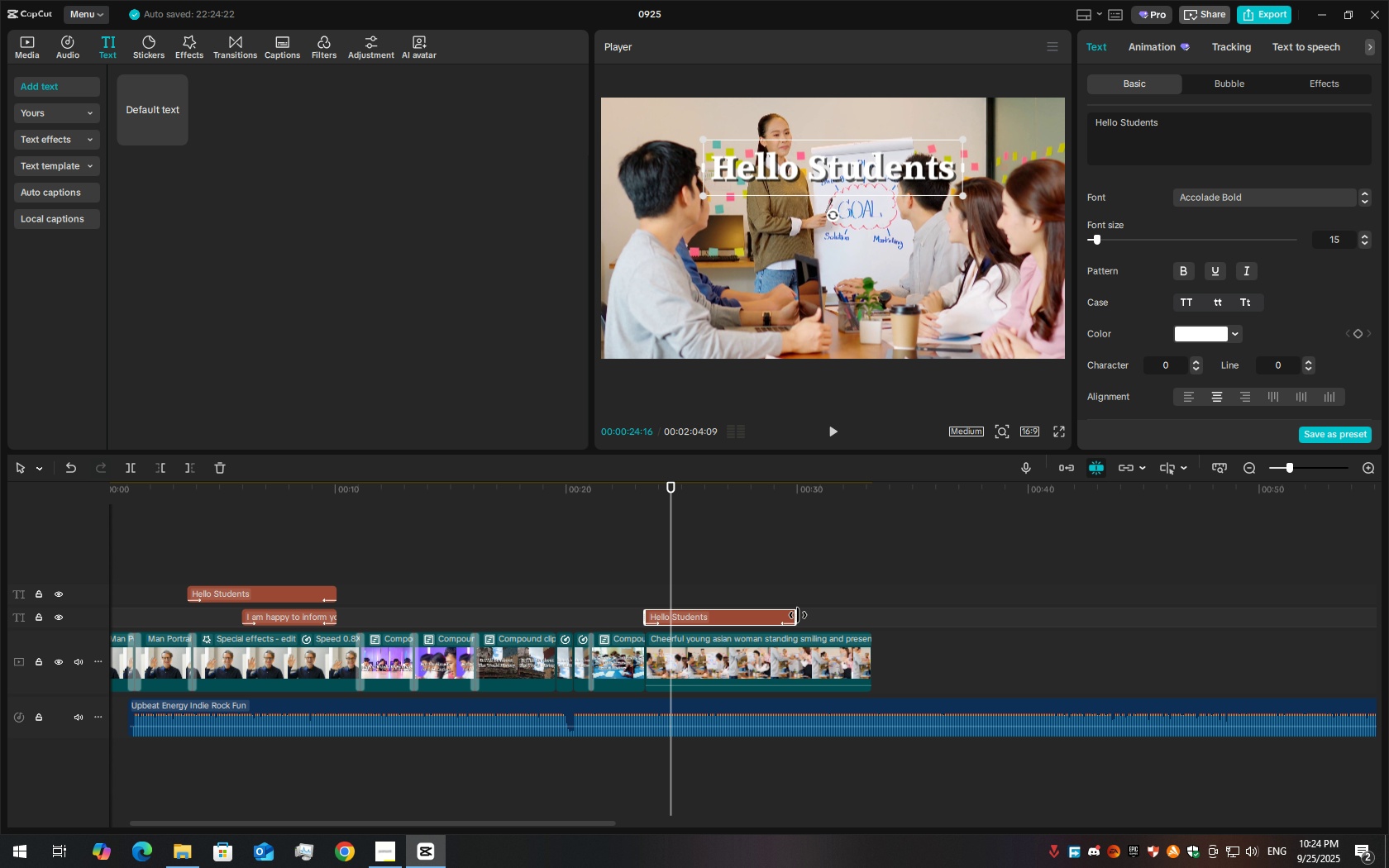 
left_click_drag(start_coordinate=[800, 616], to_coordinate=[867, 621])
 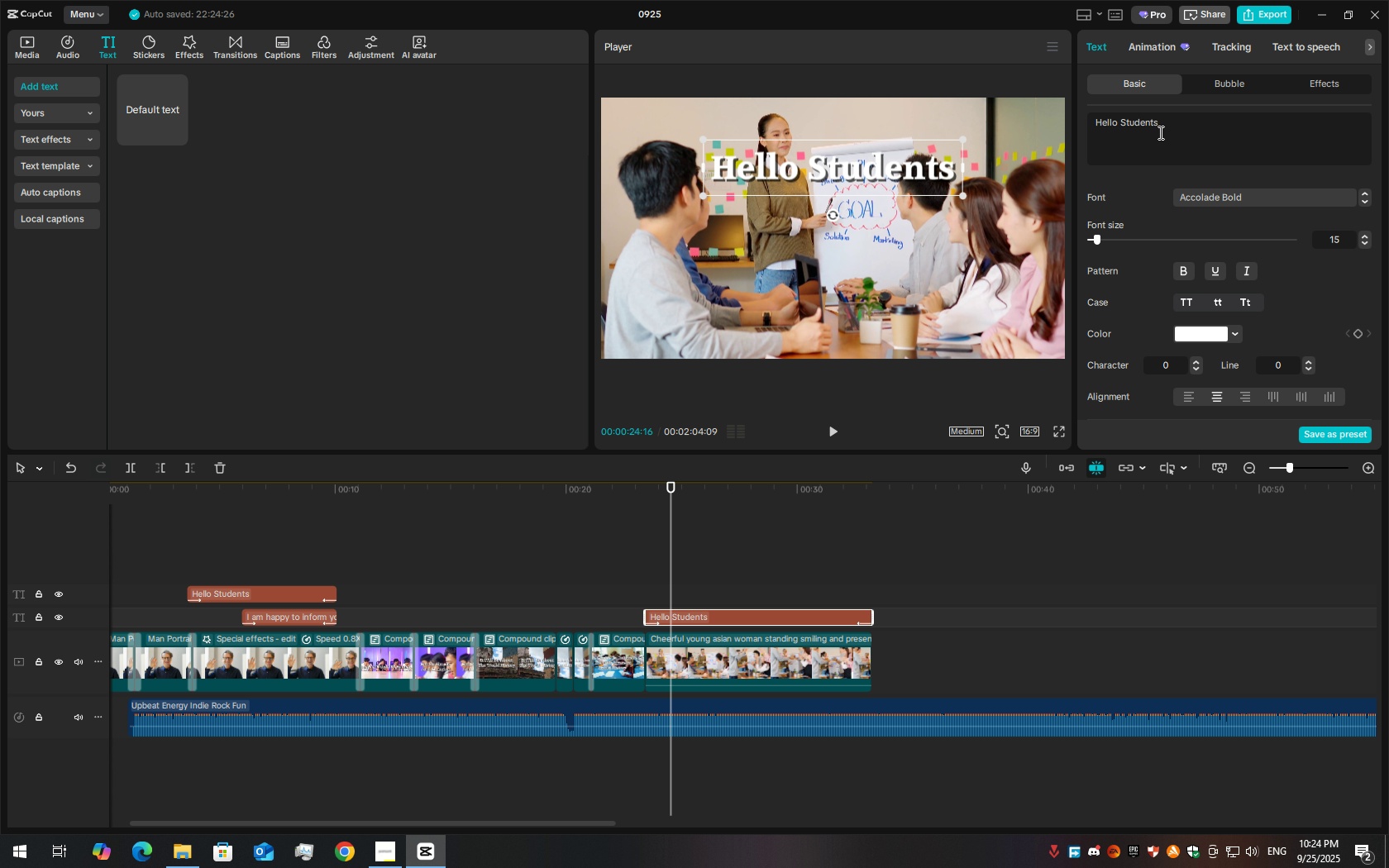 
double_click([1159, 132])
 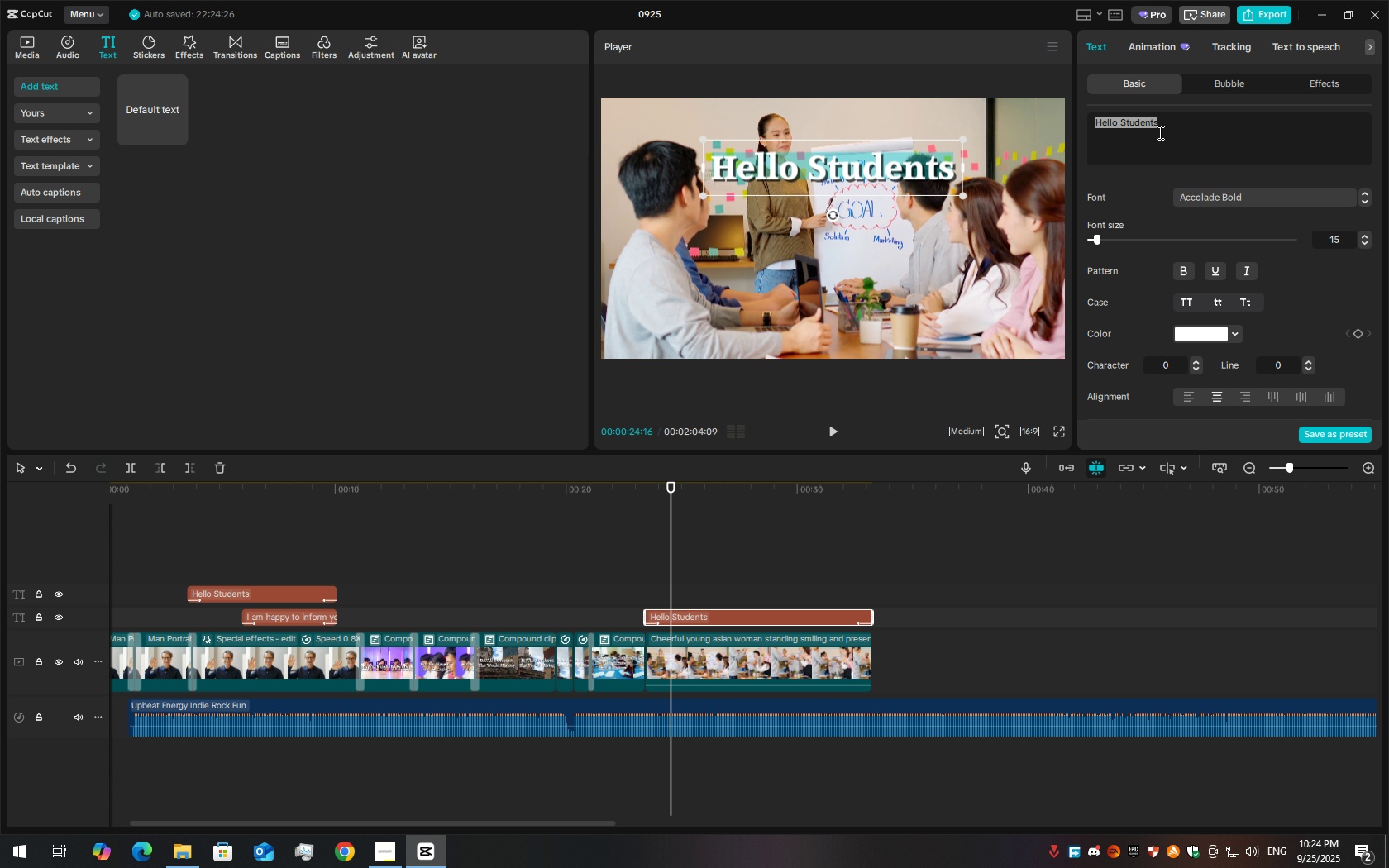 
triple_click([1159, 132])
 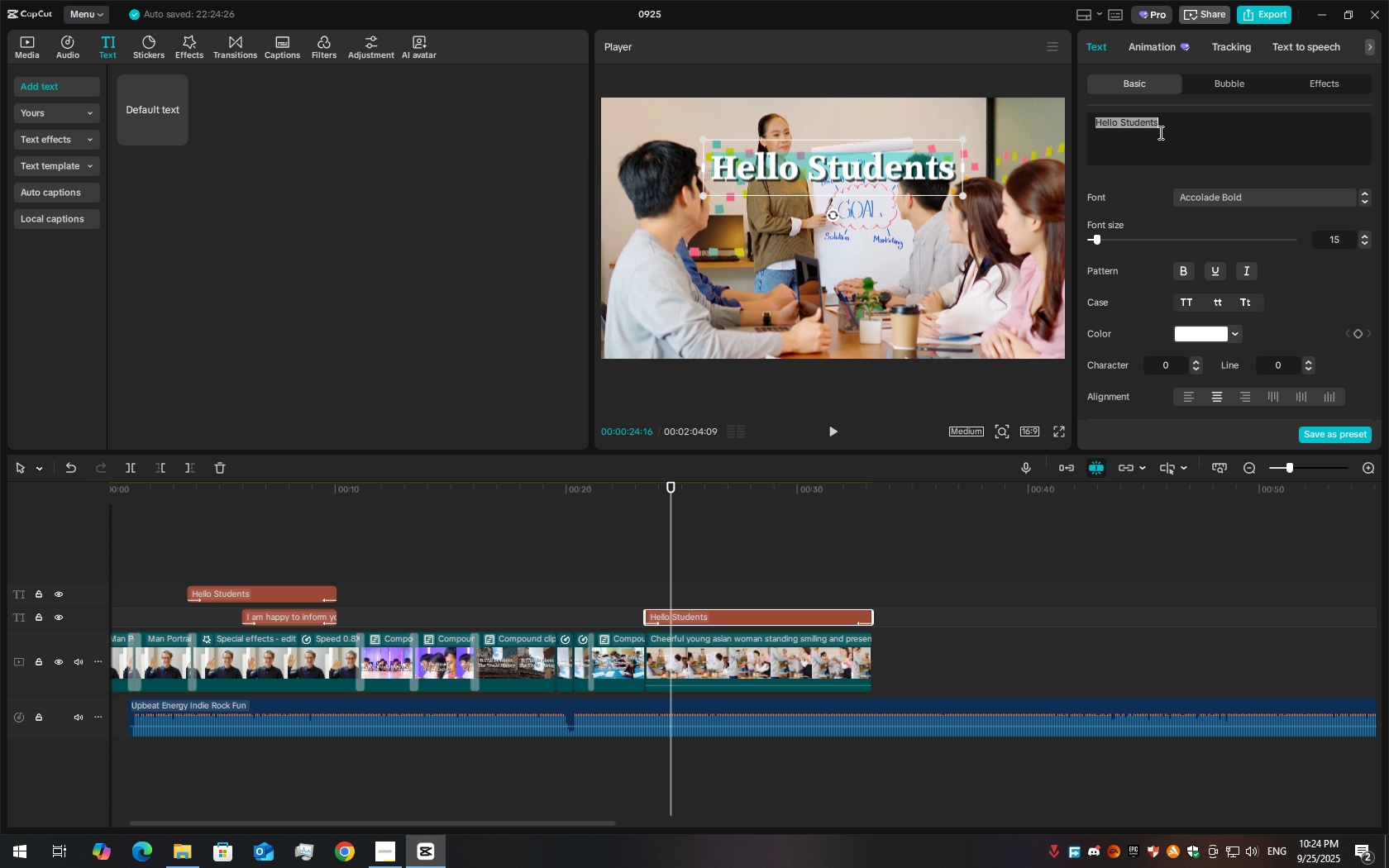 
type(And Make Edut)
key(Backspace)
type(cation f)
key(Backspace)
key(Backspace)
type(\)
key(Backspace)
 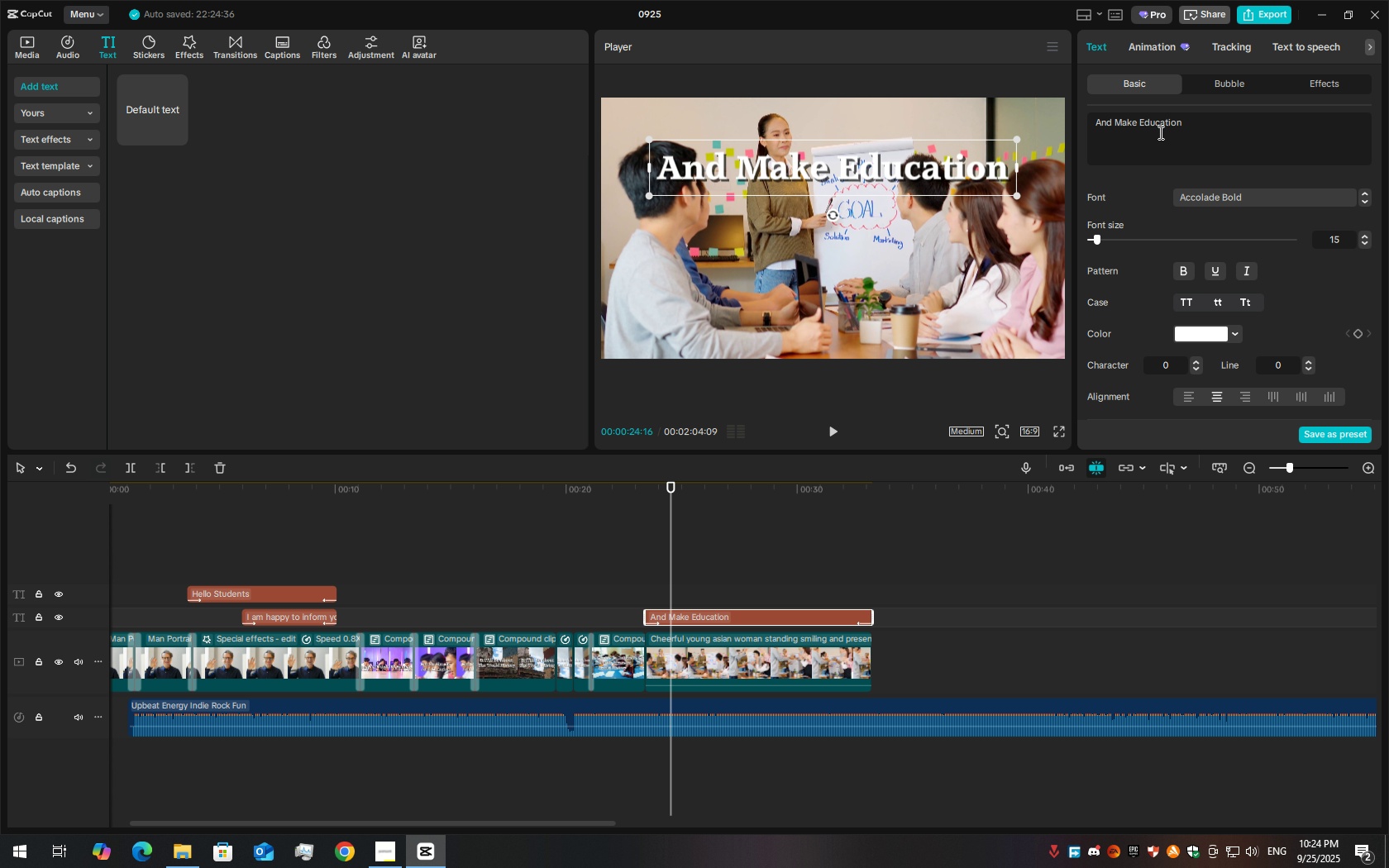 
key(Enter)
 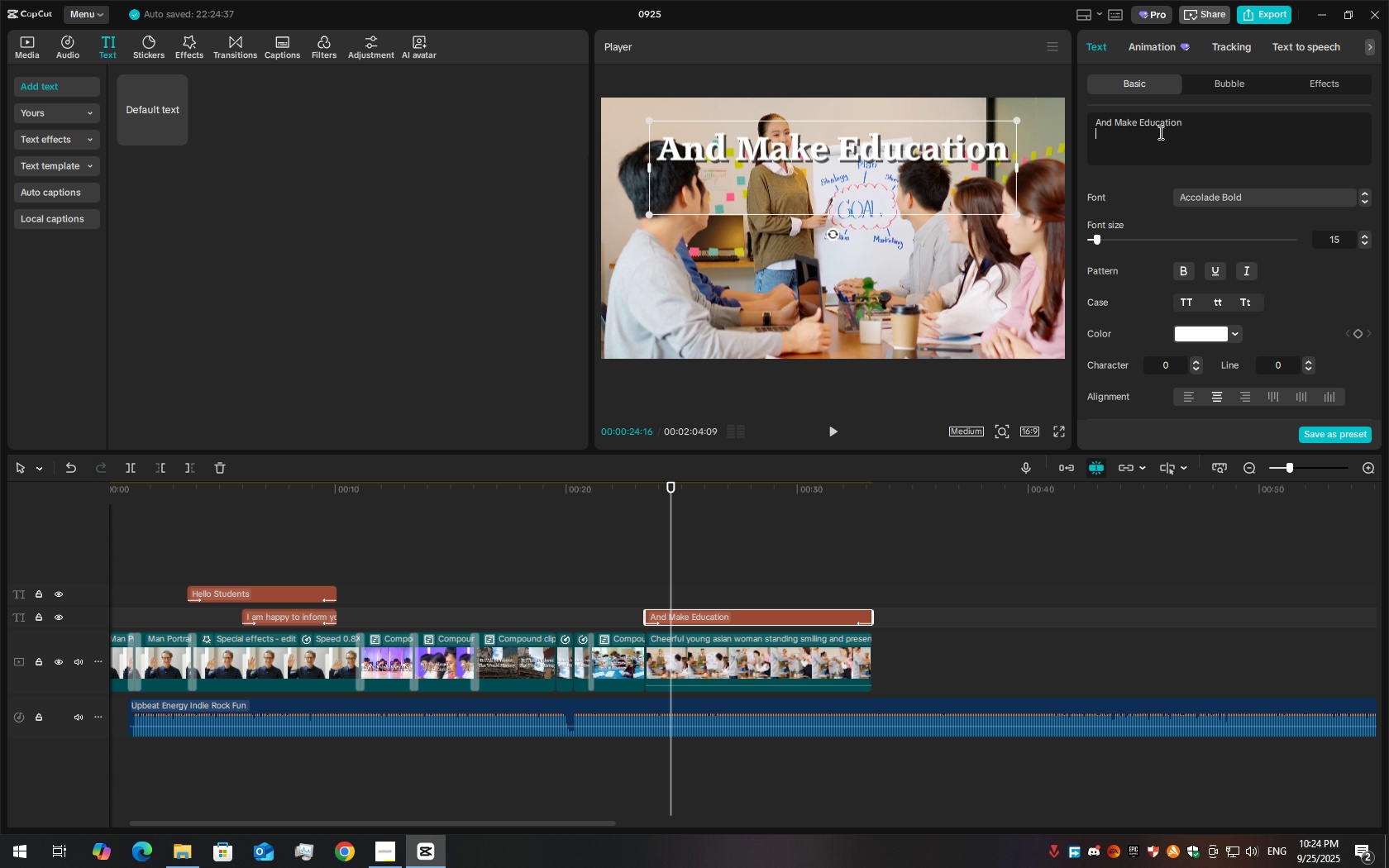 
type(More Fun)
 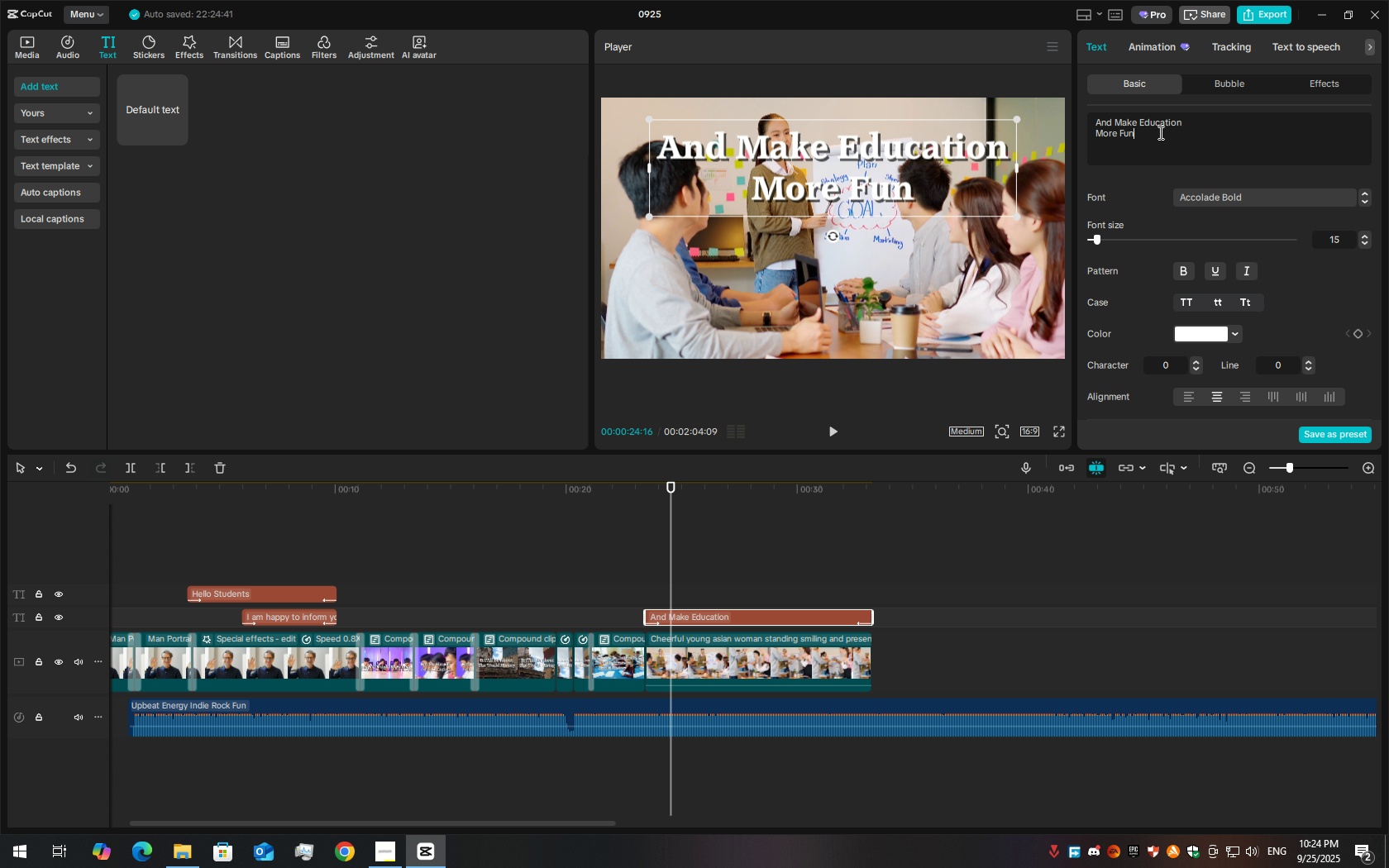 
wait(5.1)
 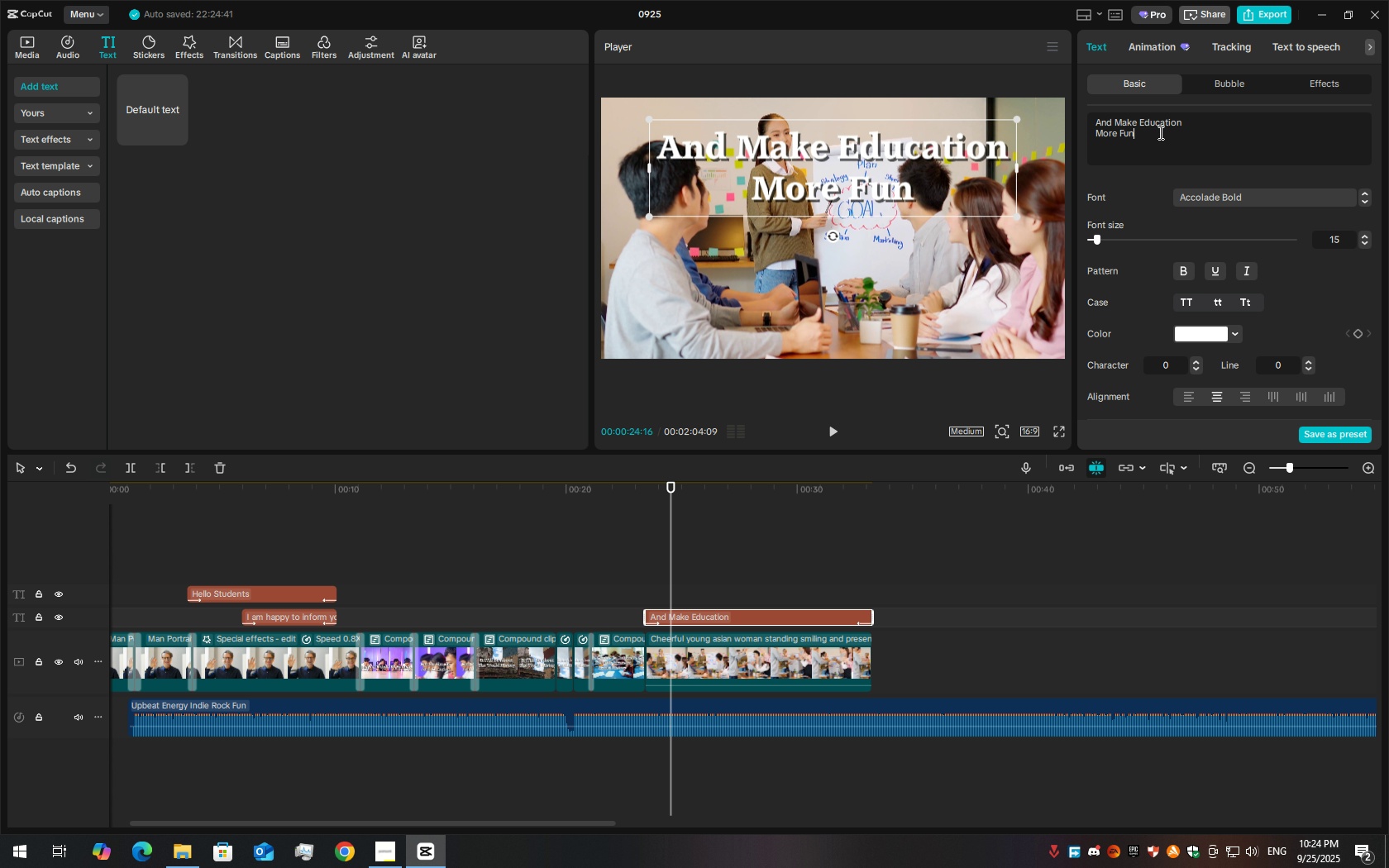 
key(Backspace)
key(Backspace)
key(Backspace)
type(Fun)
 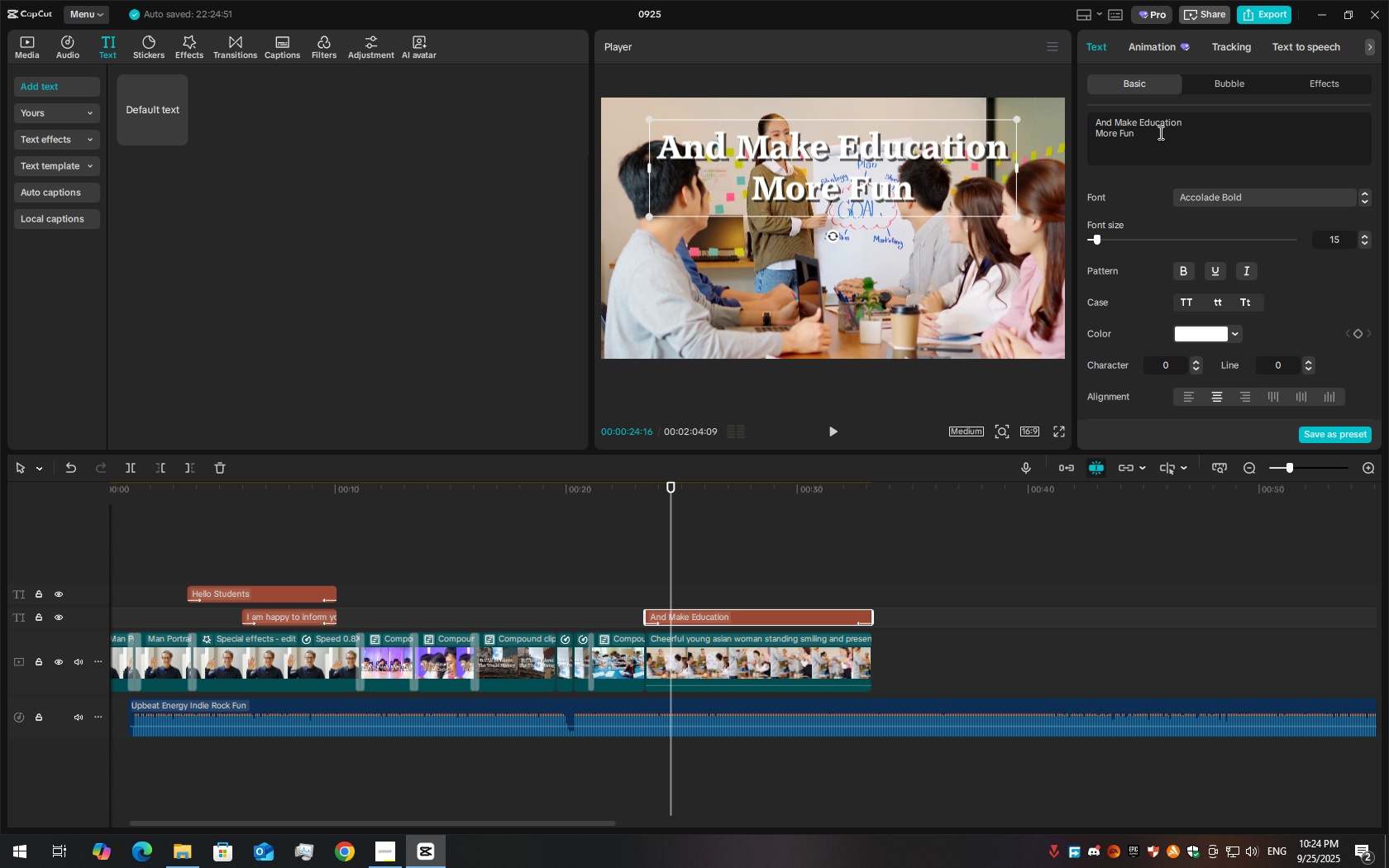 
wait(47.34)
 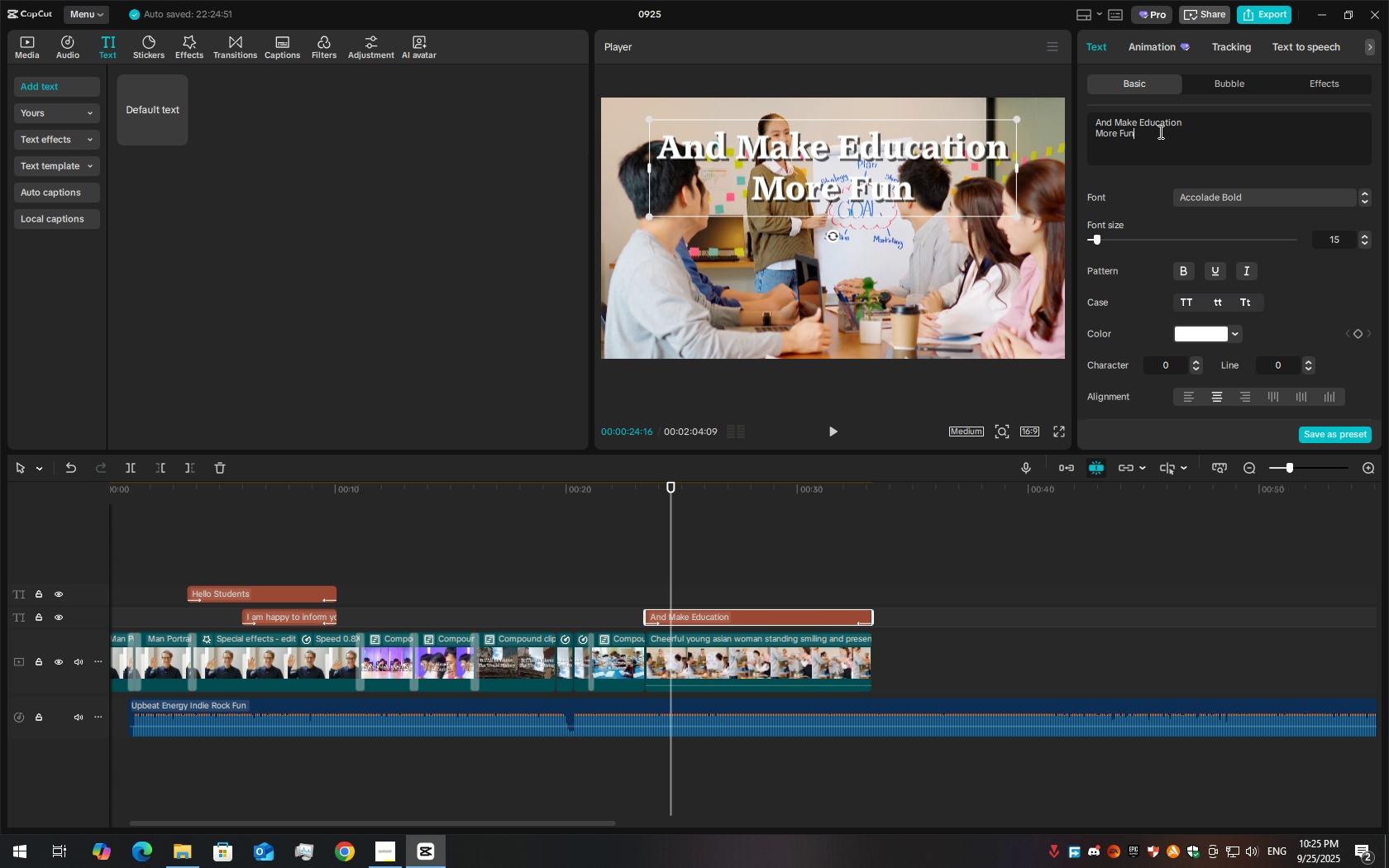 
left_click_drag(start_coordinate=[876, 188], to_coordinate=[876, 248])
 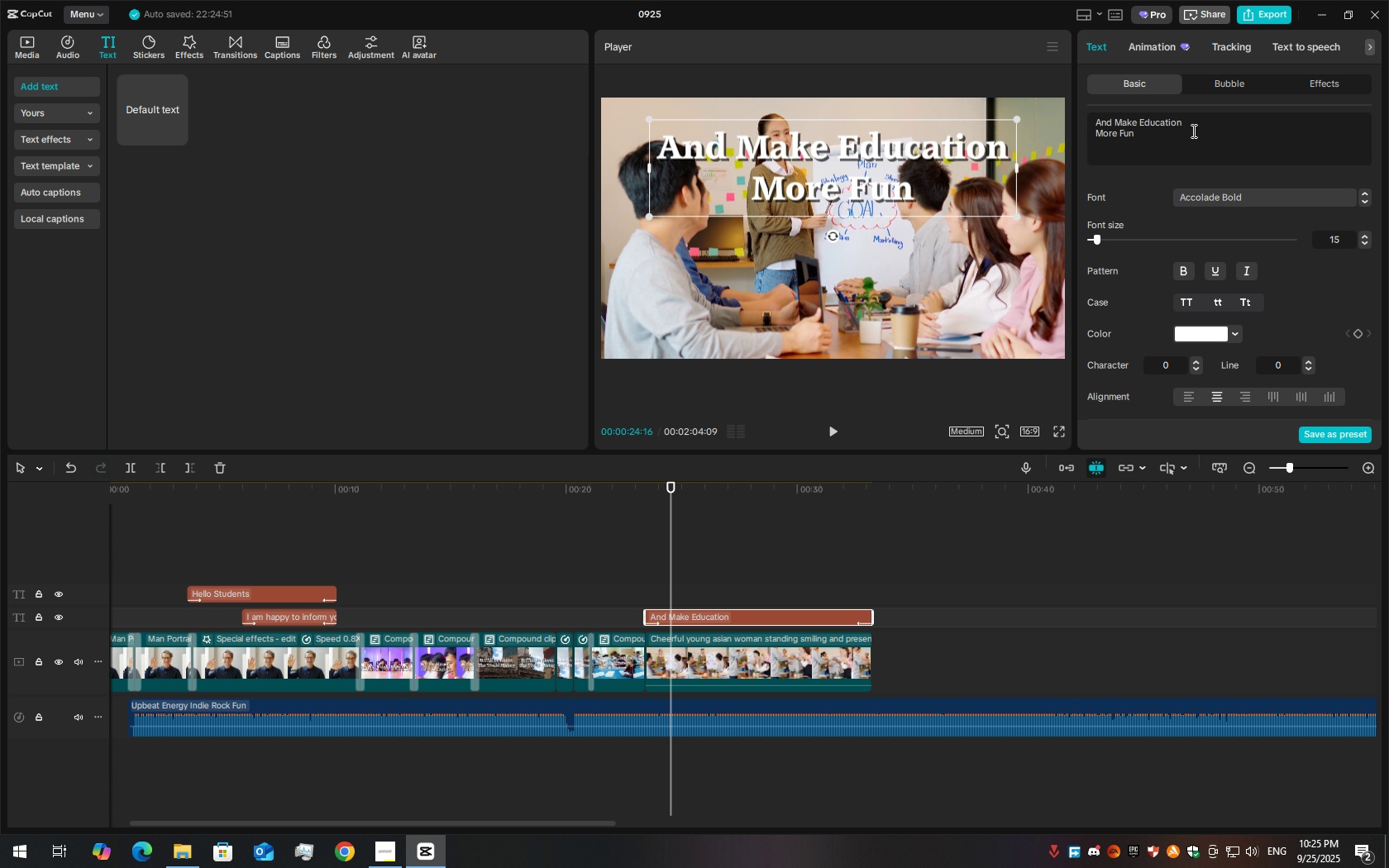 
left_click([1192, 131])
 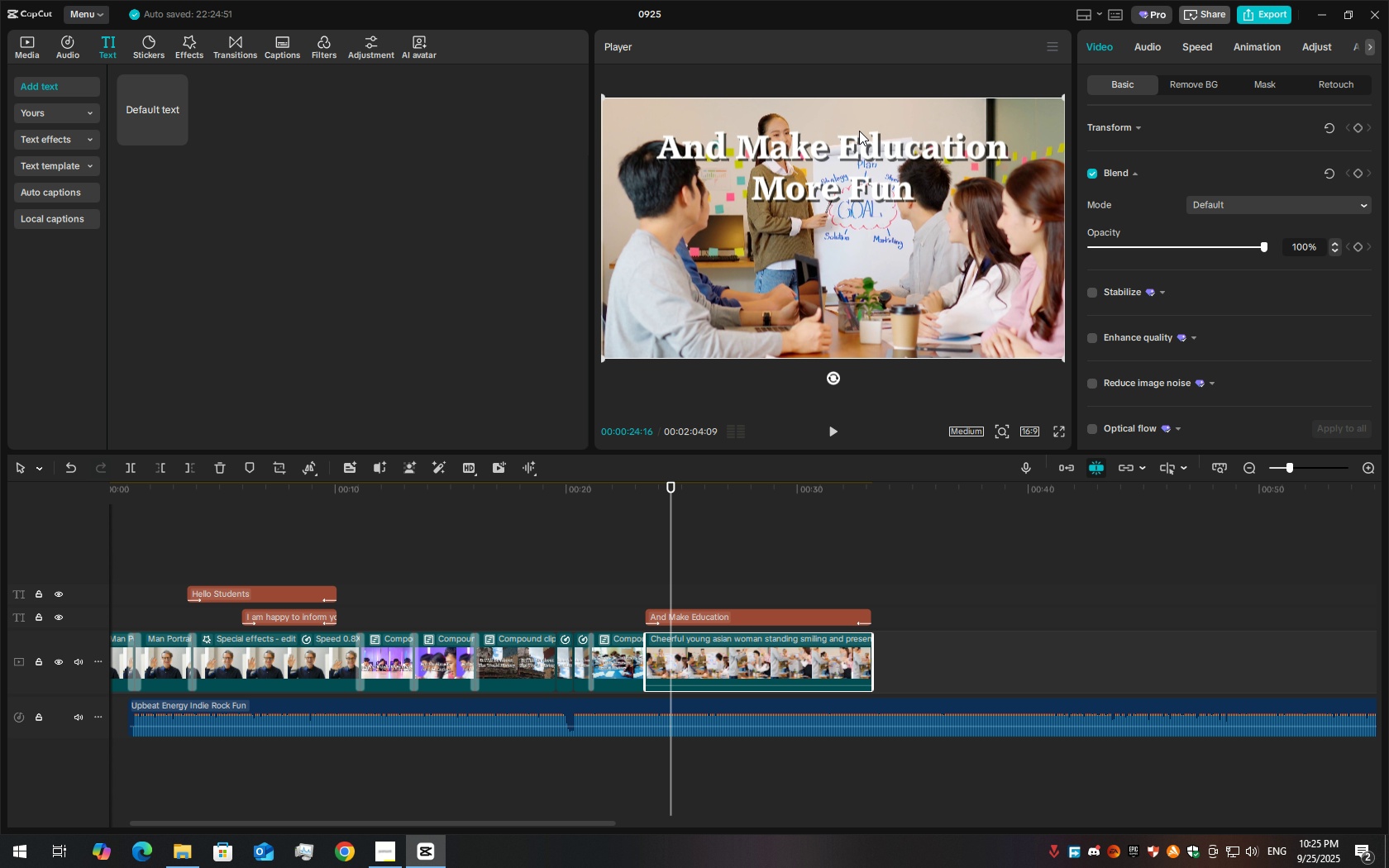 
left_click_drag(start_coordinate=[859, 135], to_coordinate=[859, 149])
 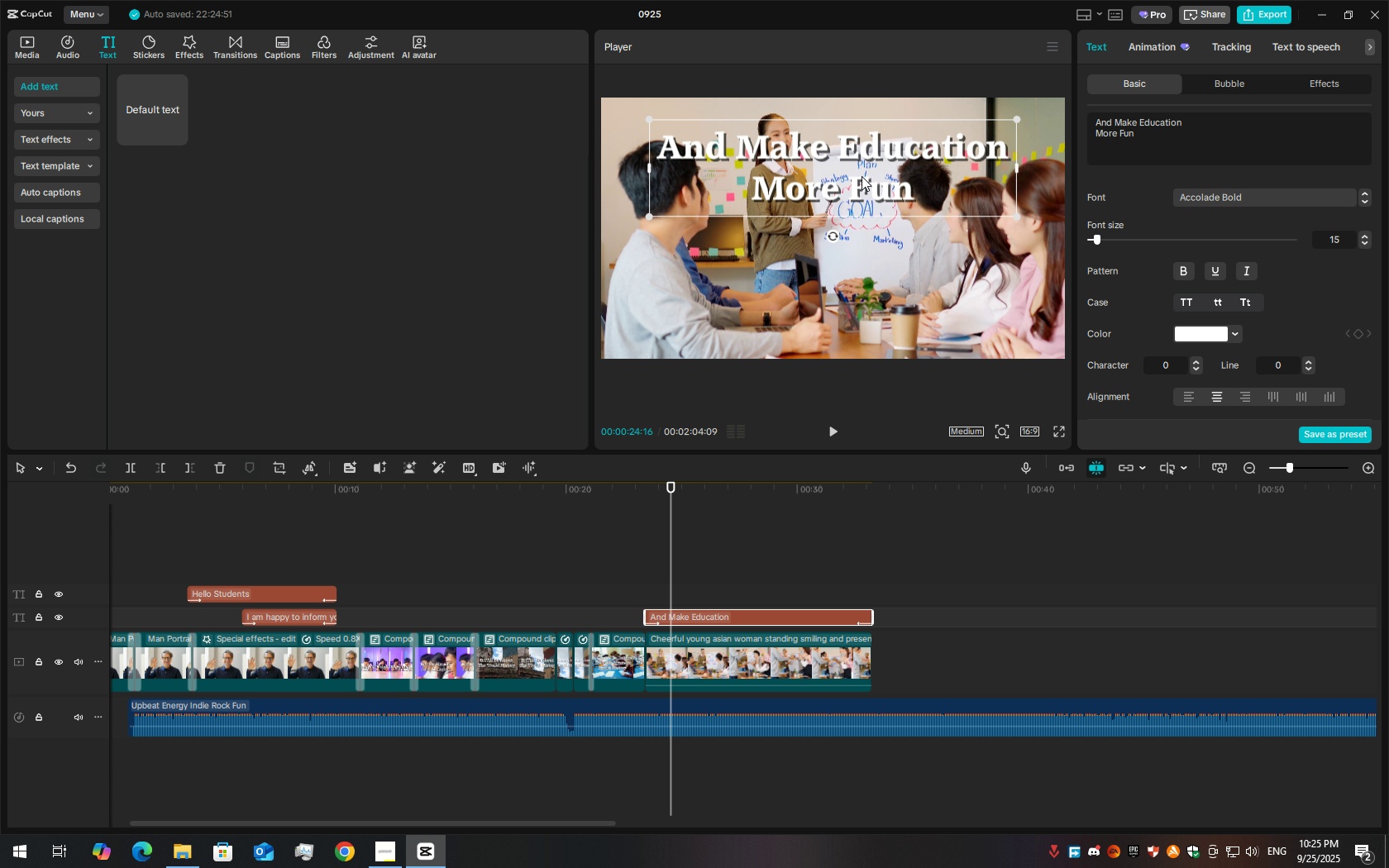 
left_click_drag(start_coordinate=[862, 176], to_coordinate=[862, 231])
 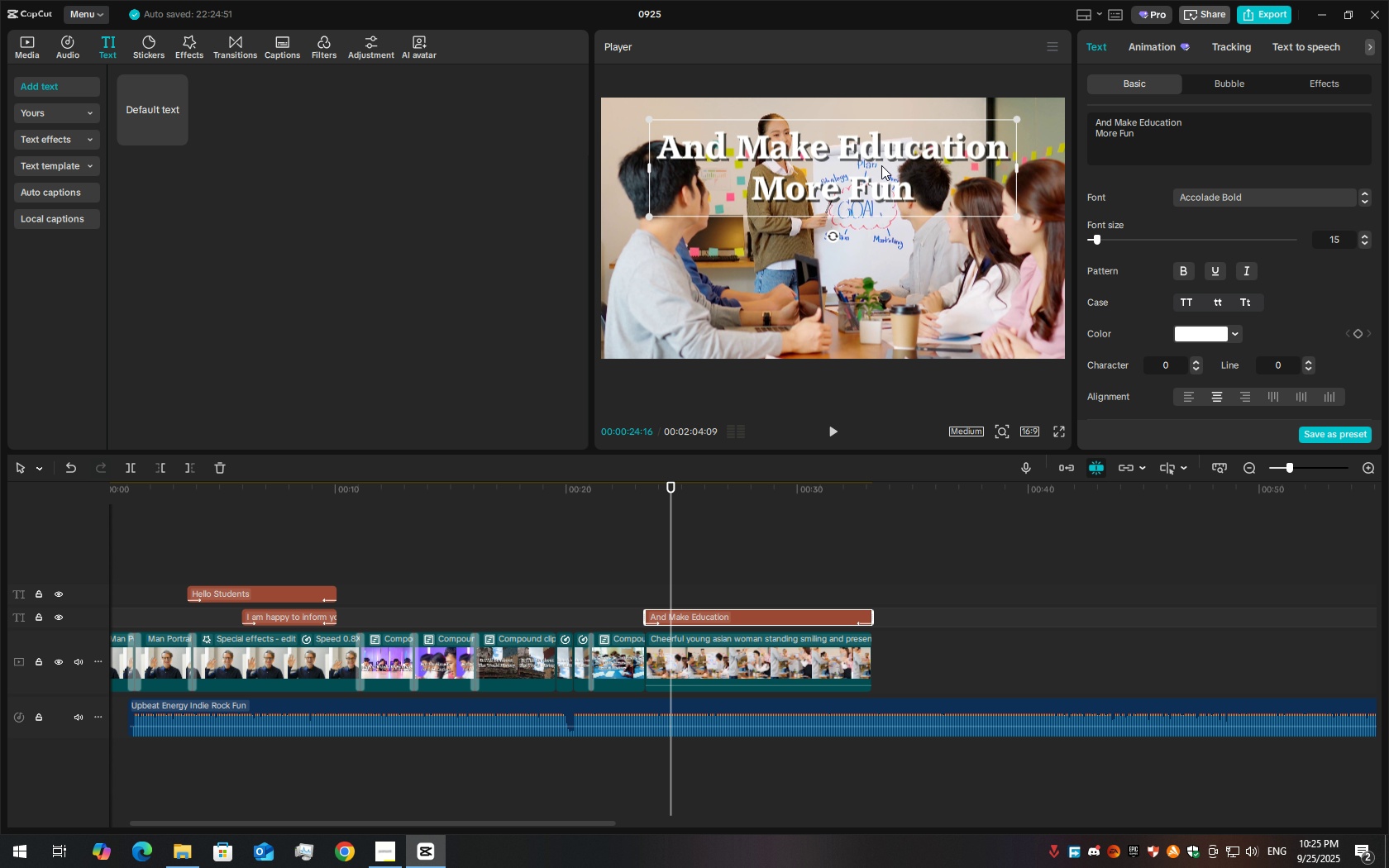 
left_click_drag(start_coordinate=[881, 165], to_coordinate=[881, 259])
 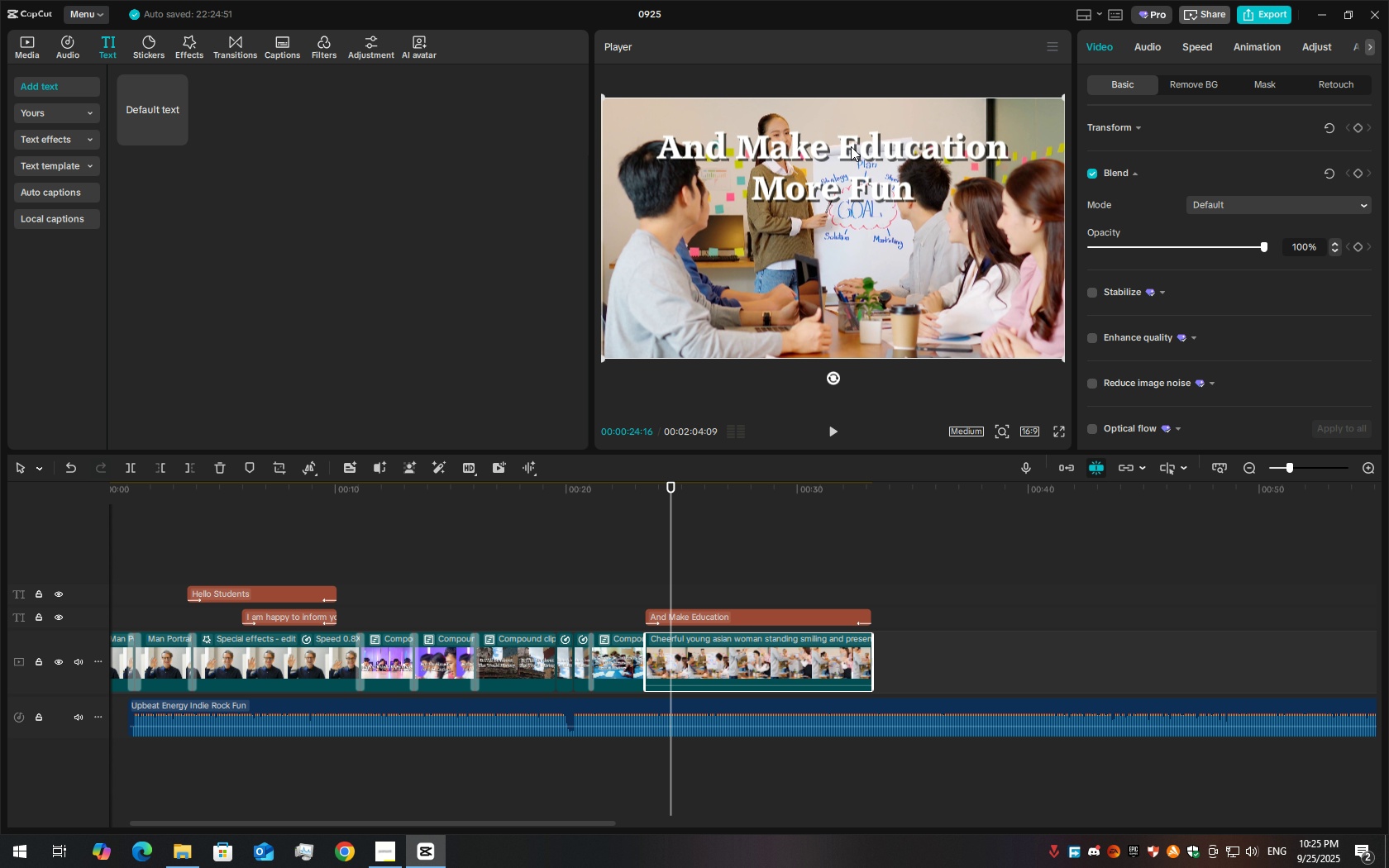 
left_click([851, 146])
 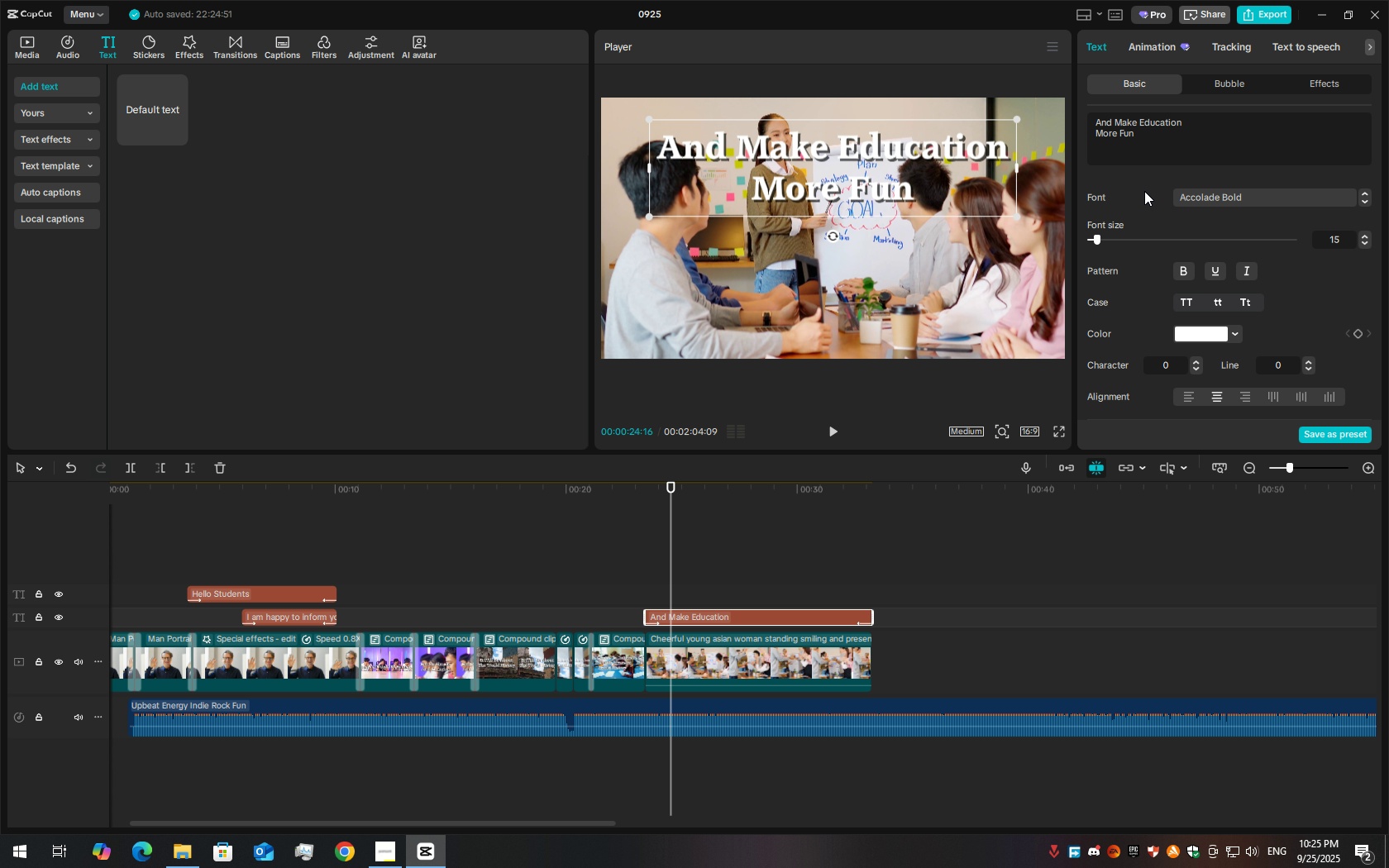 
scroll: coordinate [1314, 283], scroll_direction: down, amount: 7.0
 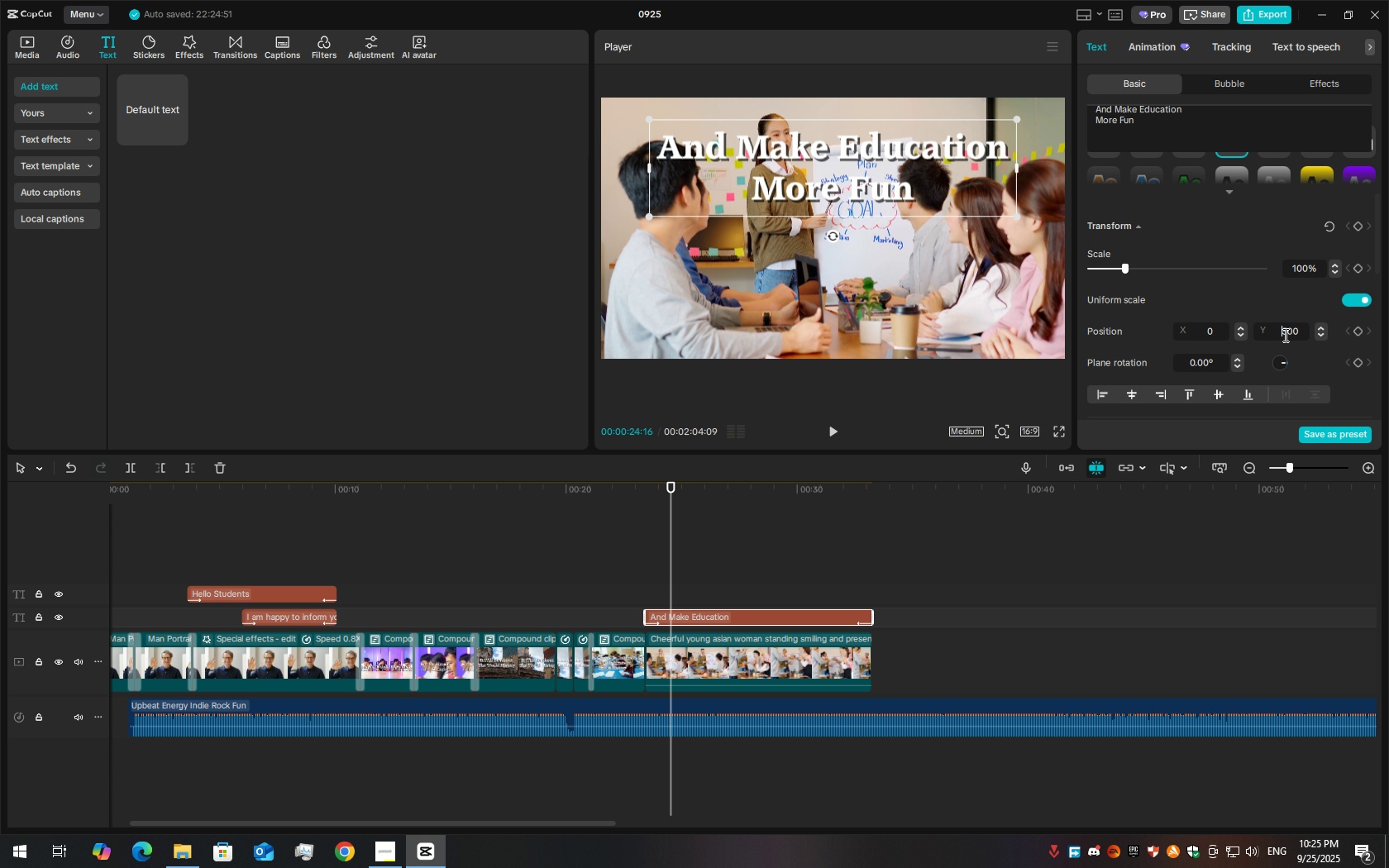 
double_click([1284, 335])
 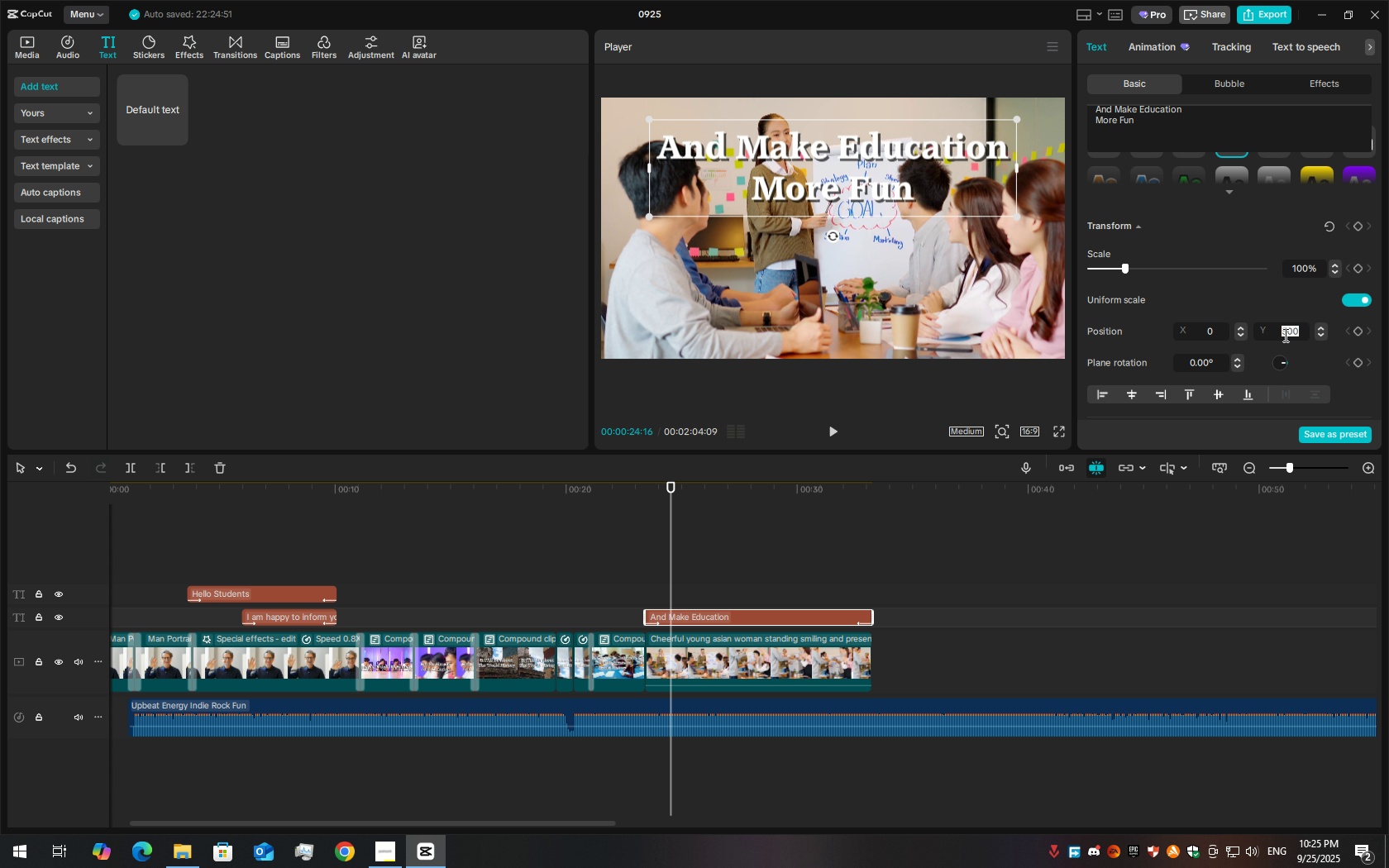 
key(Numpad0)
 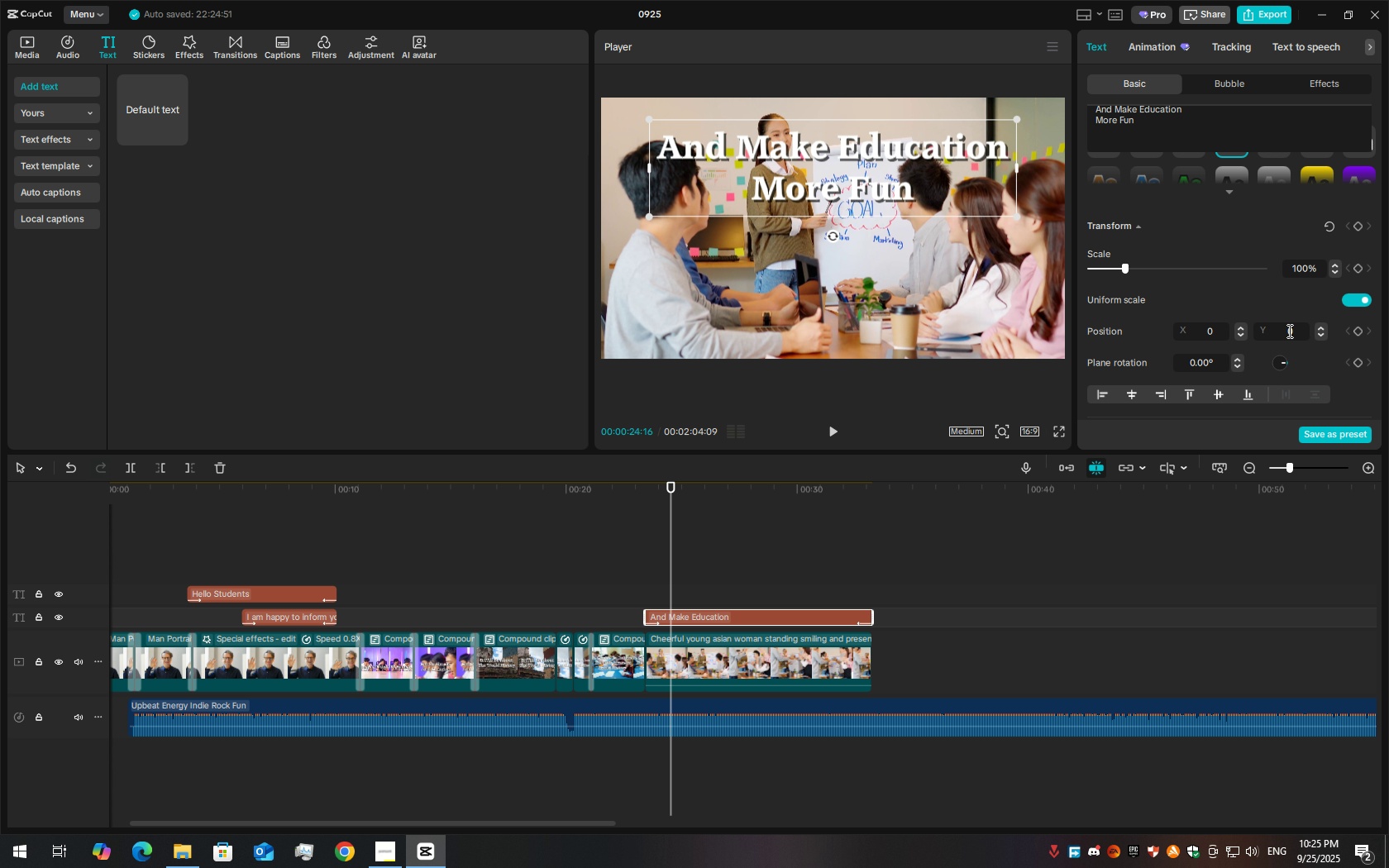 
key(Enter)
 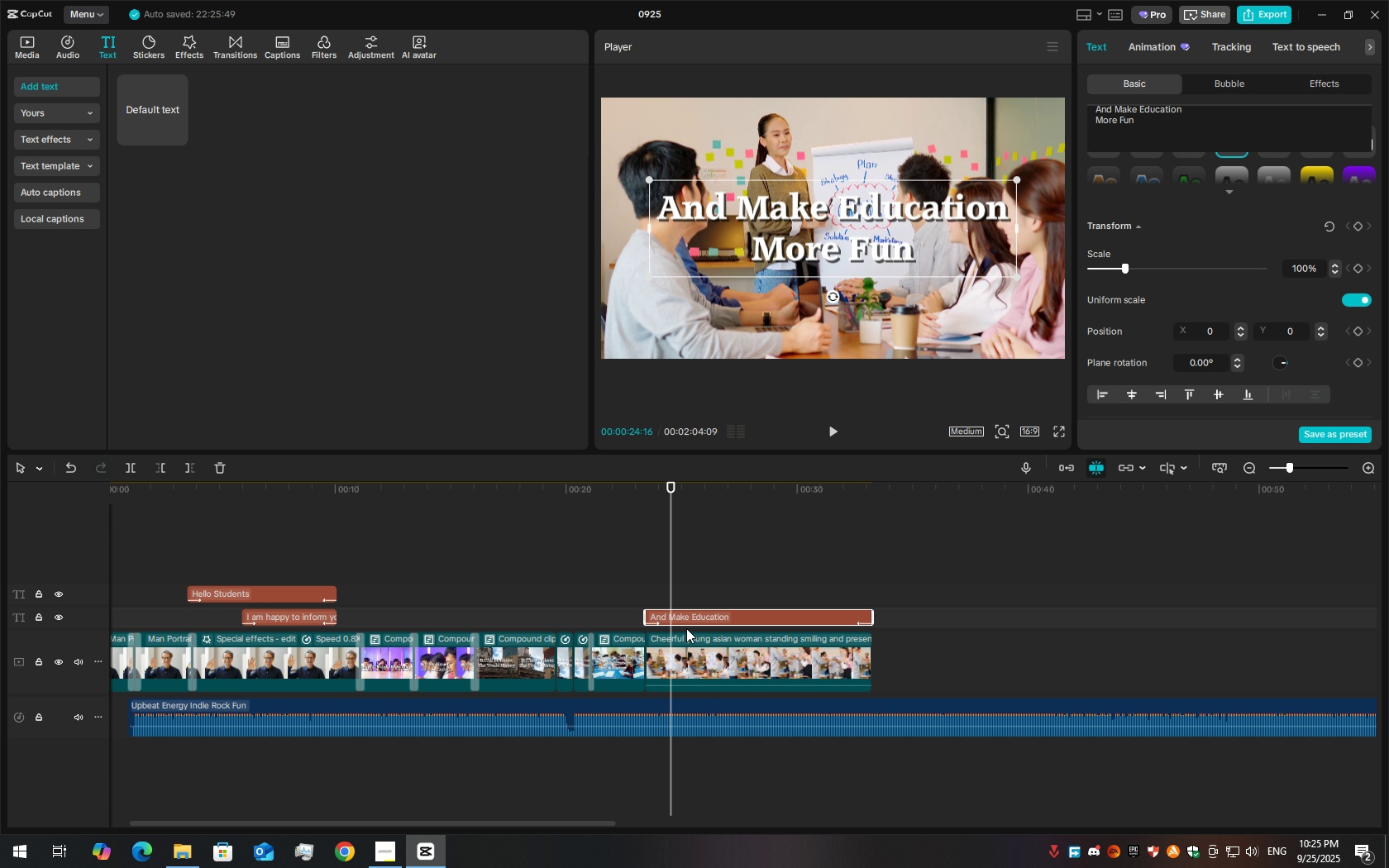 
left_click([696, 655])
 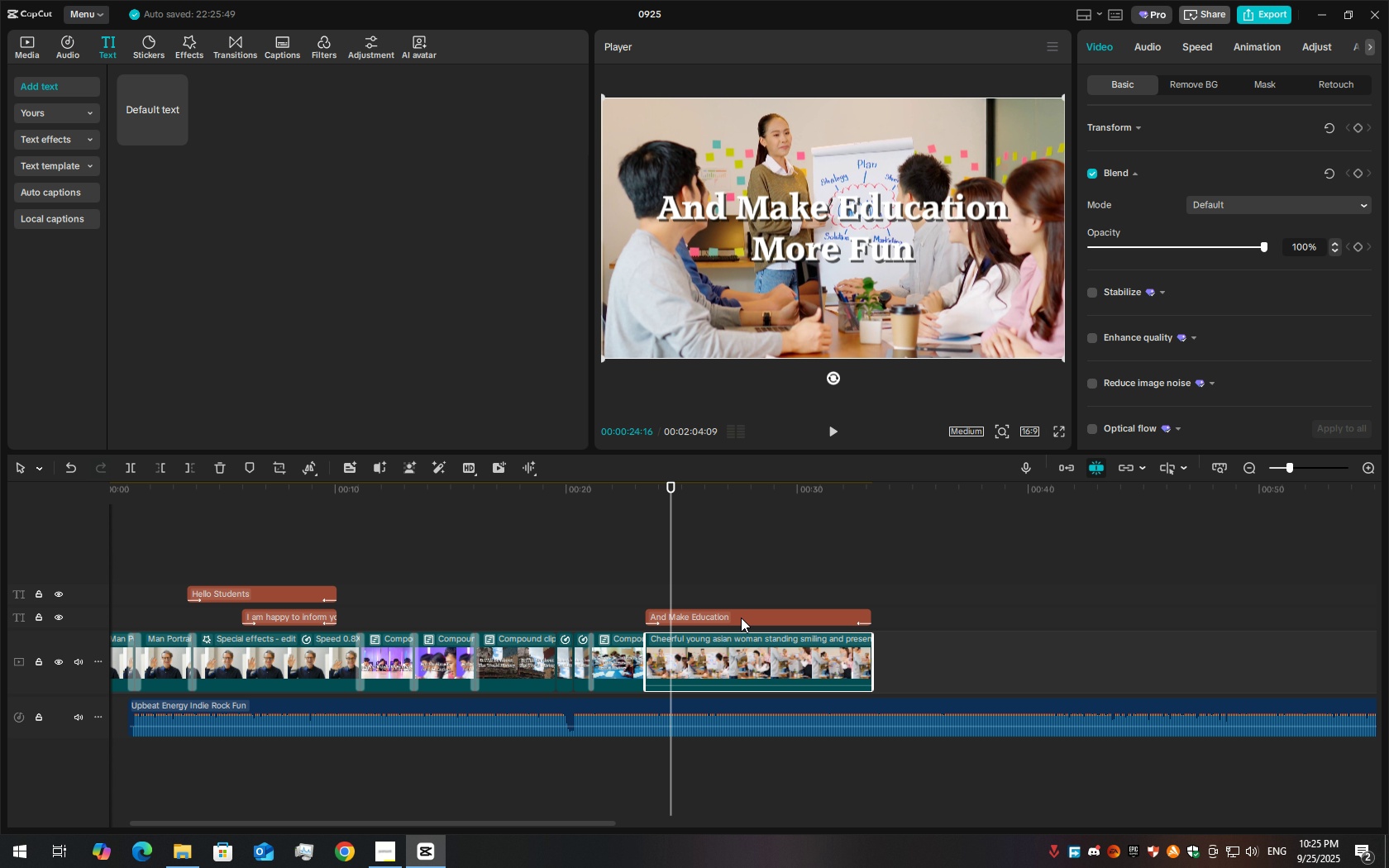 
left_click([741, 618])
 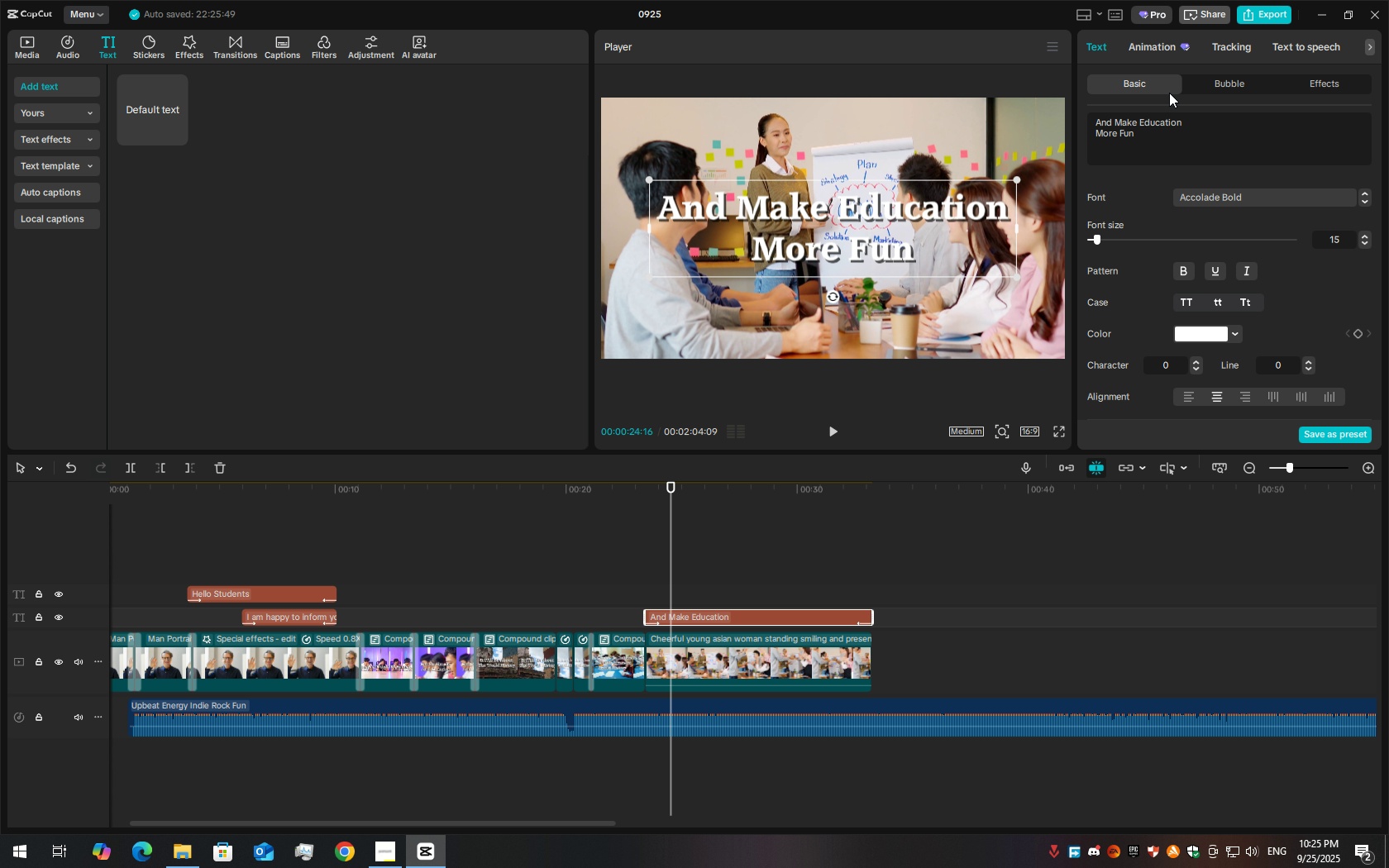 
left_click([1147, 46])
 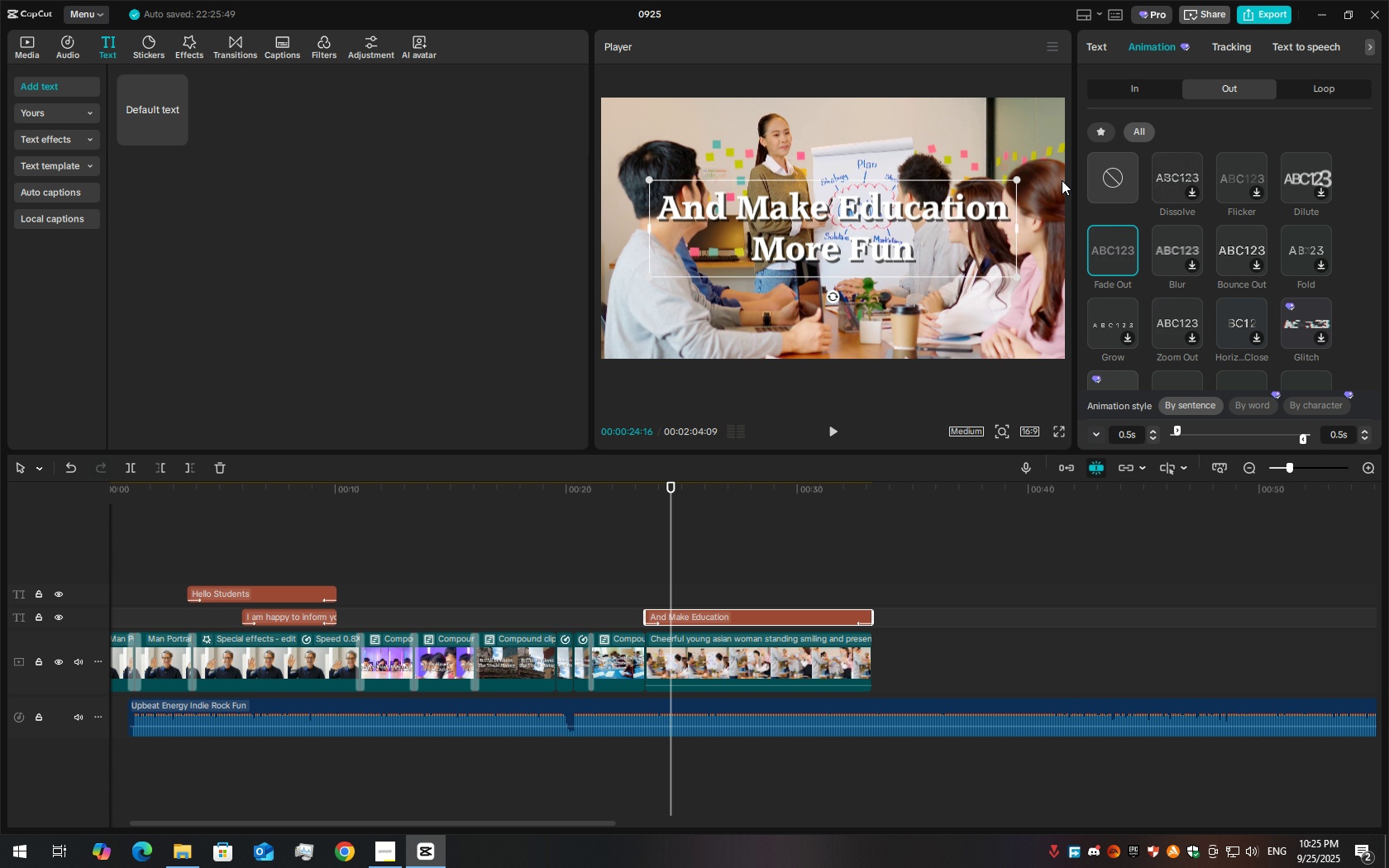 
left_click([1108, 166])
 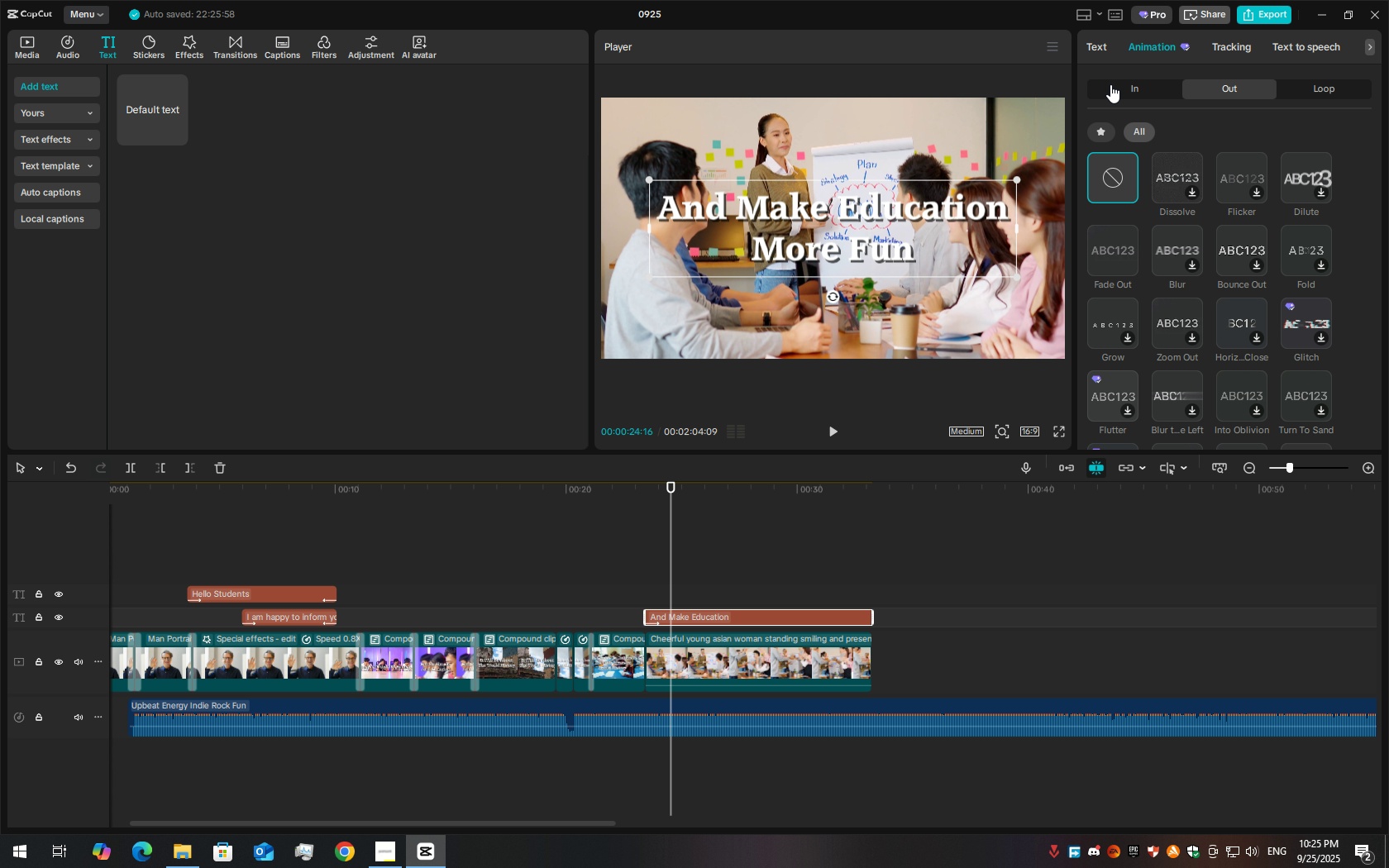 
left_click([1110, 84])
 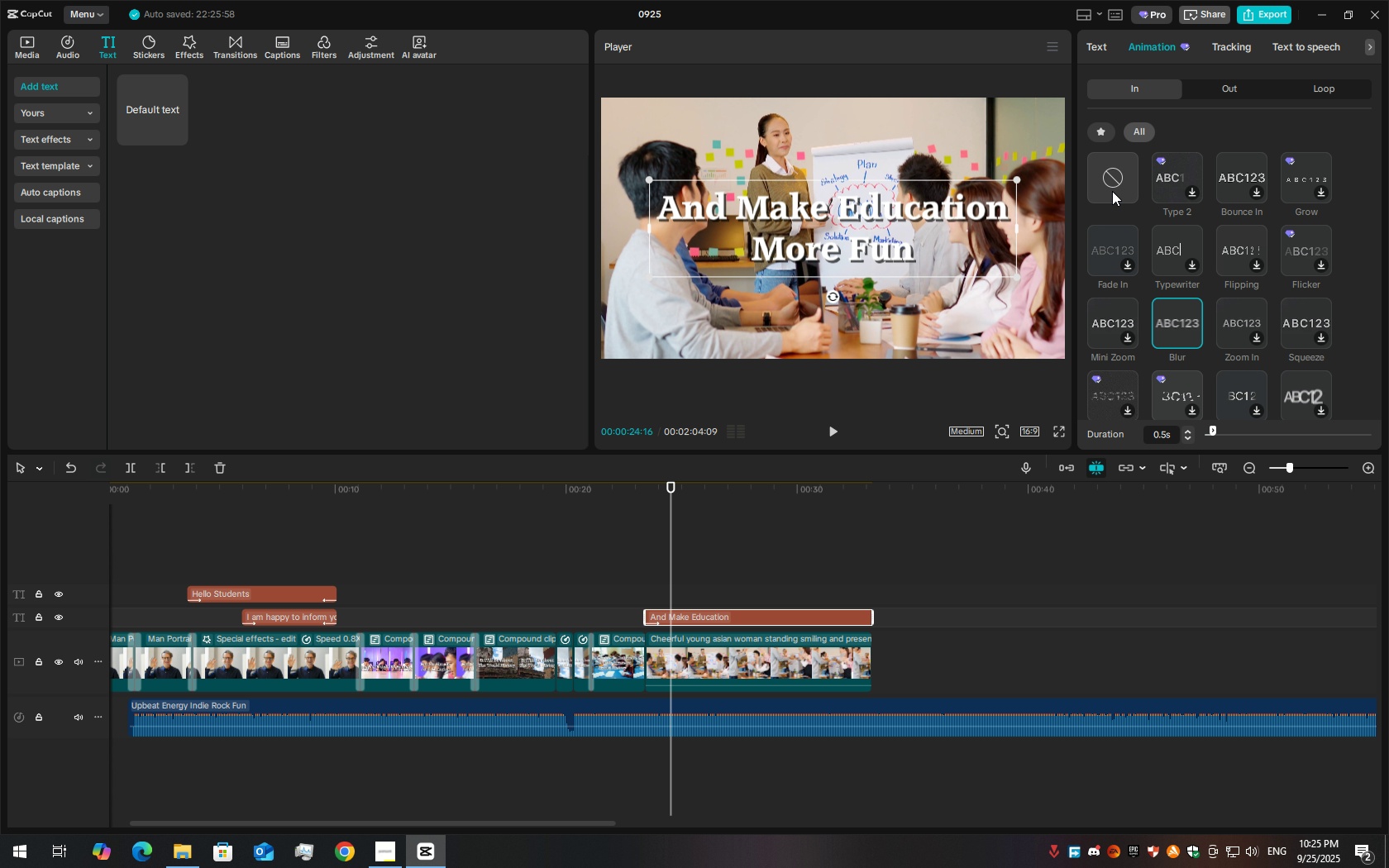 
left_click([1112, 191])
 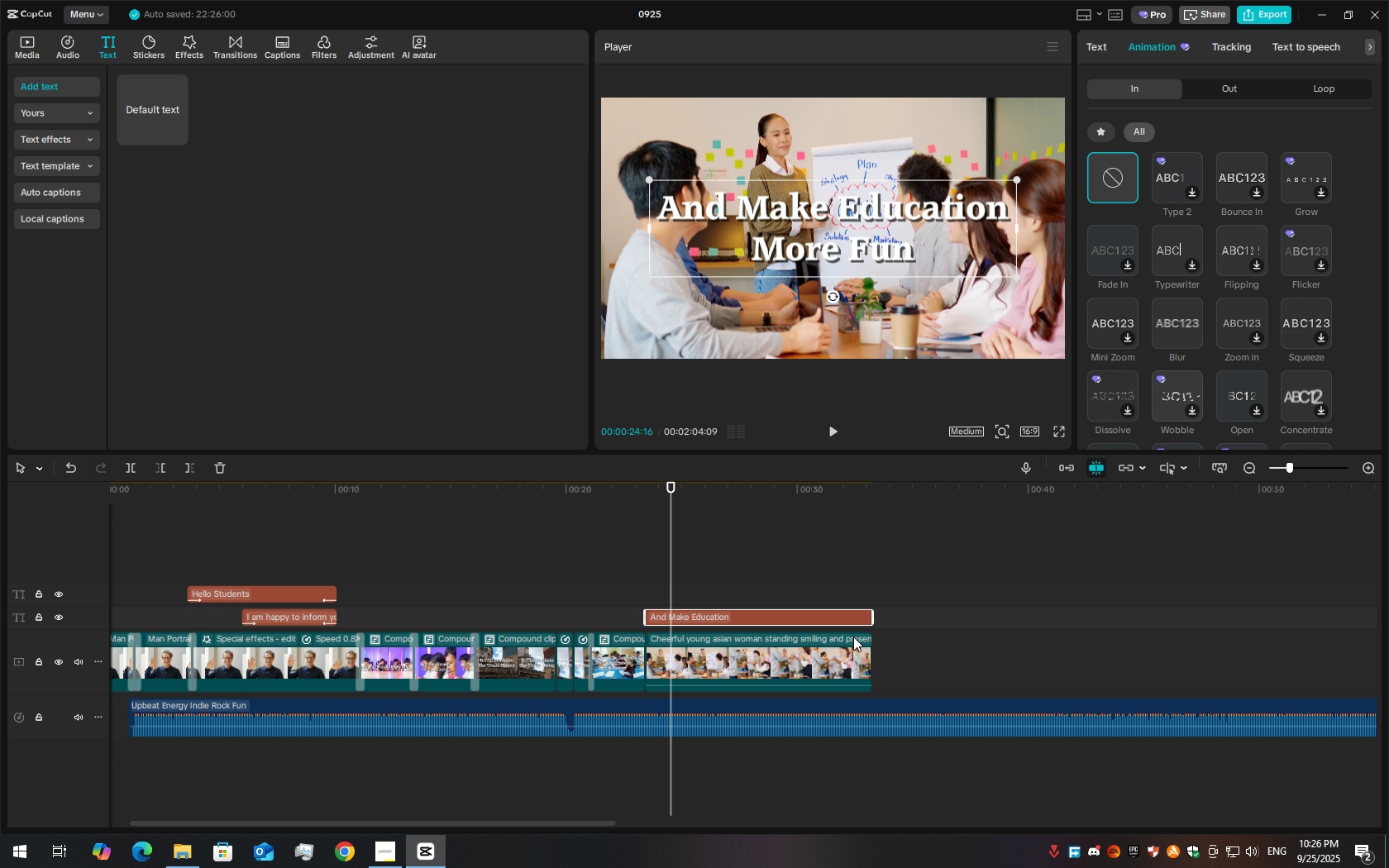 
left_click_drag(start_coordinate=[1100, 591], to_coordinate=[762, 656])
 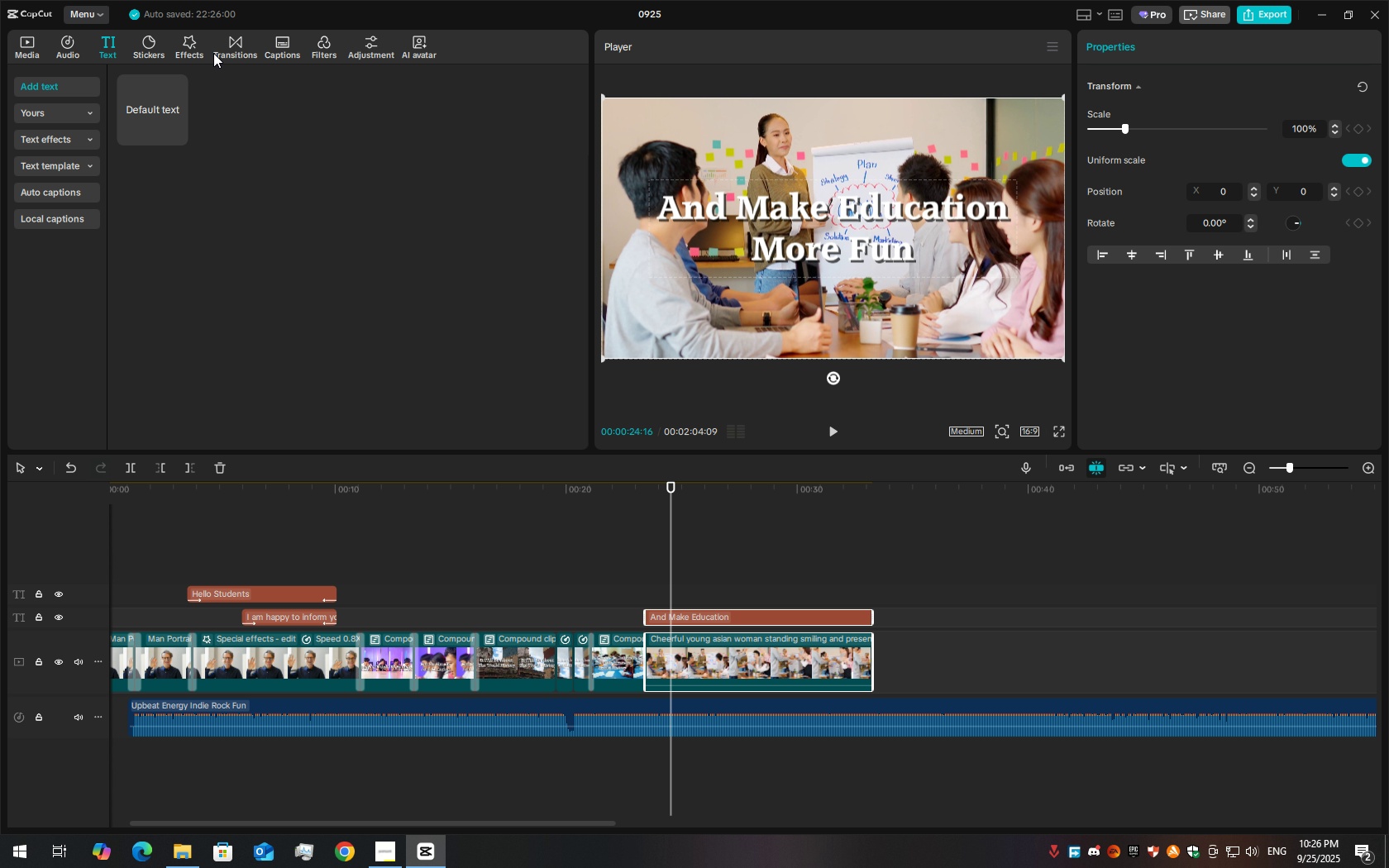 
right_click([755, 668])
 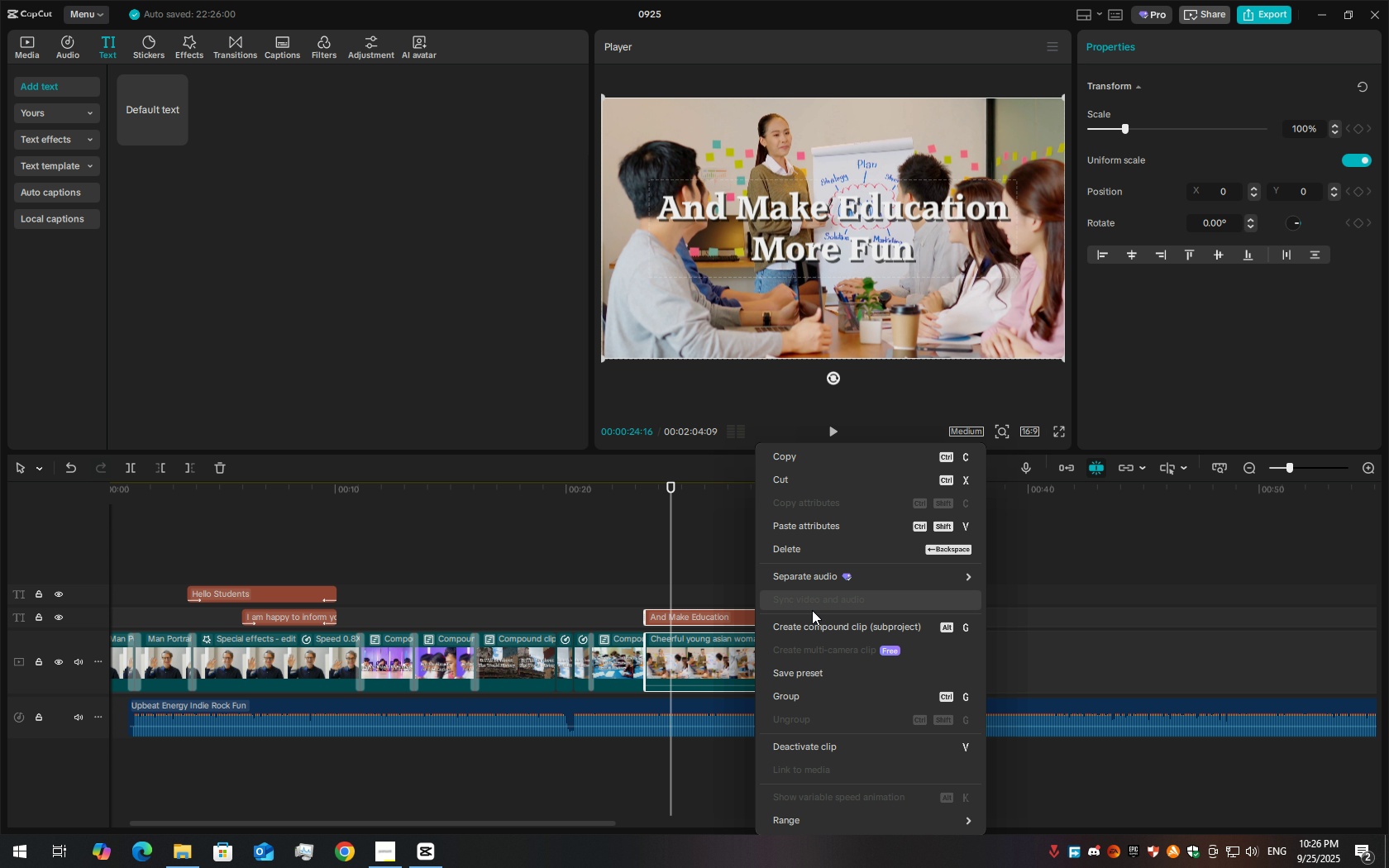 
left_click([812, 632])
 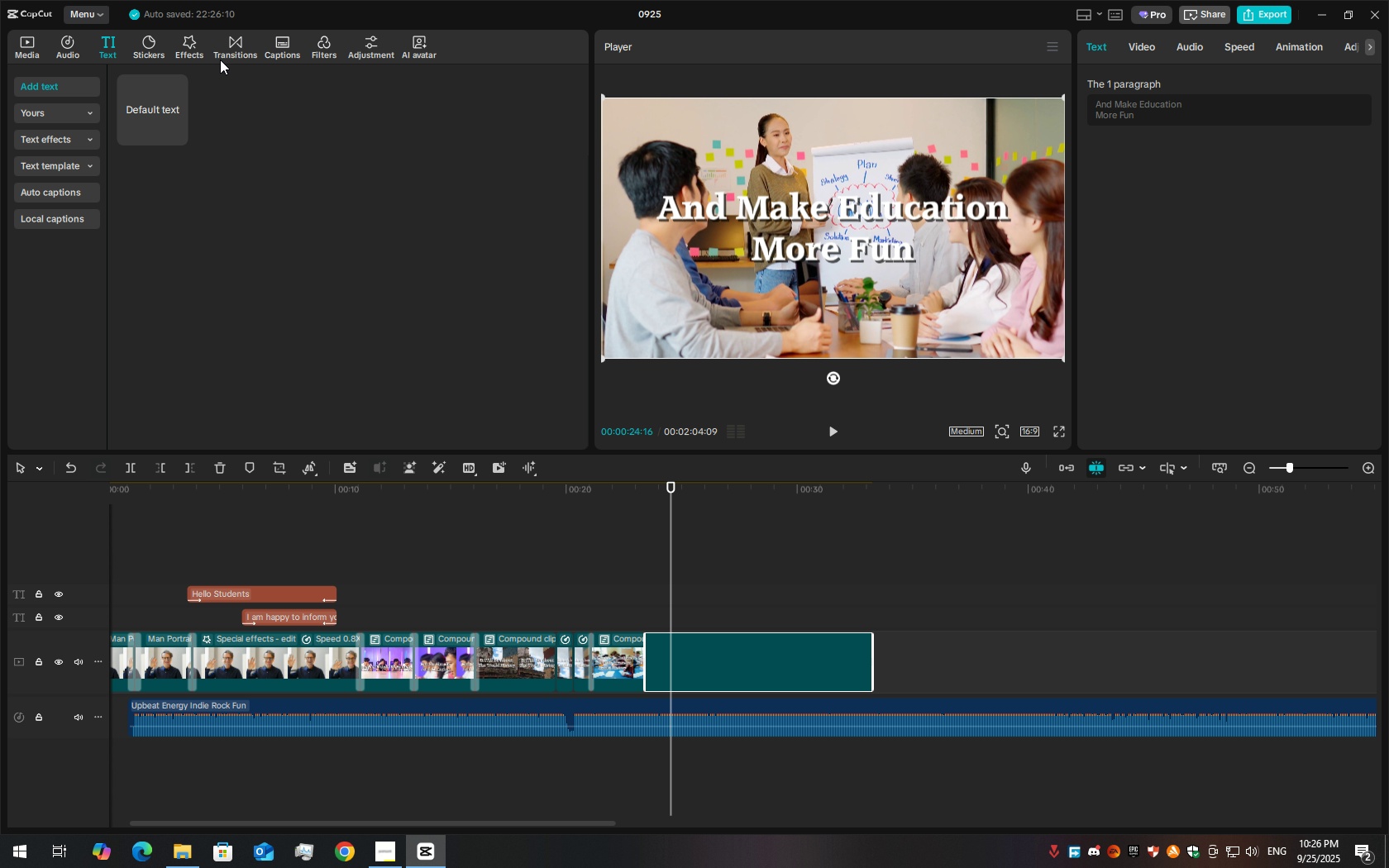 
left_click([228, 51])
 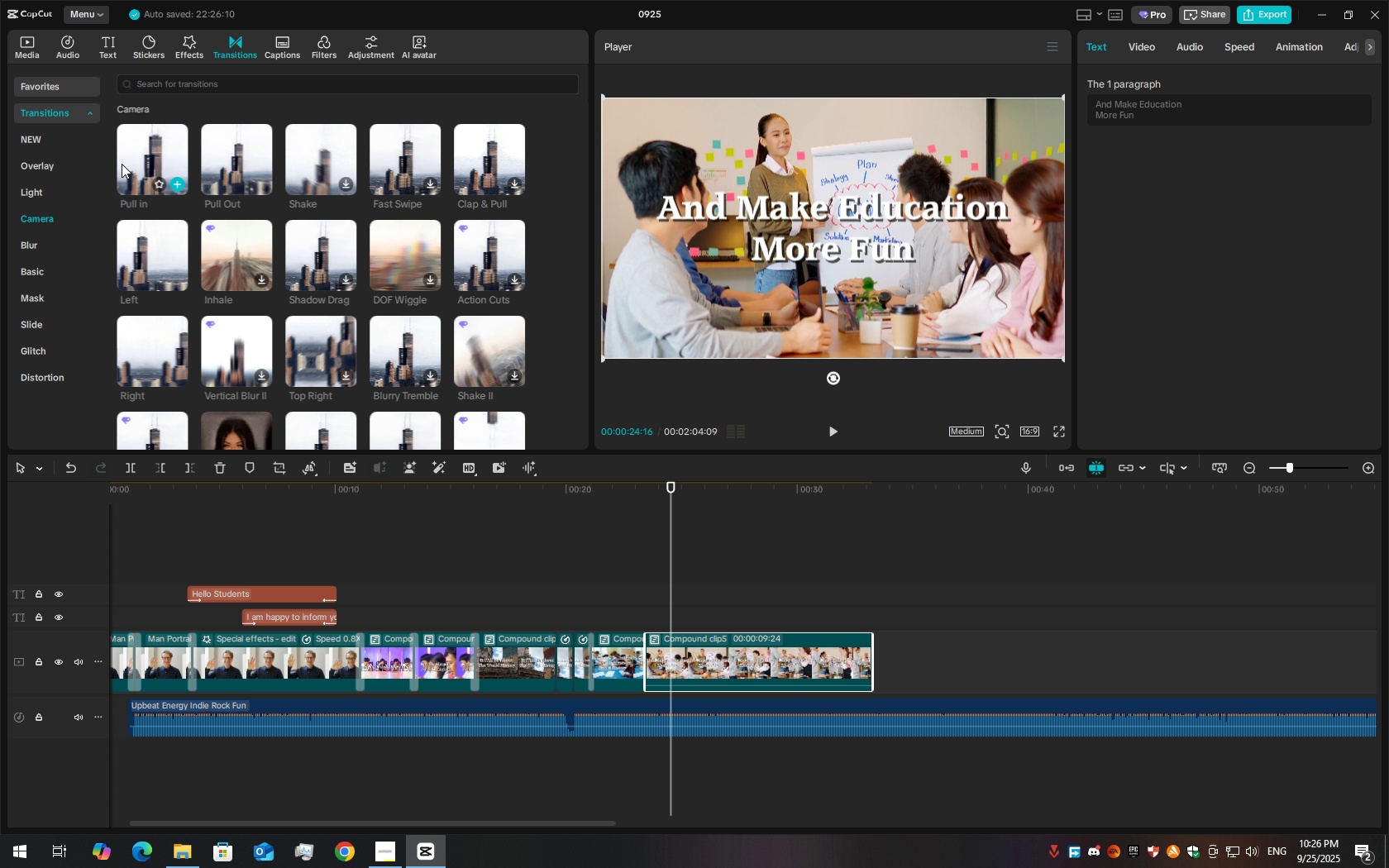 
left_click_drag(start_coordinate=[122, 164], to_coordinate=[130, 201])
 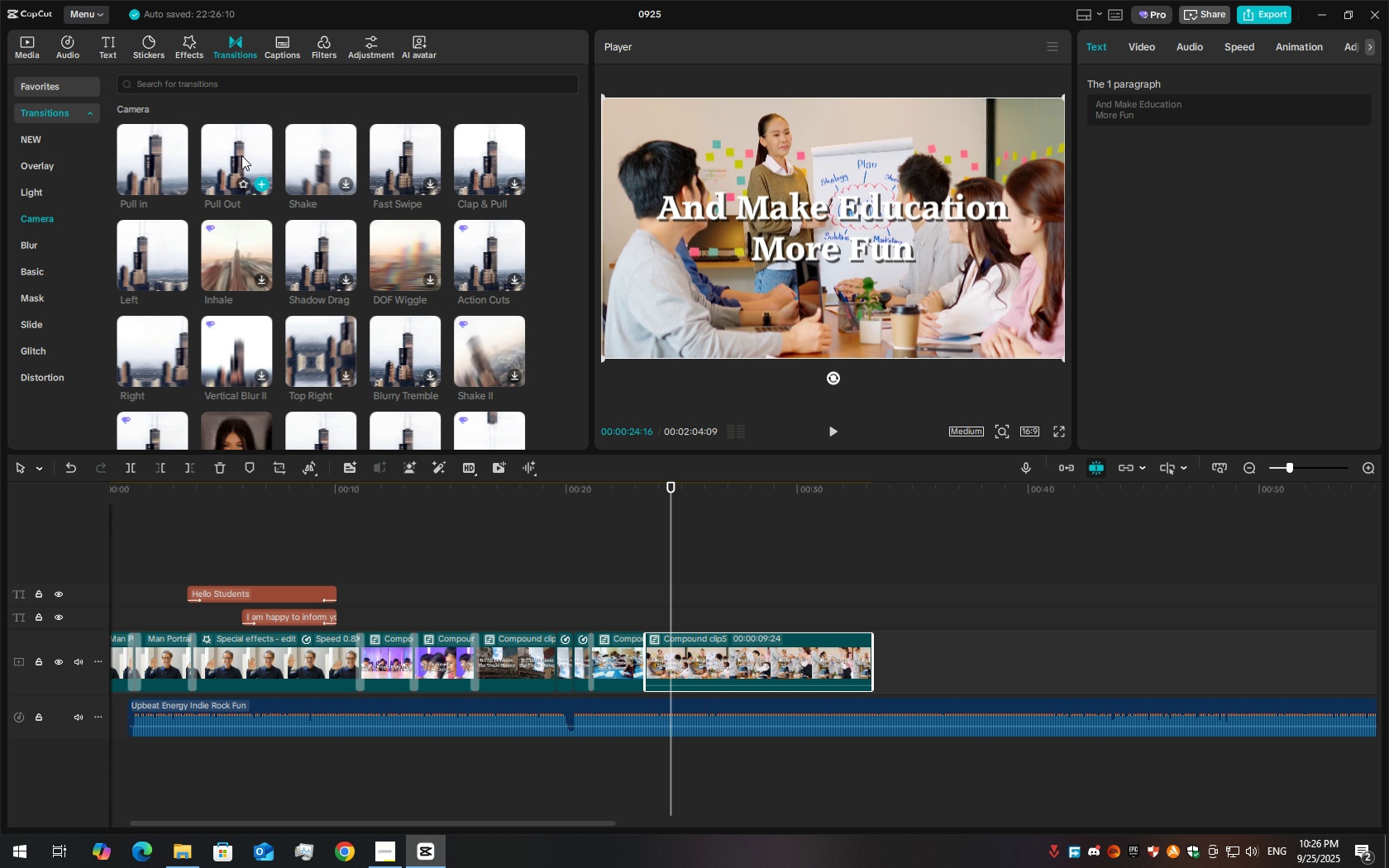 
left_click_drag(start_coordinate=[241, 155], to_coordinate=[639, 667])
 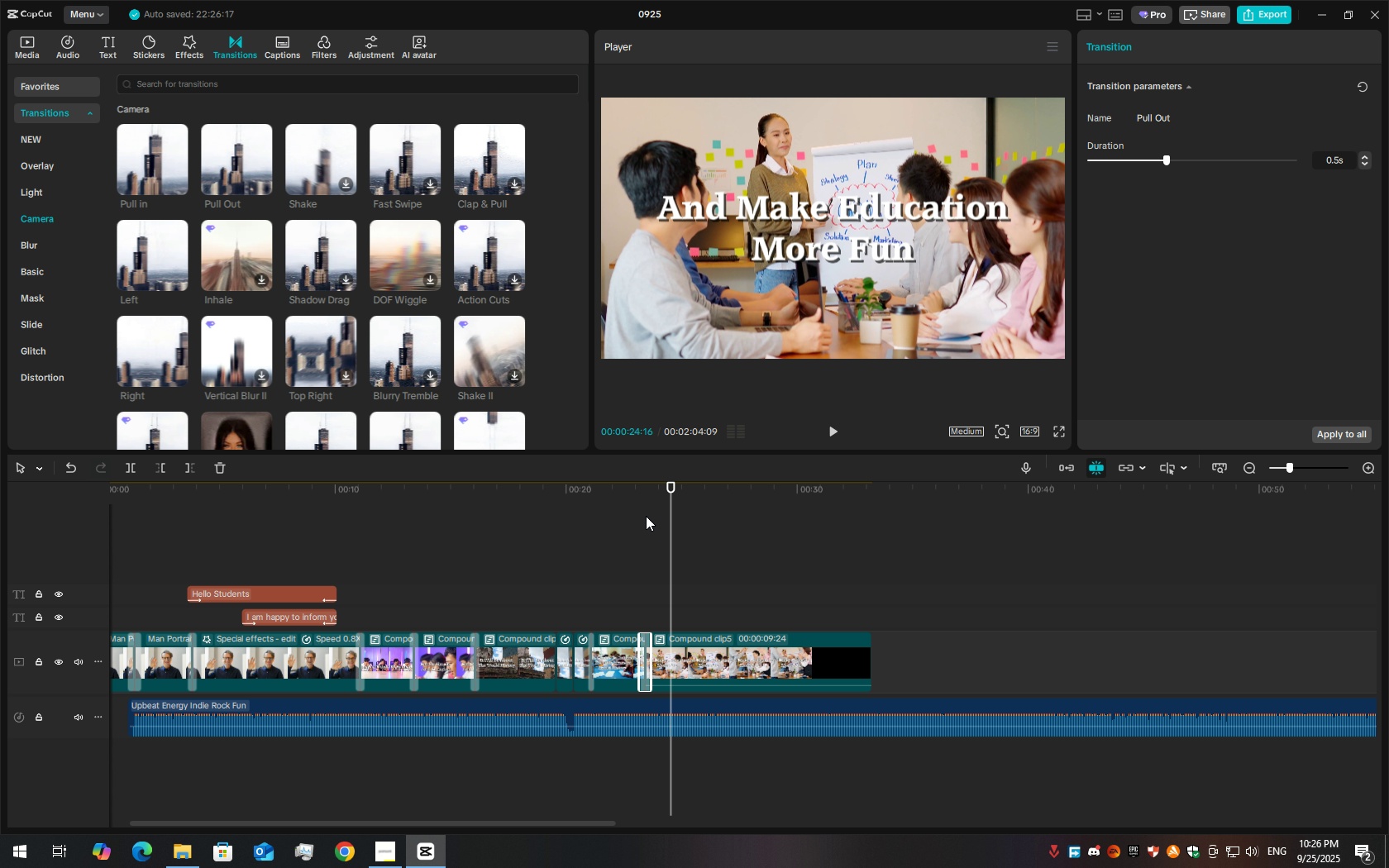 
left_click_drag(start_coordinate=[646, 516], to_coordinate=[612, 489])
 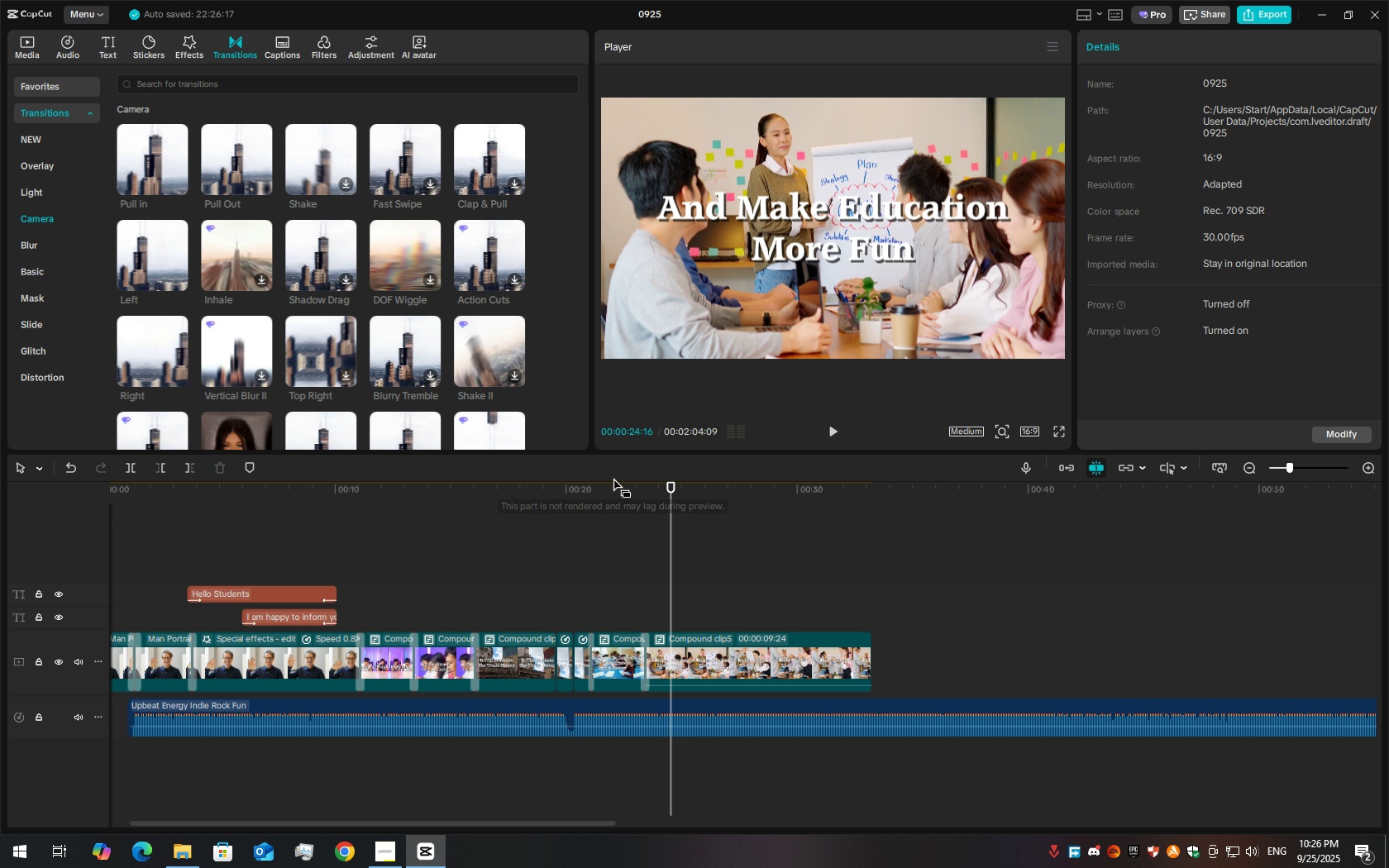 
left_click_drag(start_coordinate=[613, 477], to_coordinate=[607, 479])
 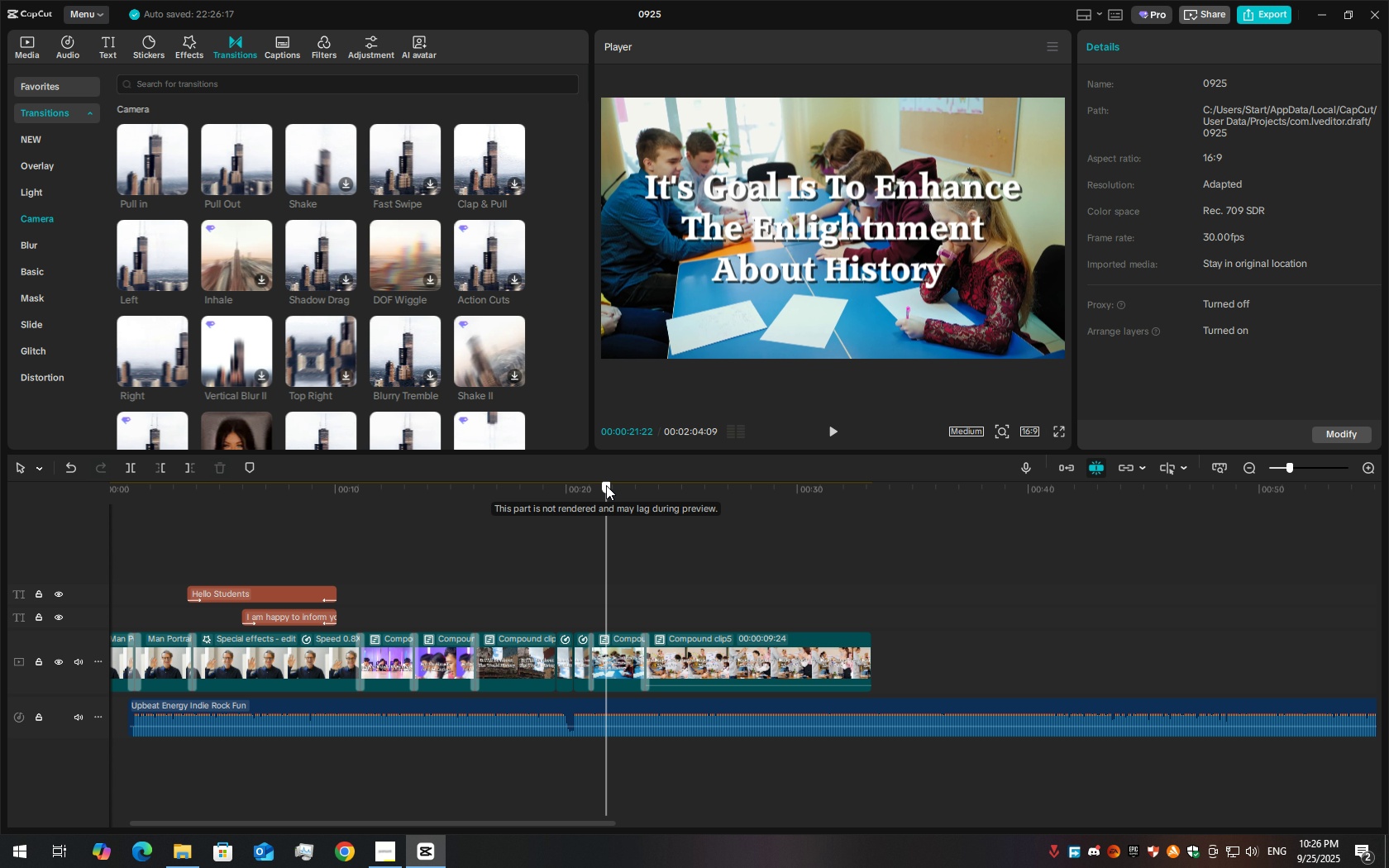 
double_click([606, 485])
 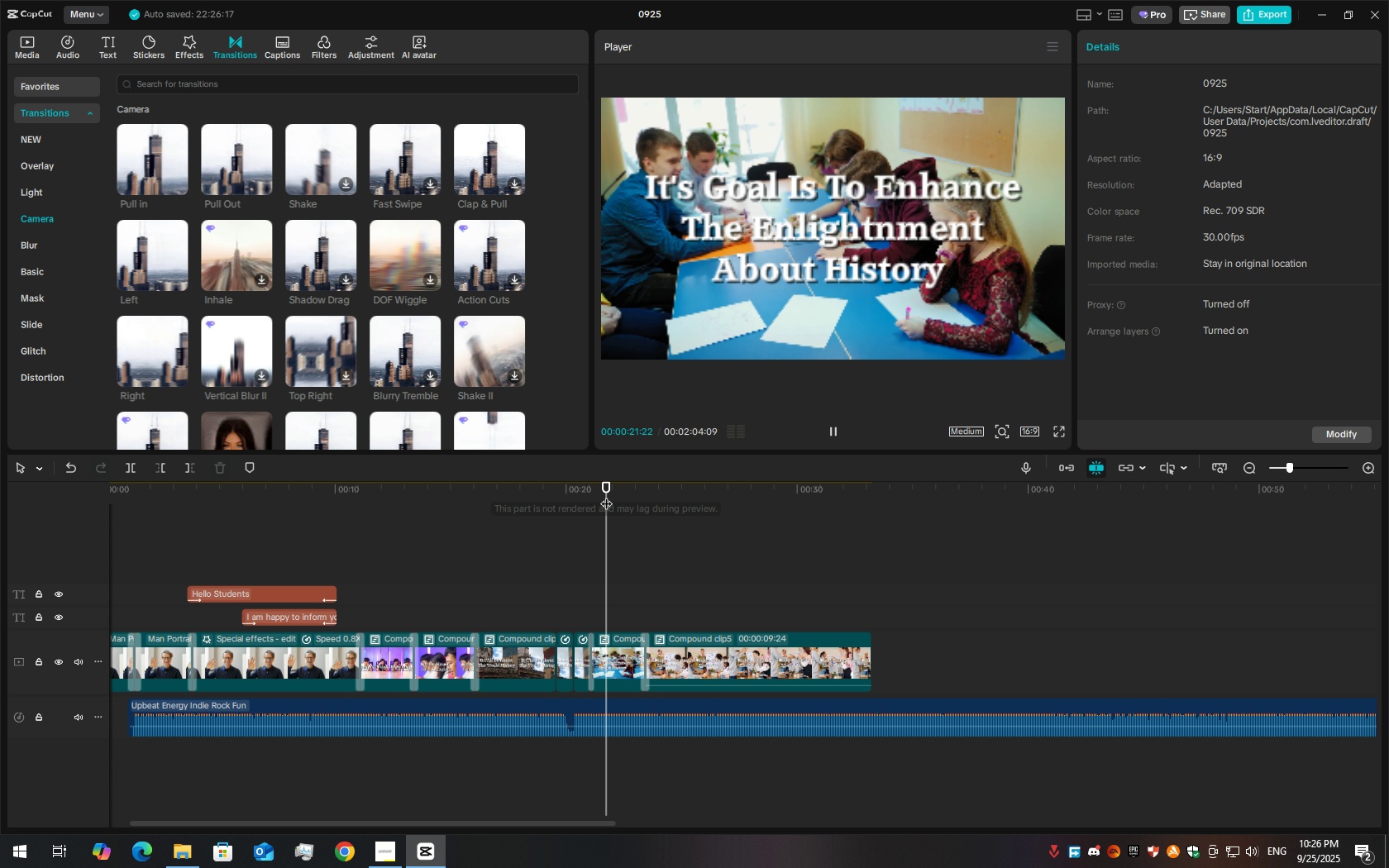 
key(Space)
 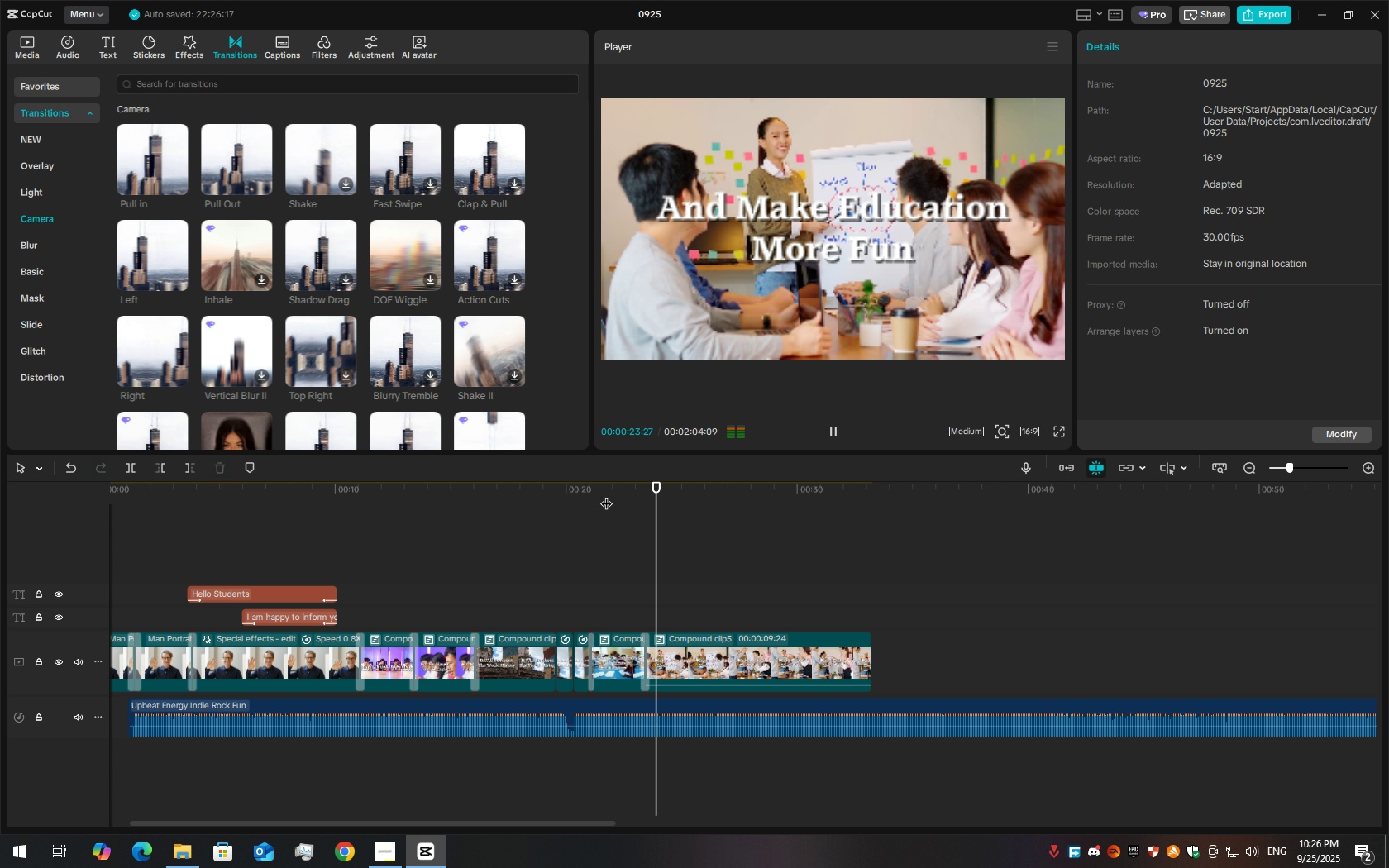 
key(Space)
 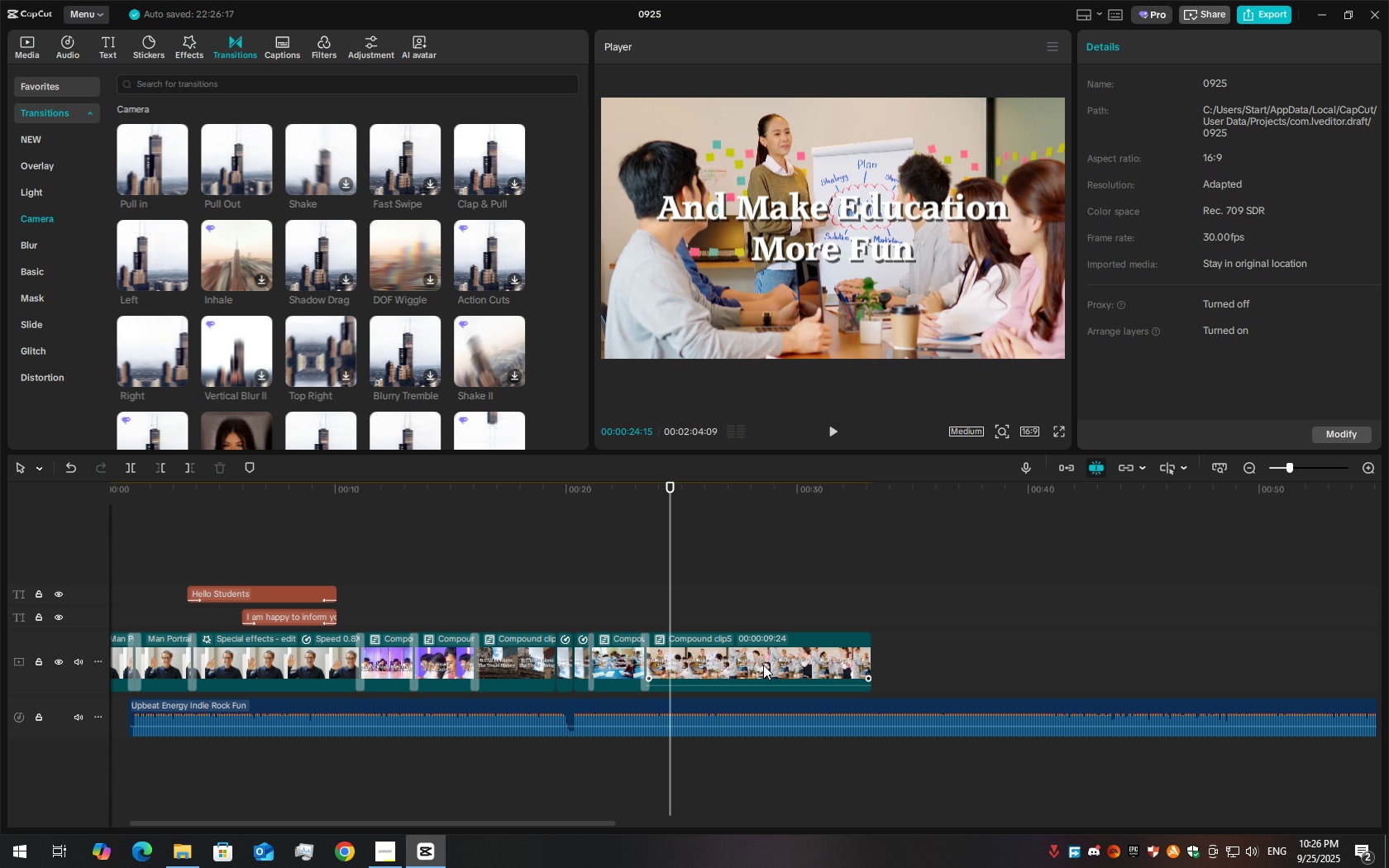 
double_click([763, 665])
 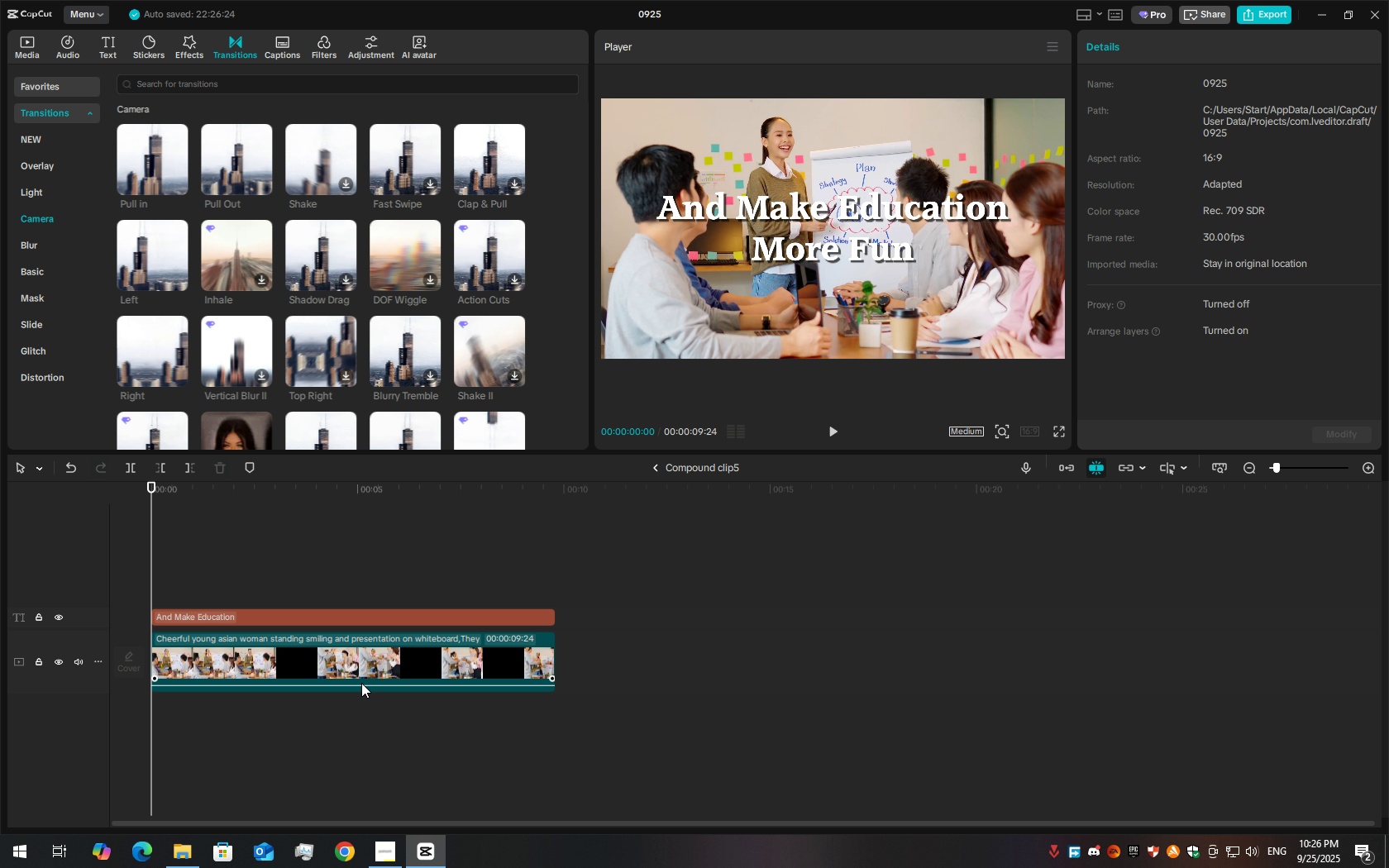 
left_click([361, 683])
 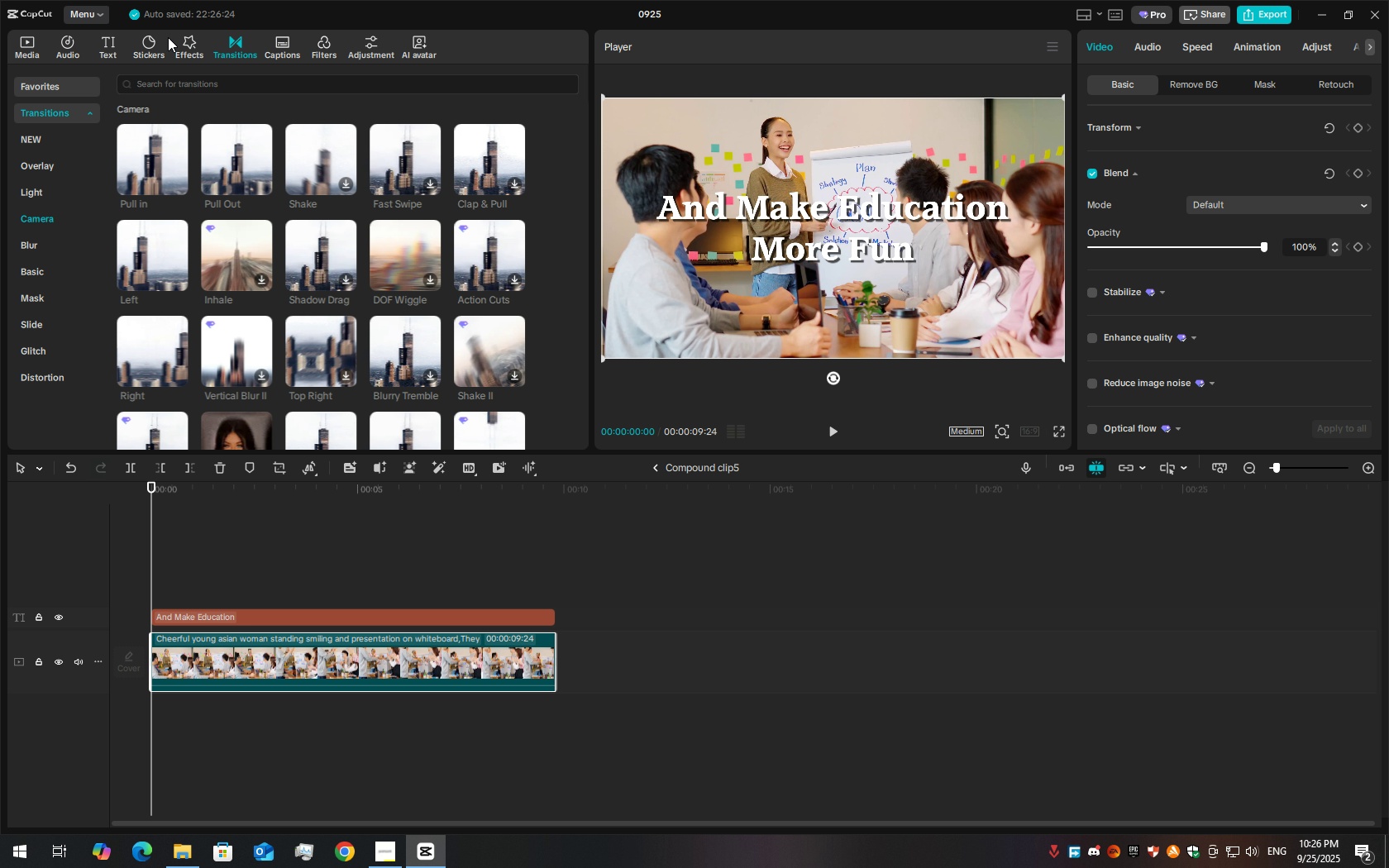 
double_click([177, 41])
 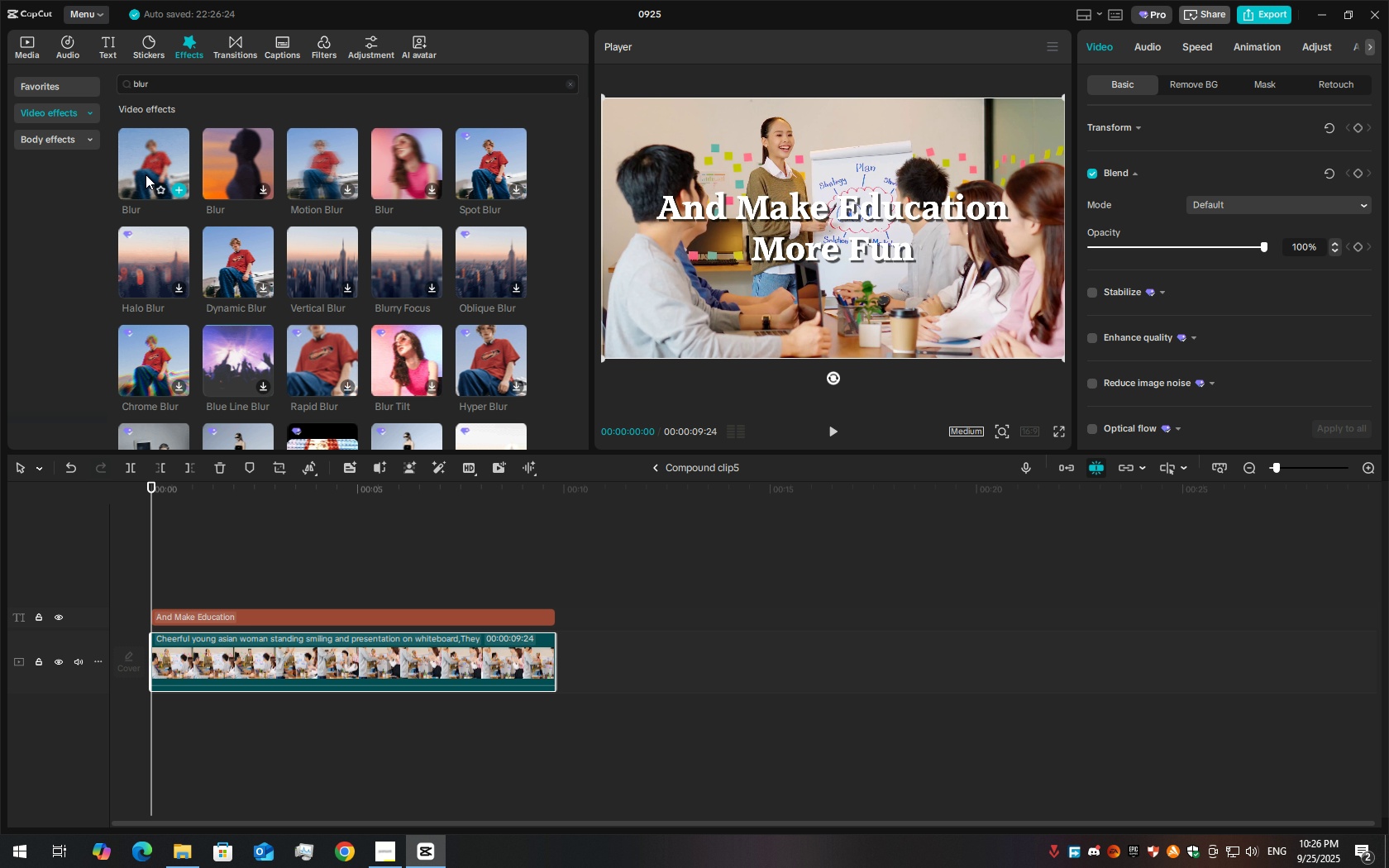 
left_click([146, 174])
 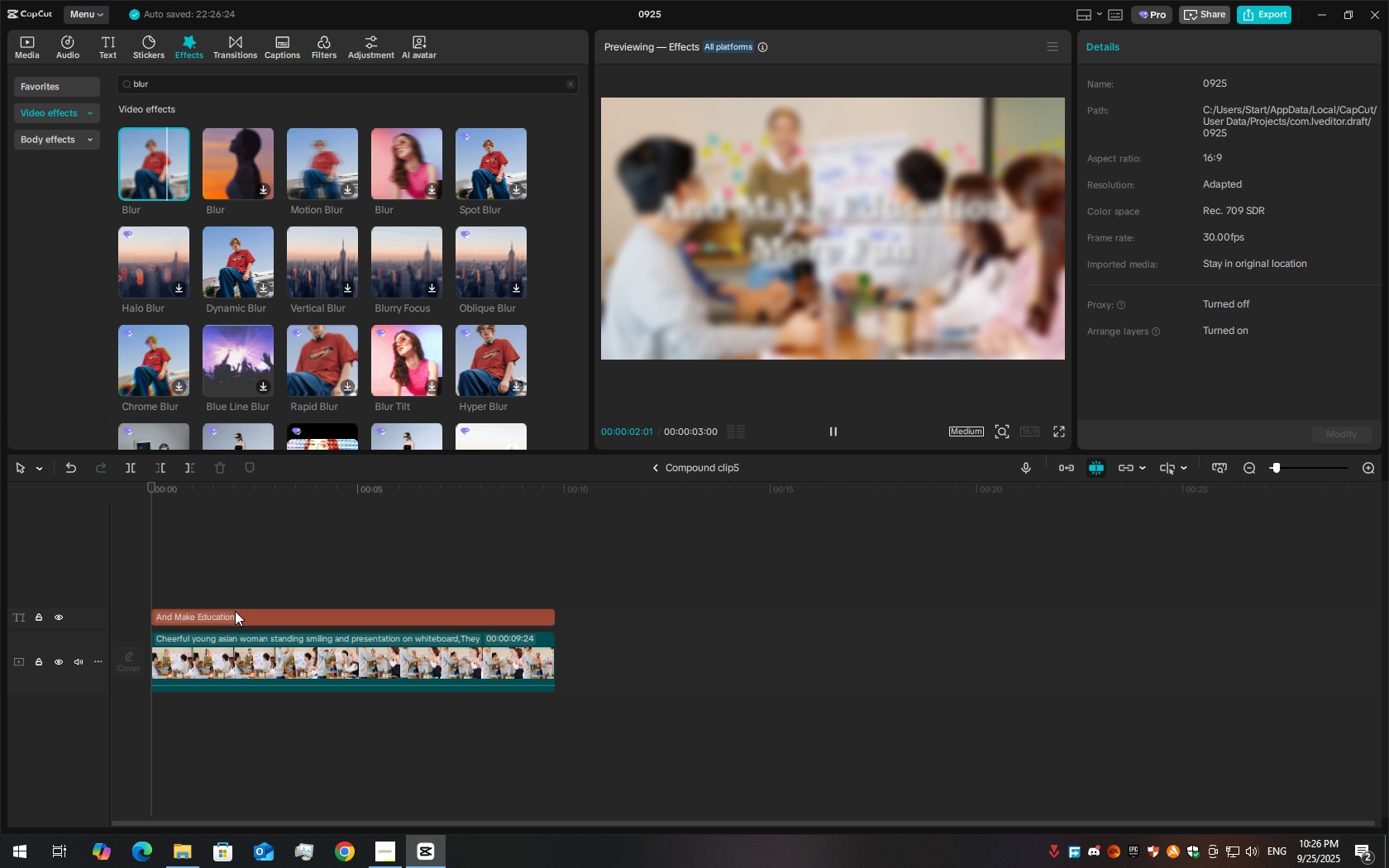 
left_click_drag(start_coordinate=[133, 163], to_coordinate=[210, 663])
 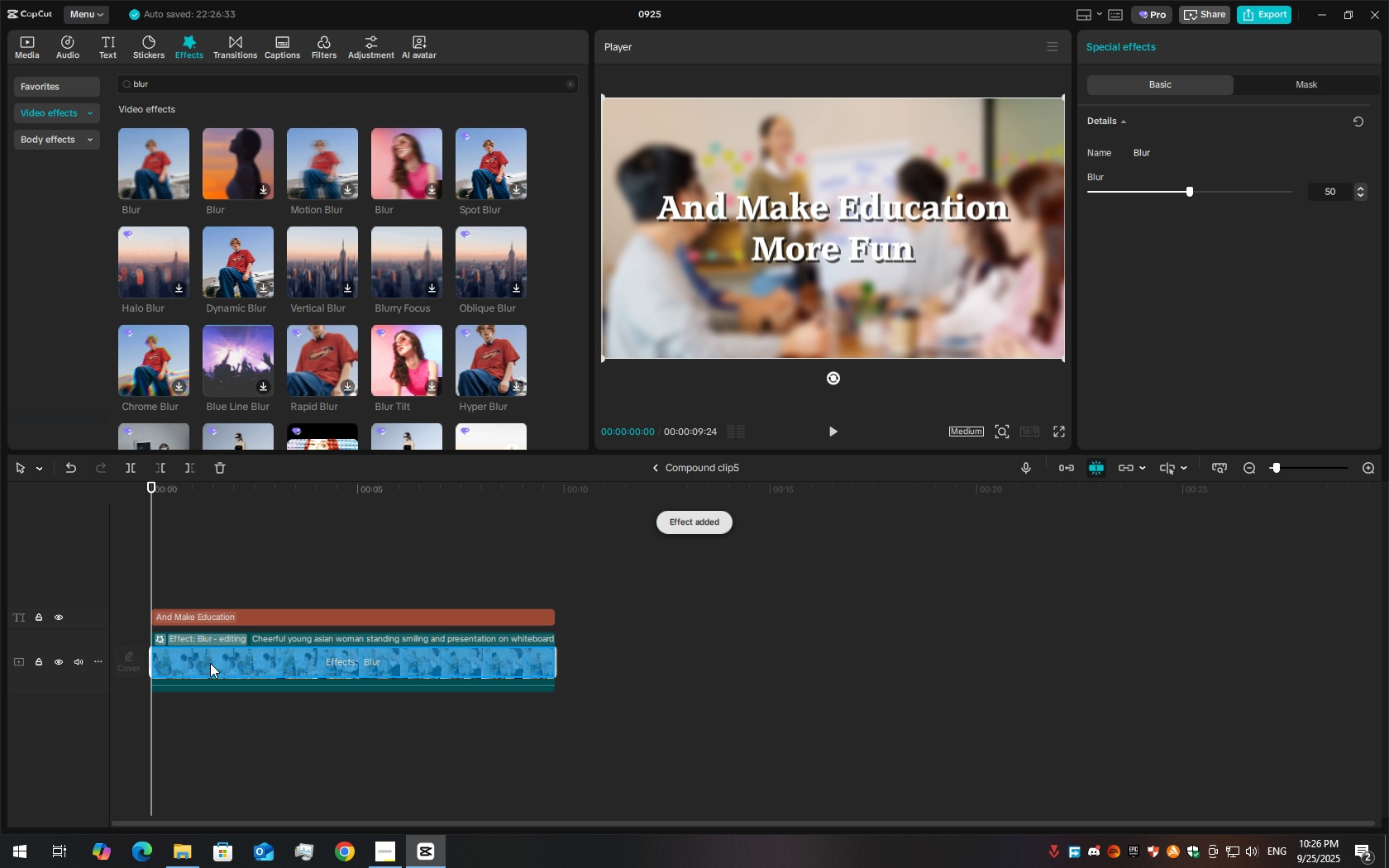 
key(Space)
 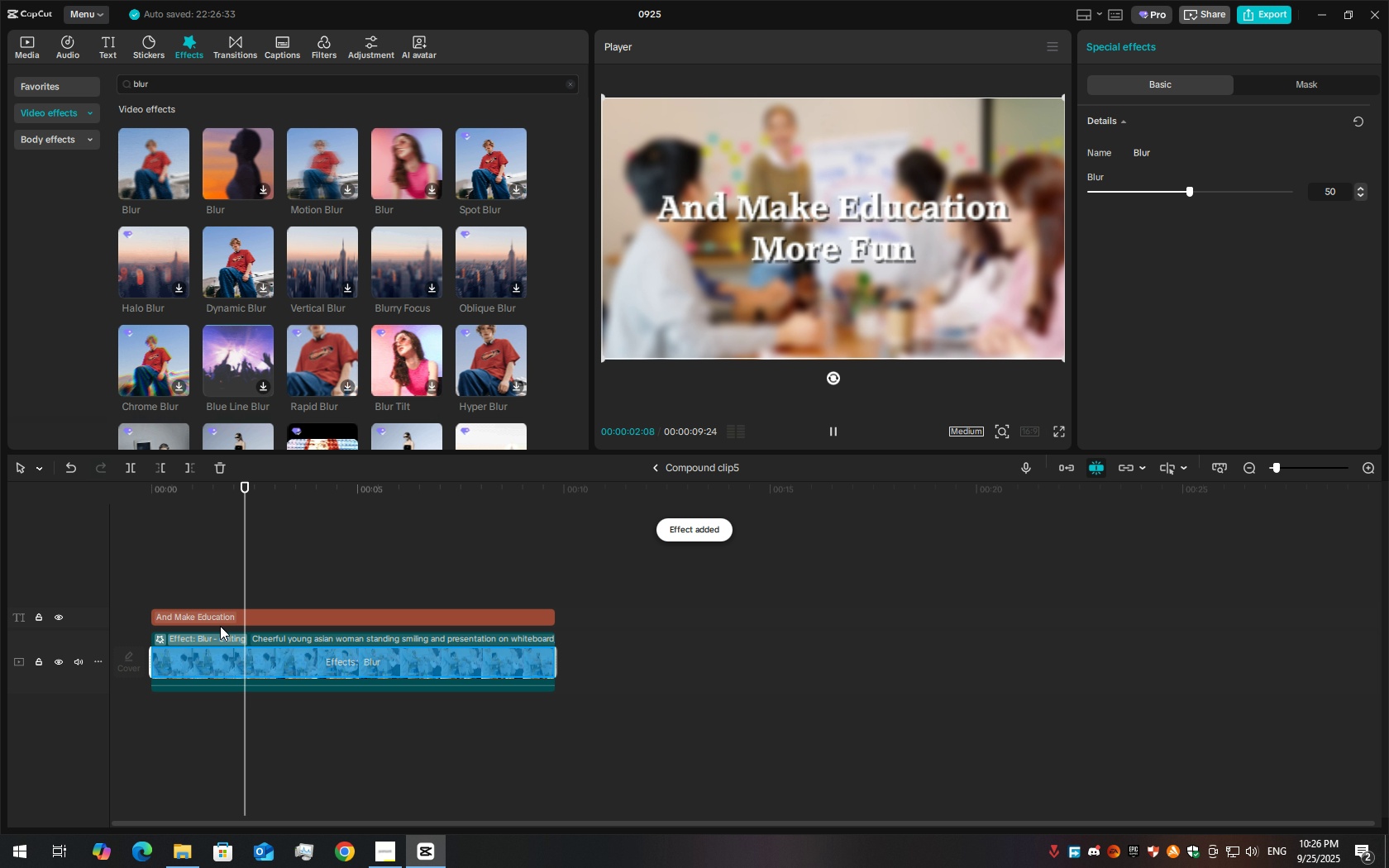 
key(Space)
 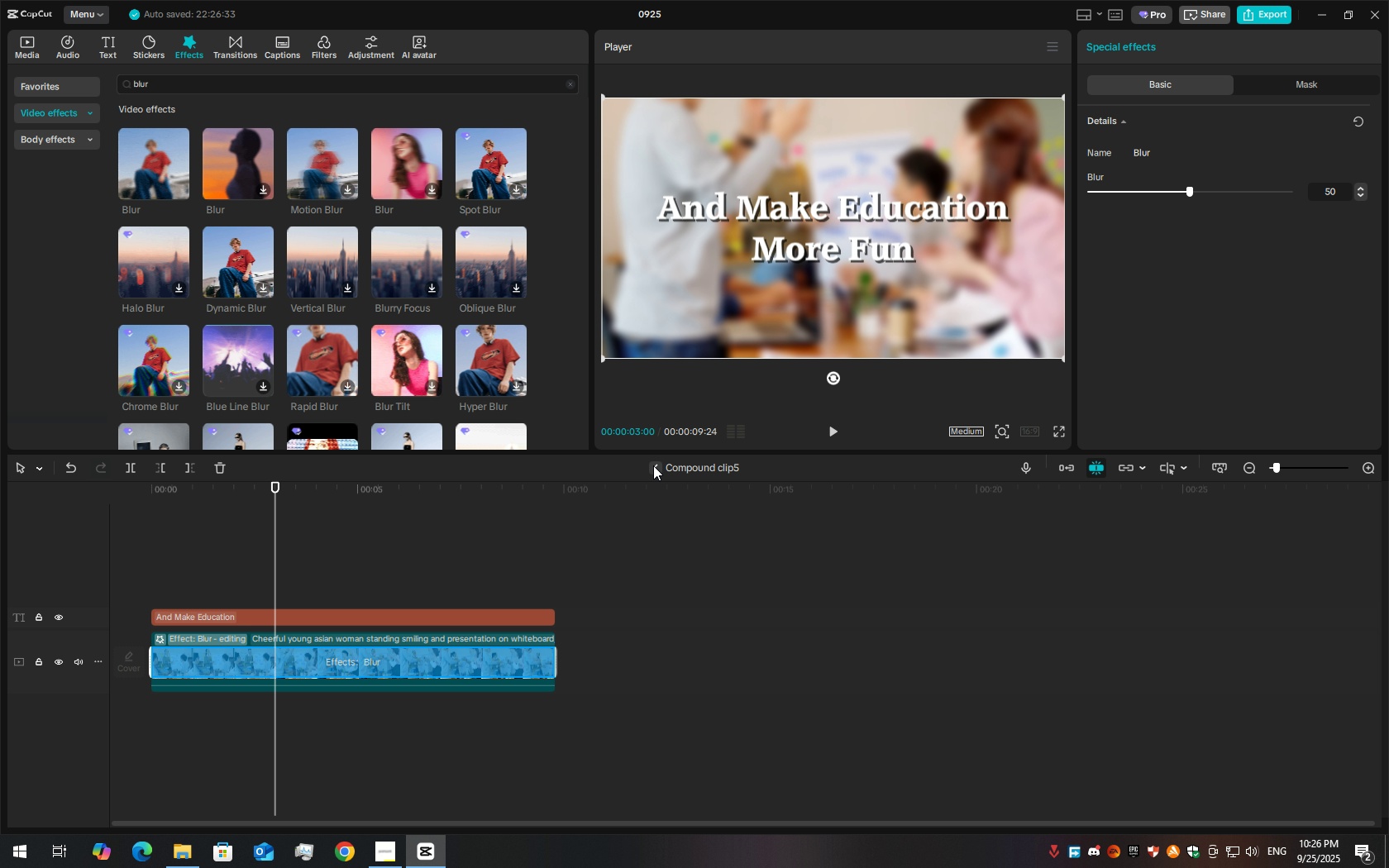 
left_click([653, 465])
 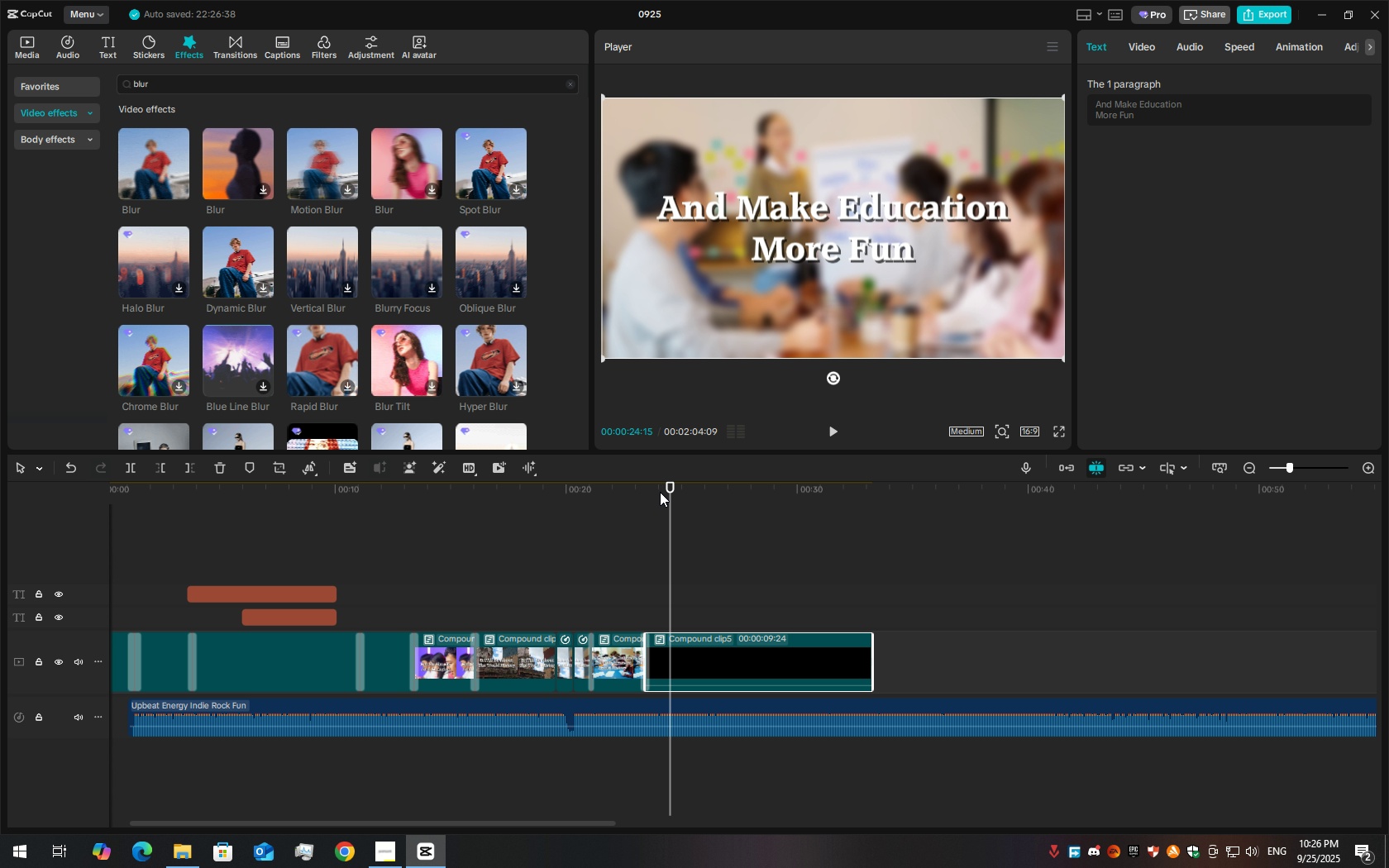 
left_click_drag(start_coordinate=[661, 490], to_coordinate=[623, 489])
 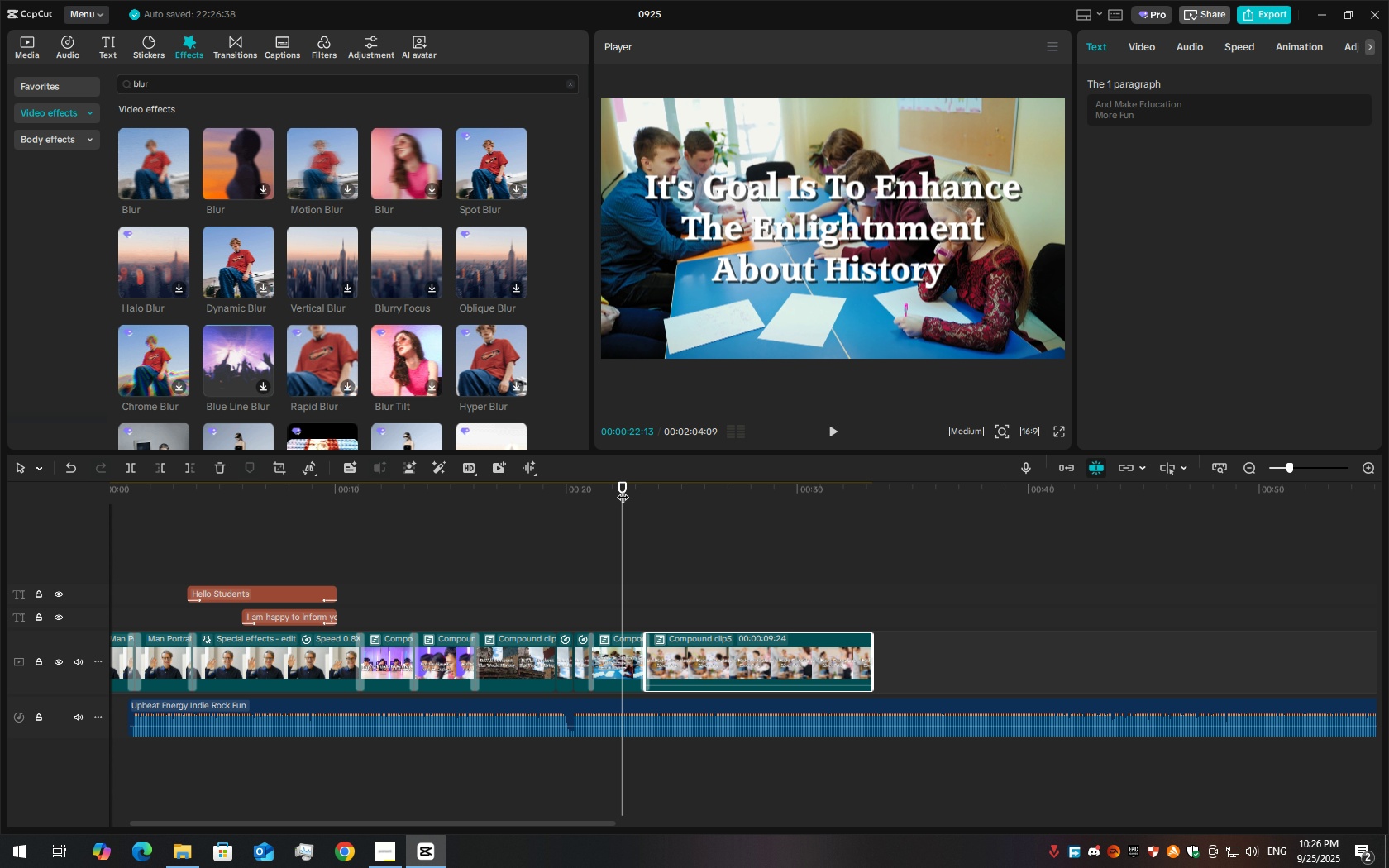 
key(Space)
 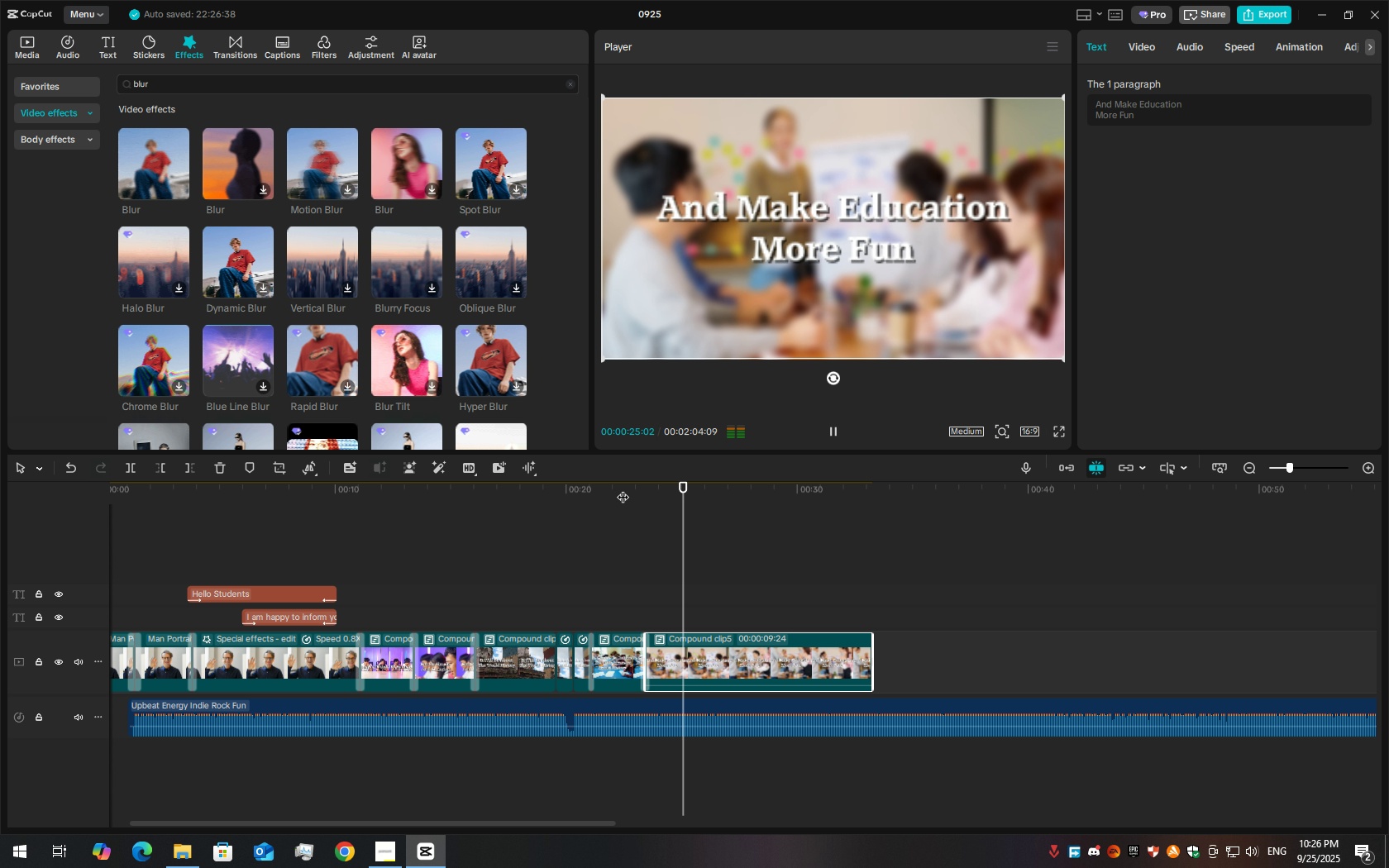 
key(Space)
 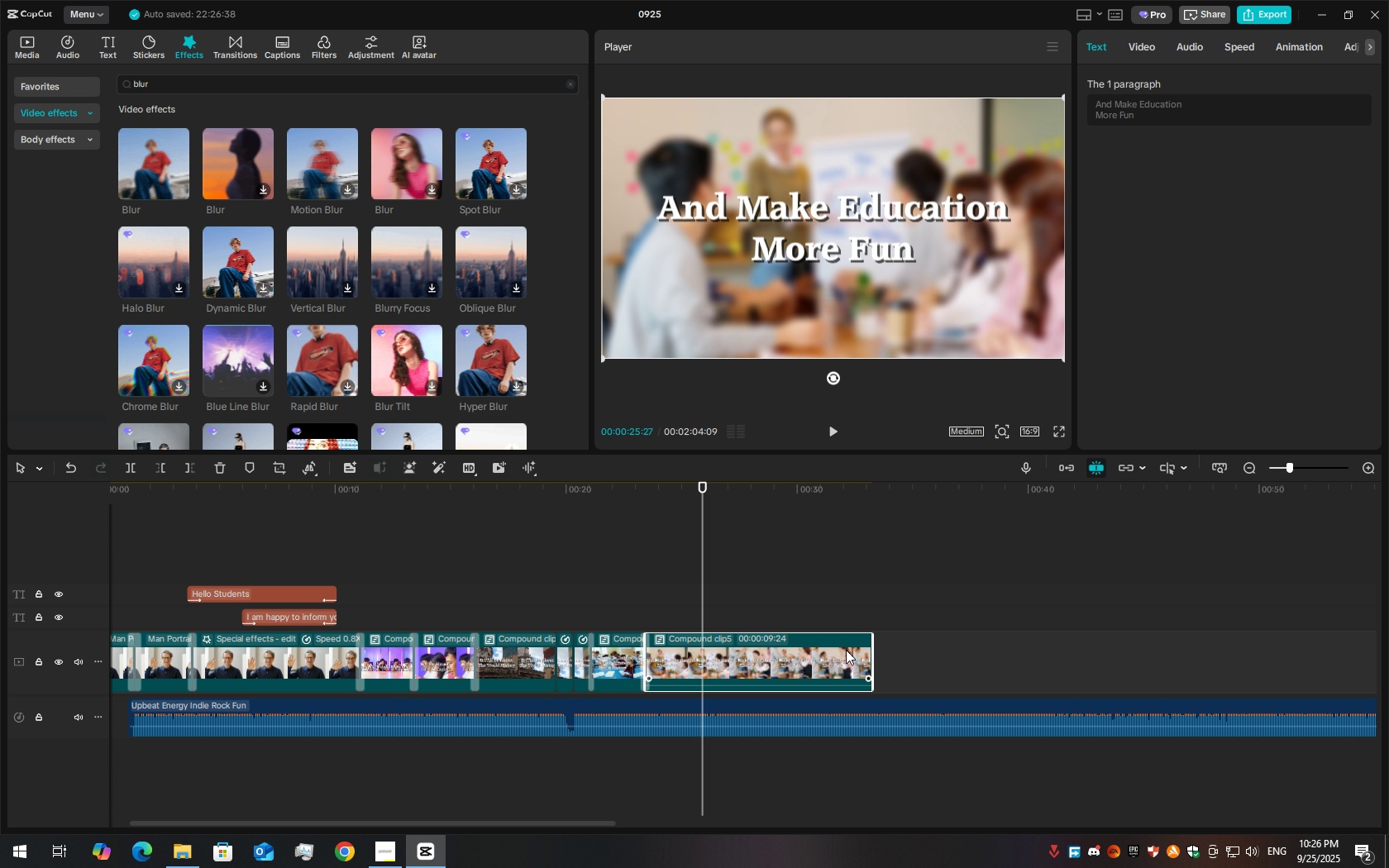 
key(Space)
 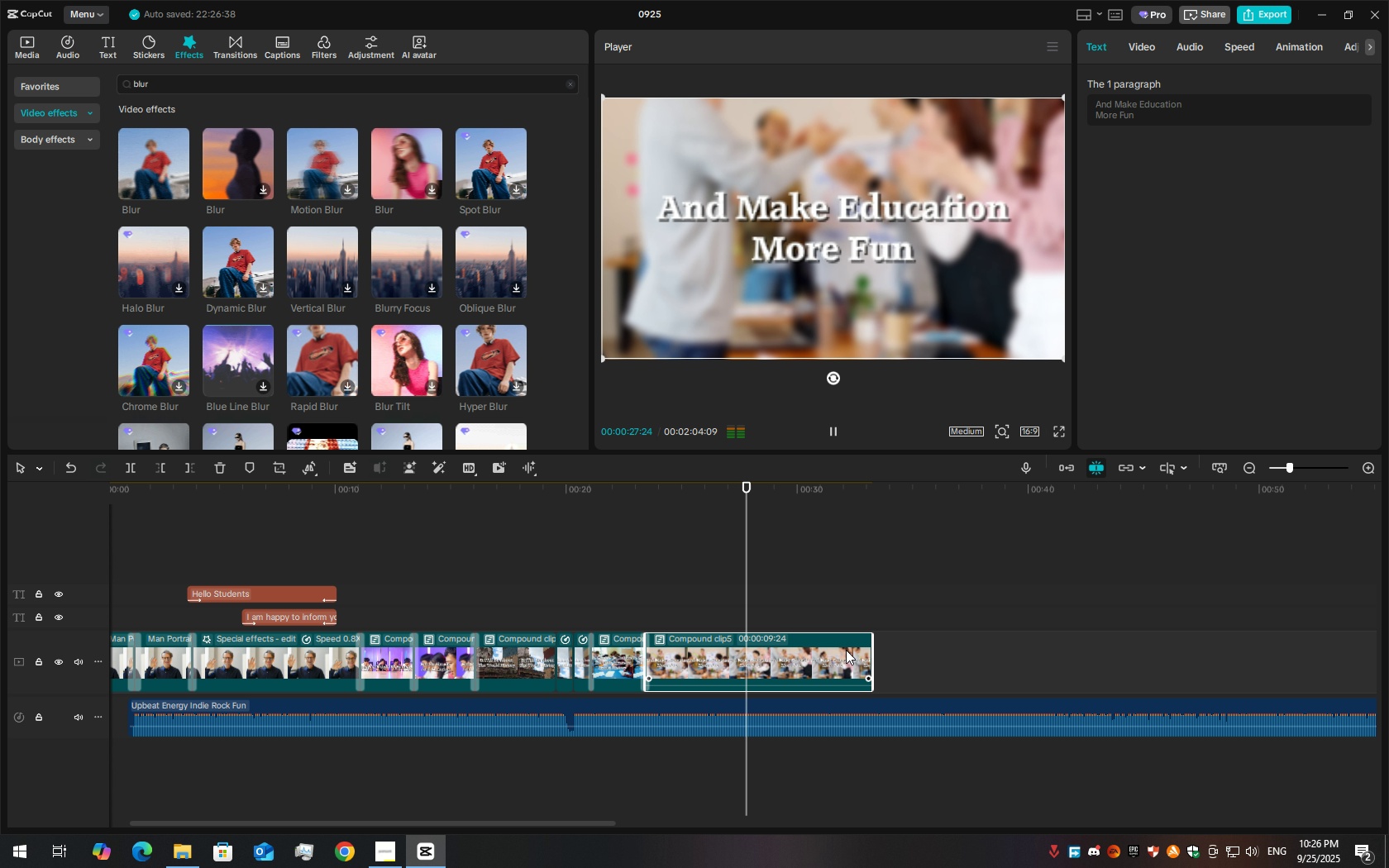 
key(Space)
 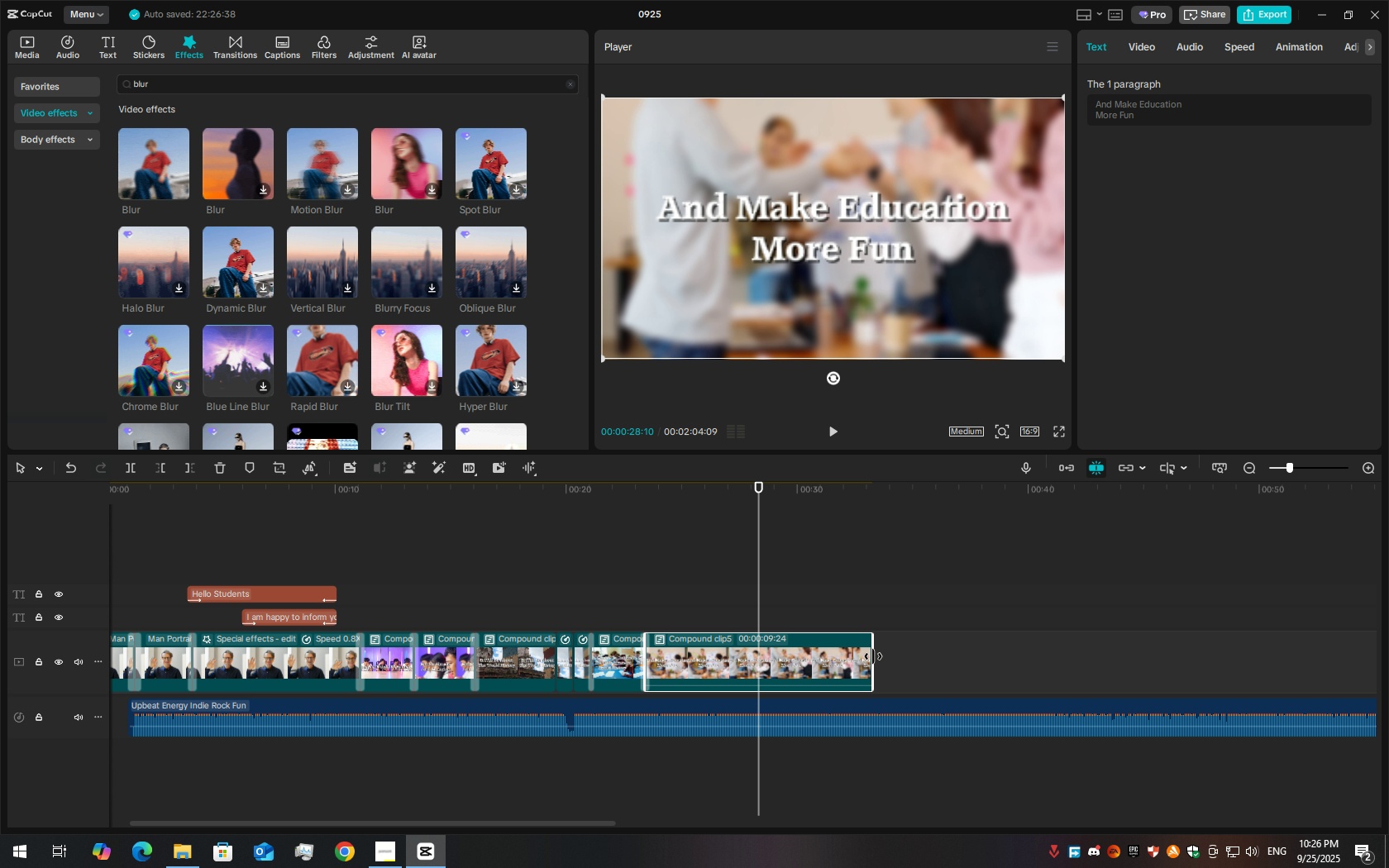 
left_click_drag(start_coordinate=[873, 656], to_coordinate=[760, 645])
 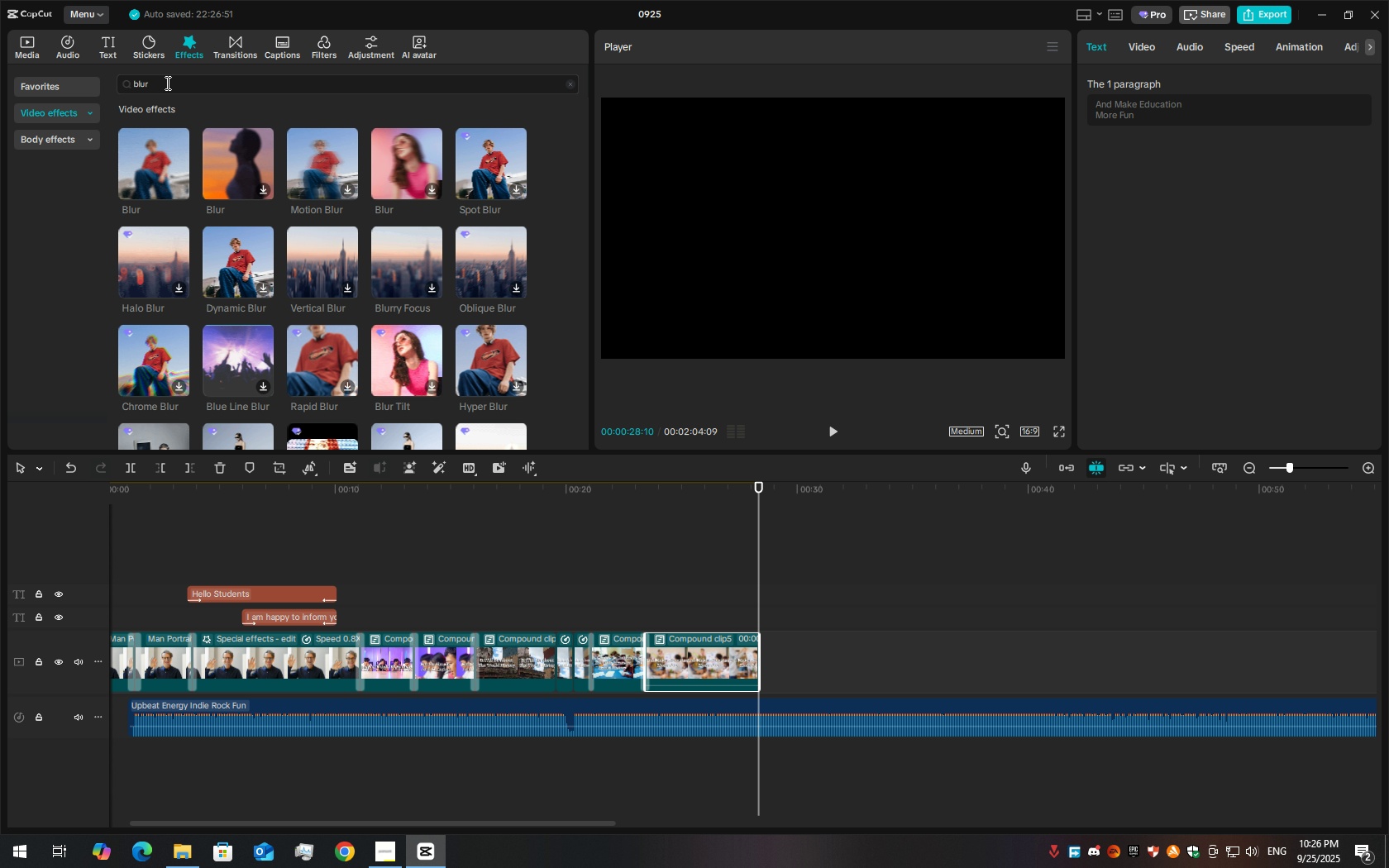 
double_click([166, 83])
 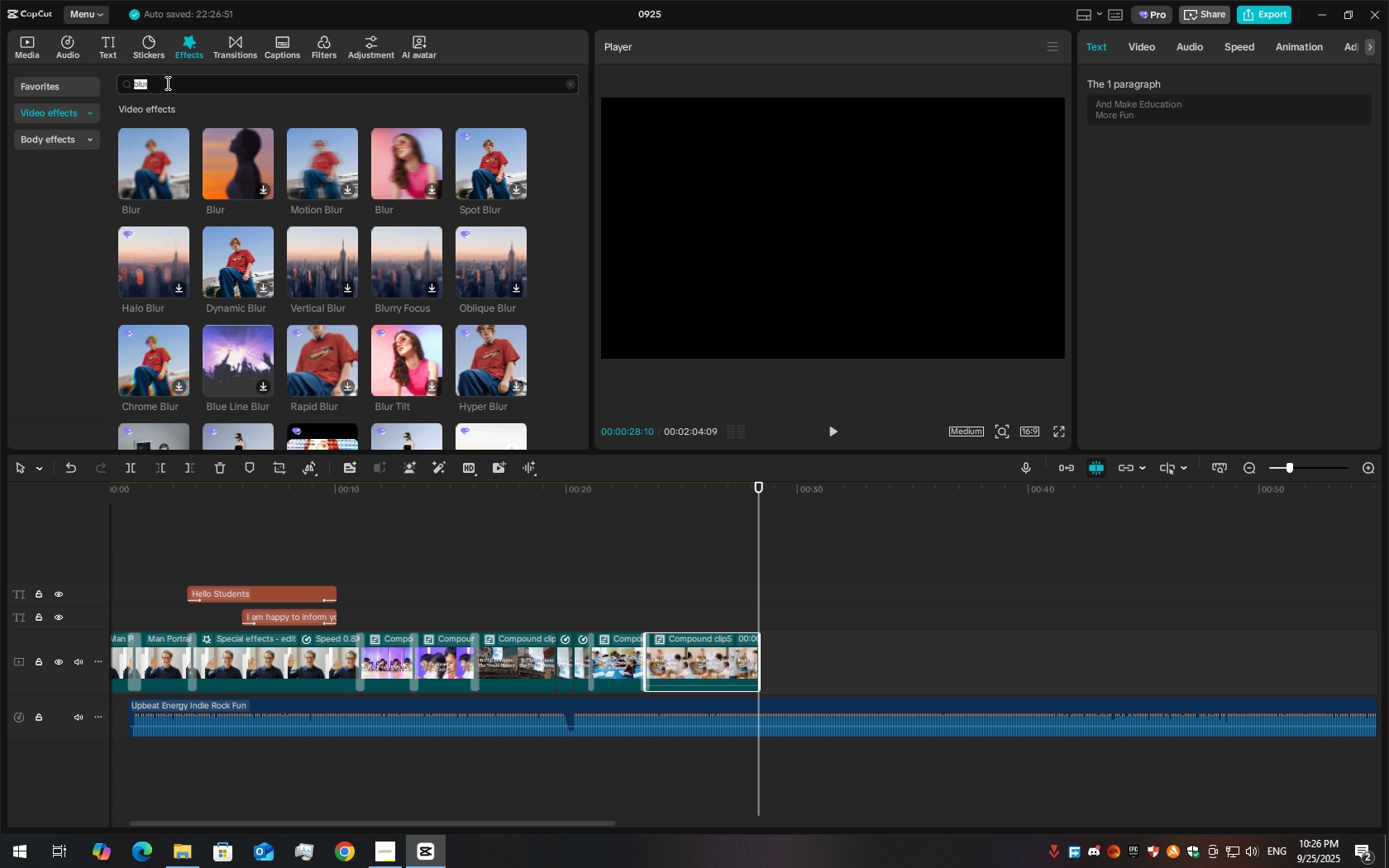 
type(apply)
 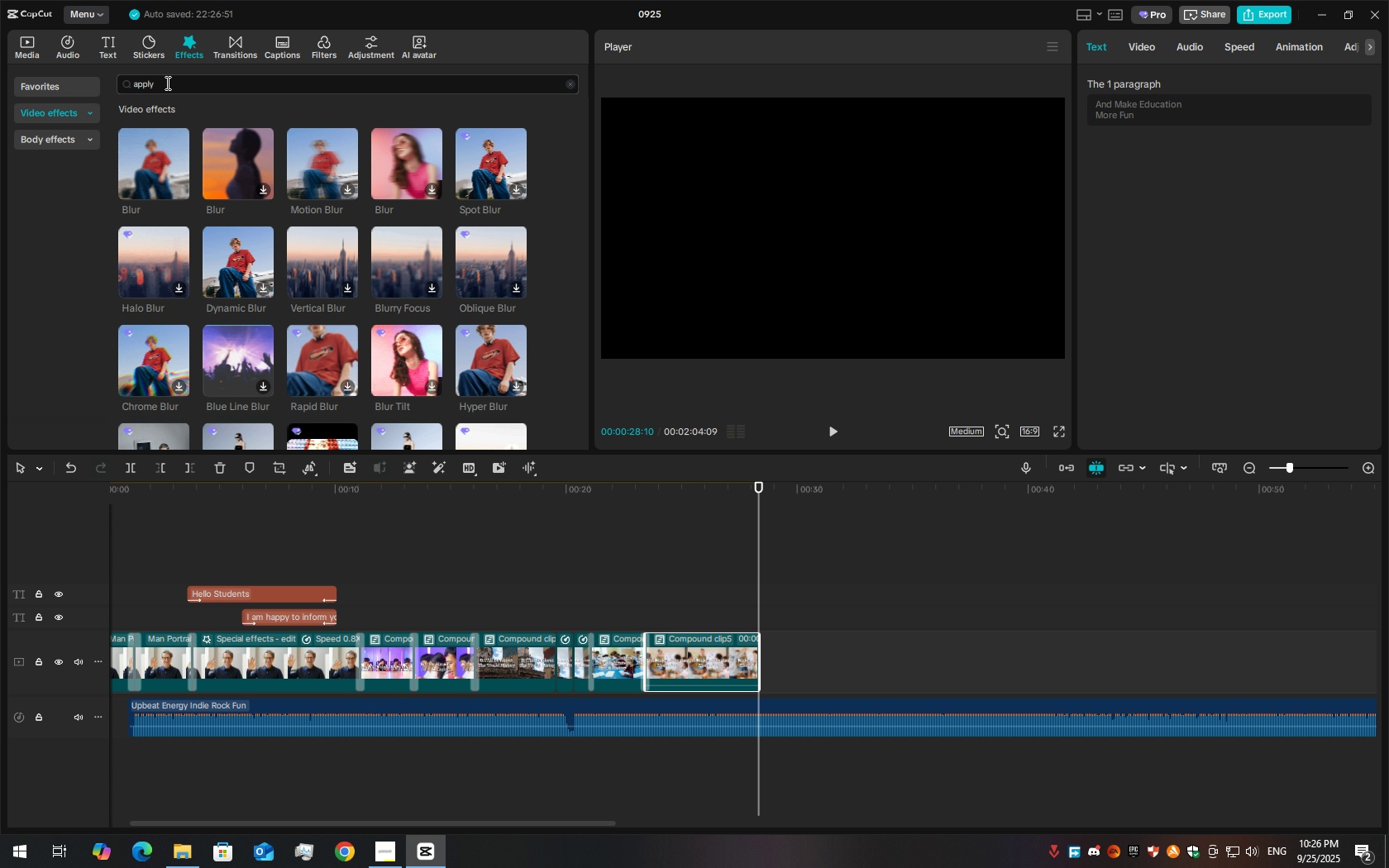 
key(Enter)
 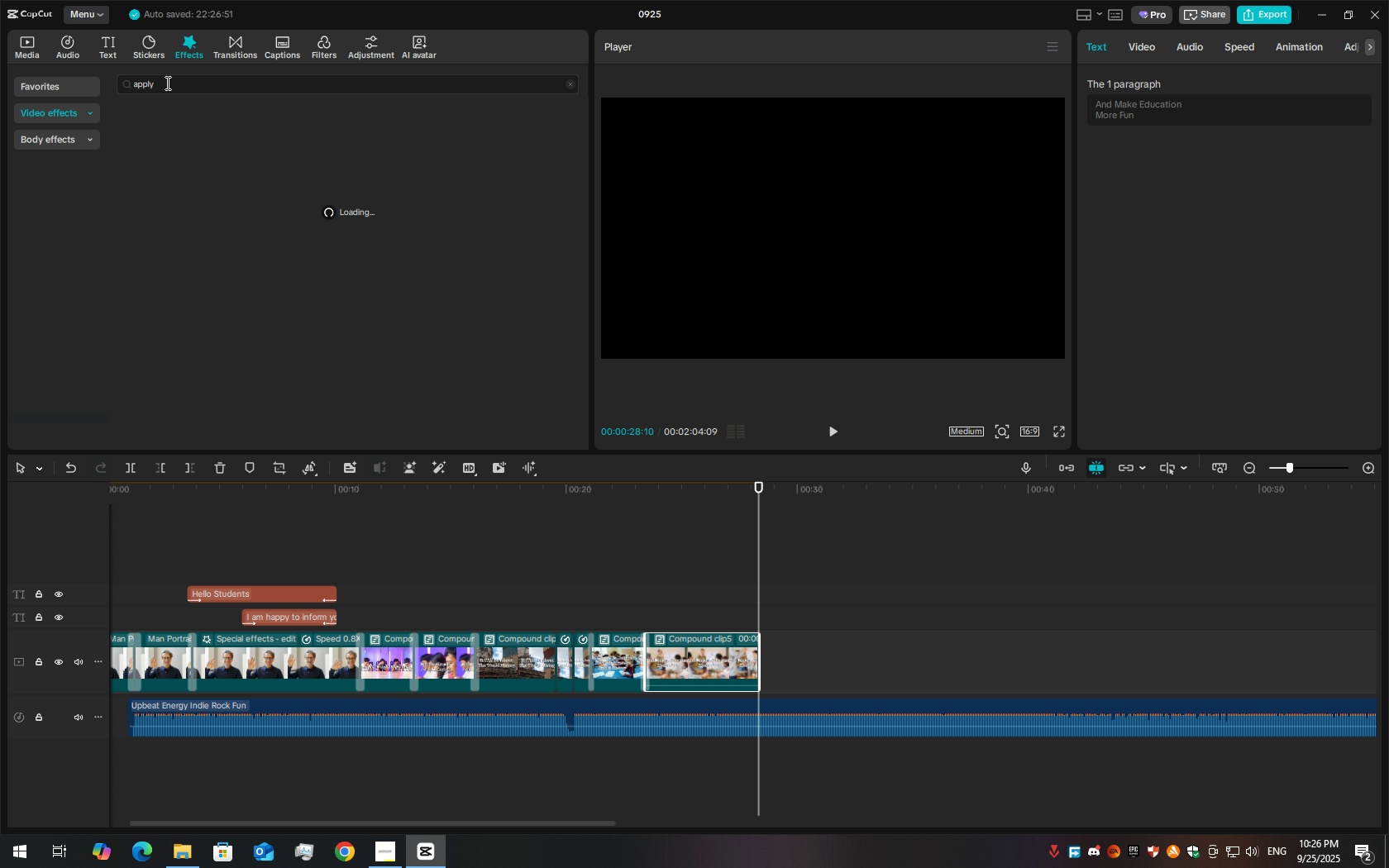 
mouse_move([146, 221])
 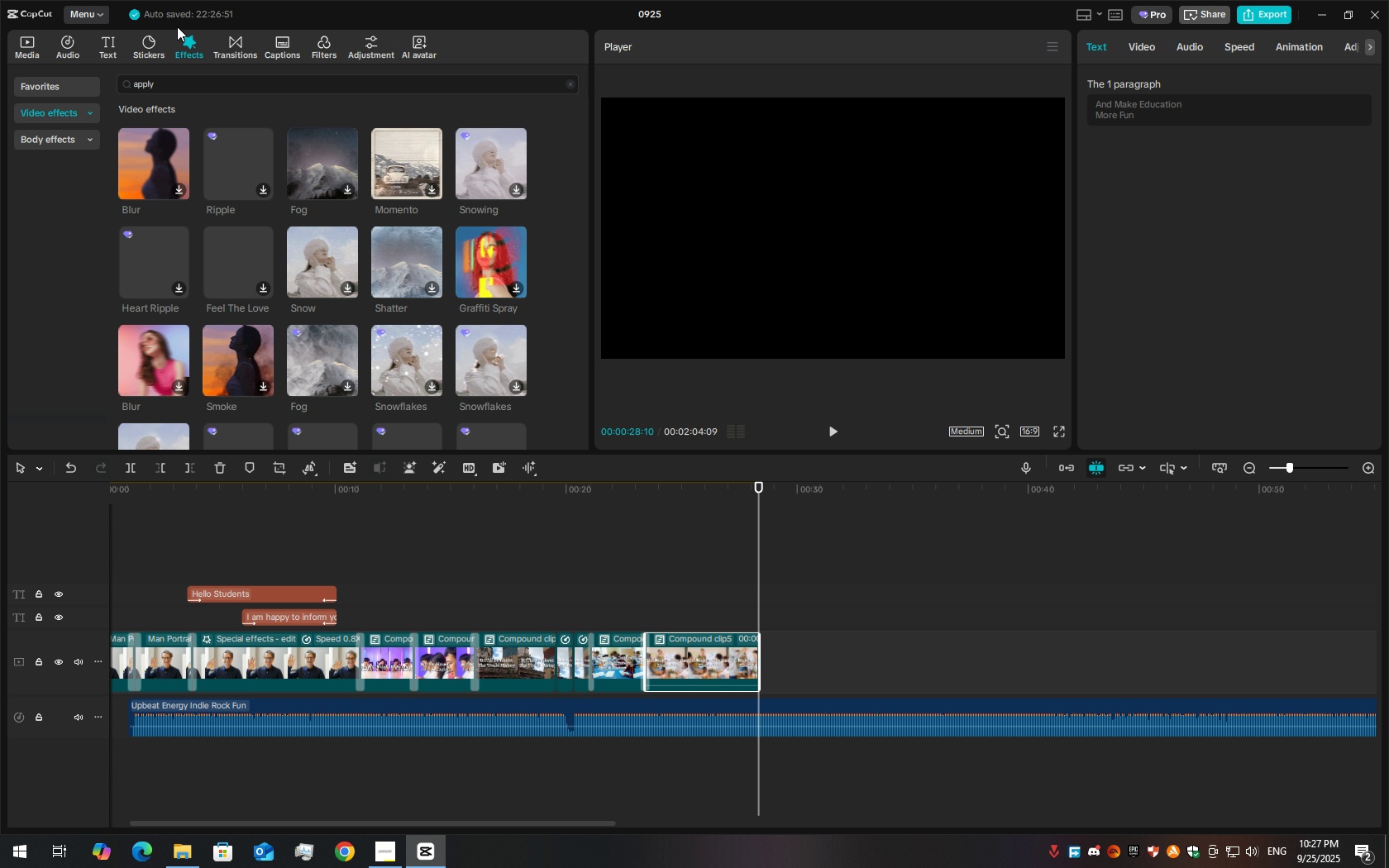 
left_click([243, 40])
 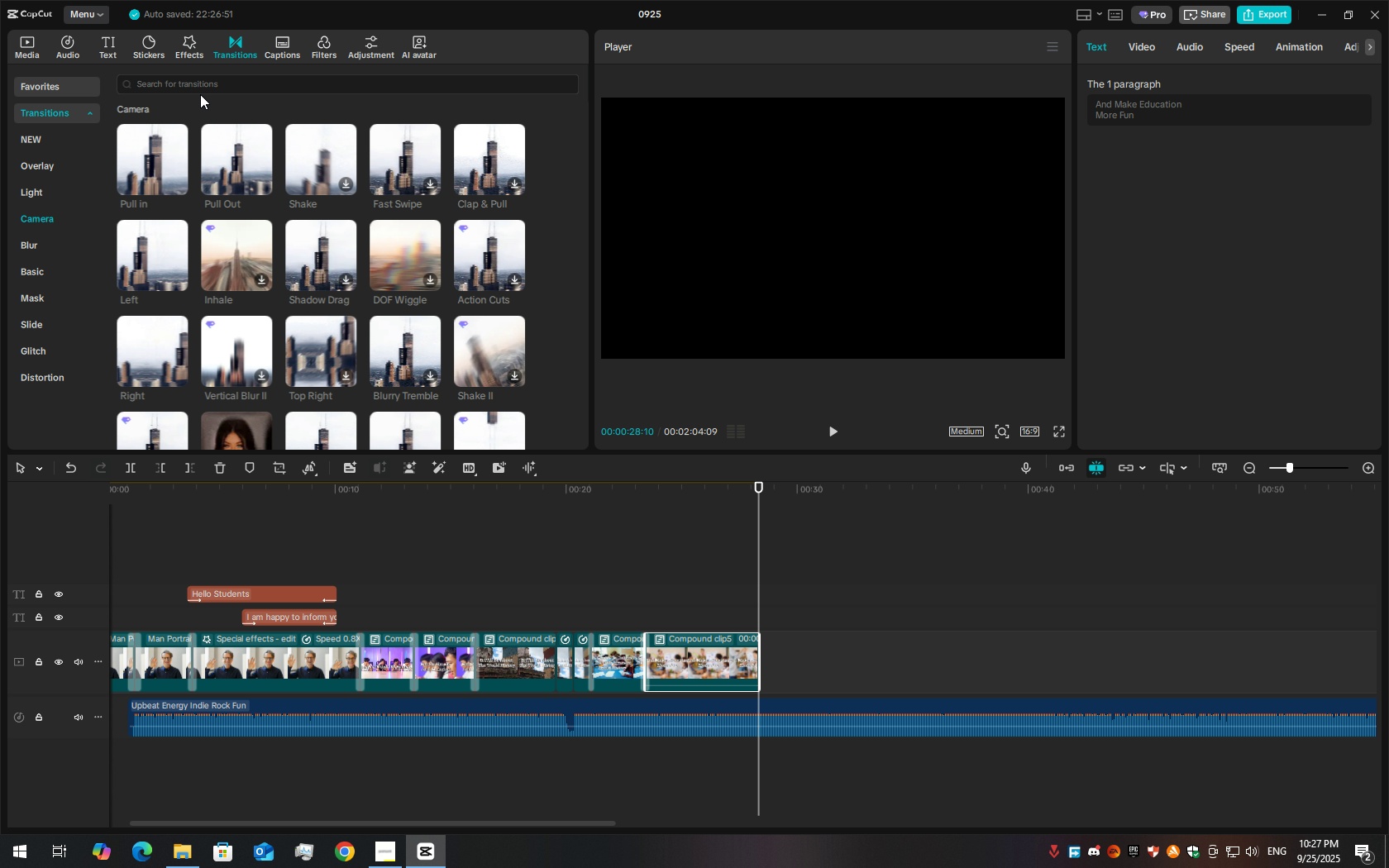 
left_click([200, 94])
 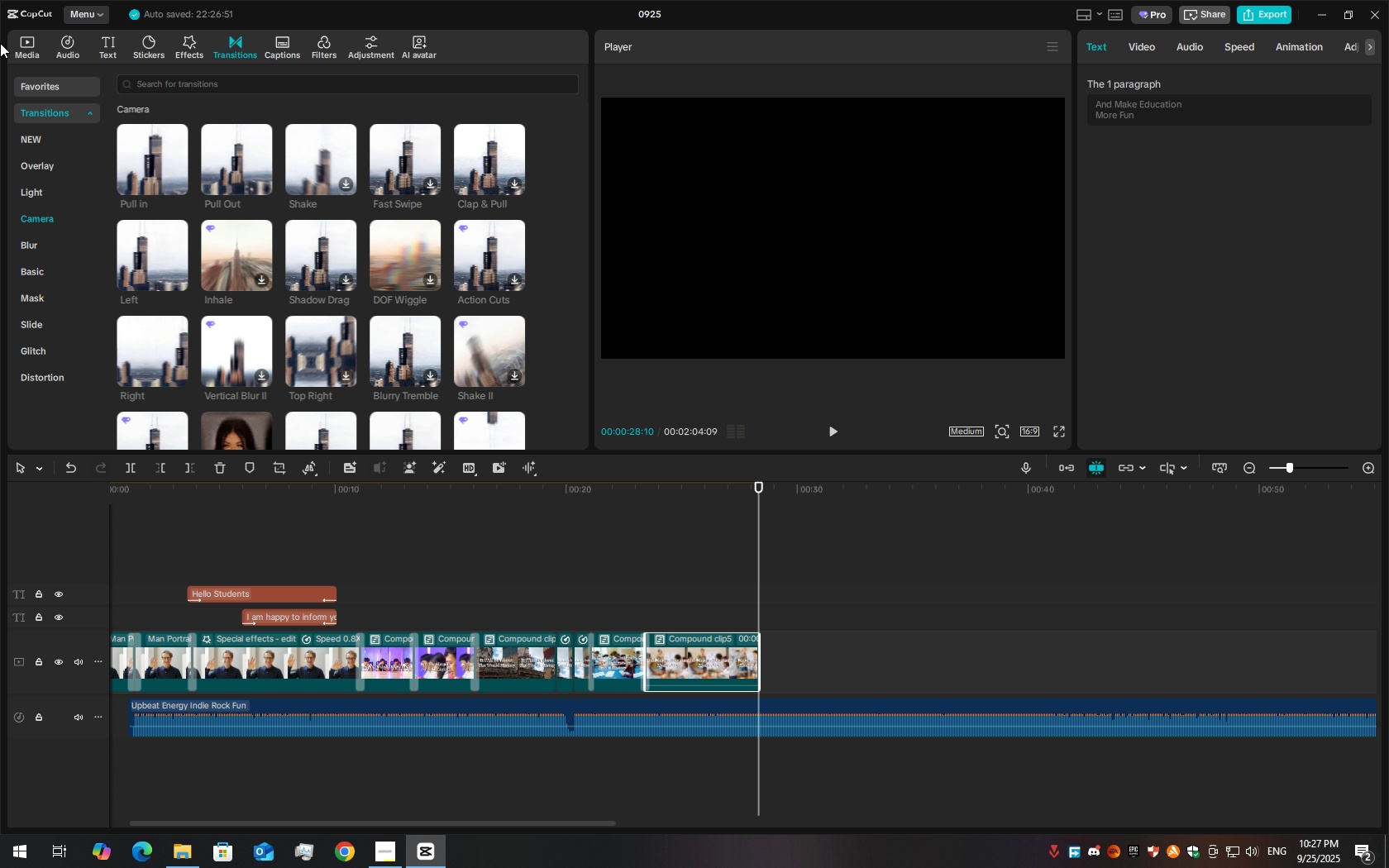 
left_click([0, 43])
 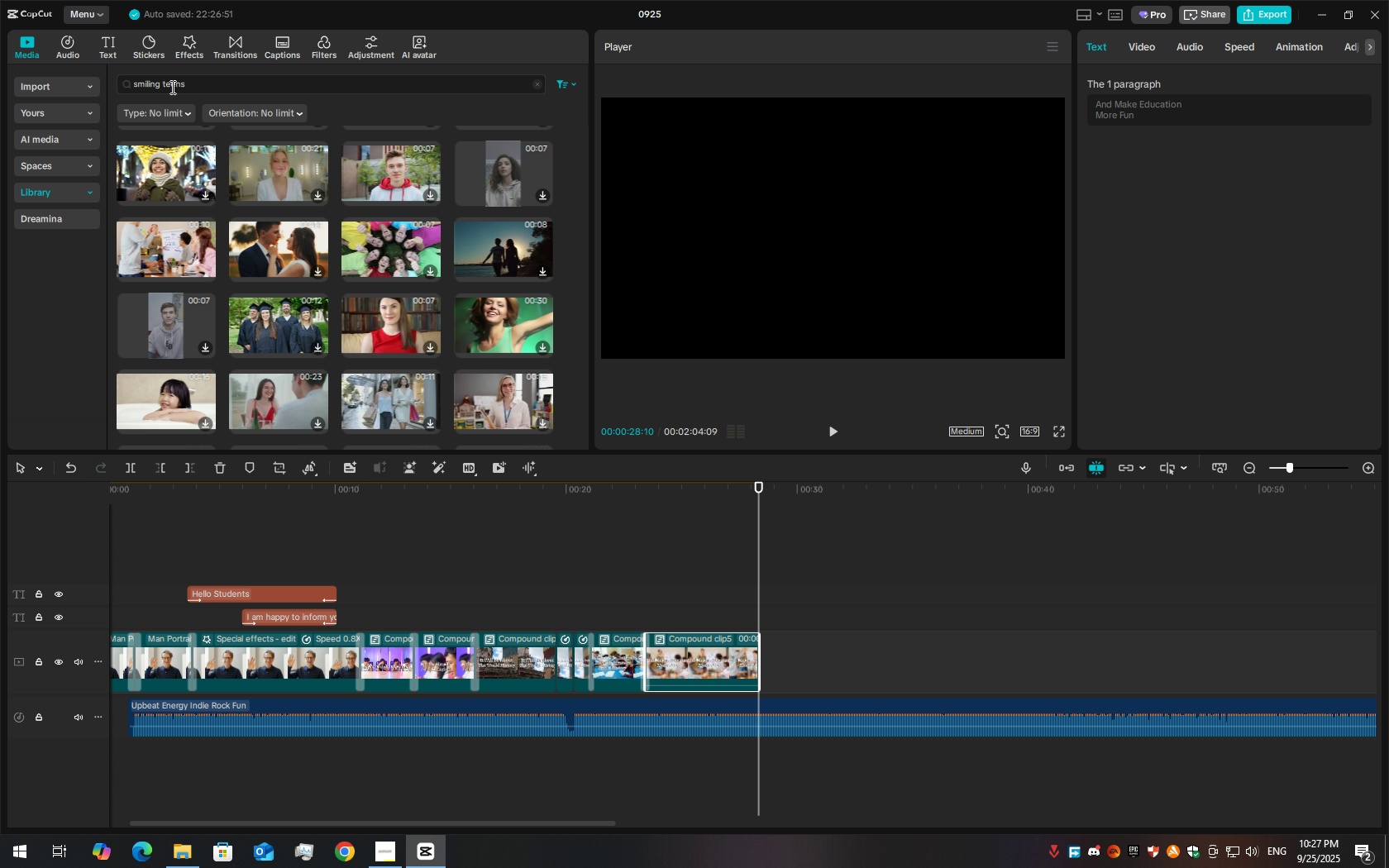 
double_click([171, 87])
 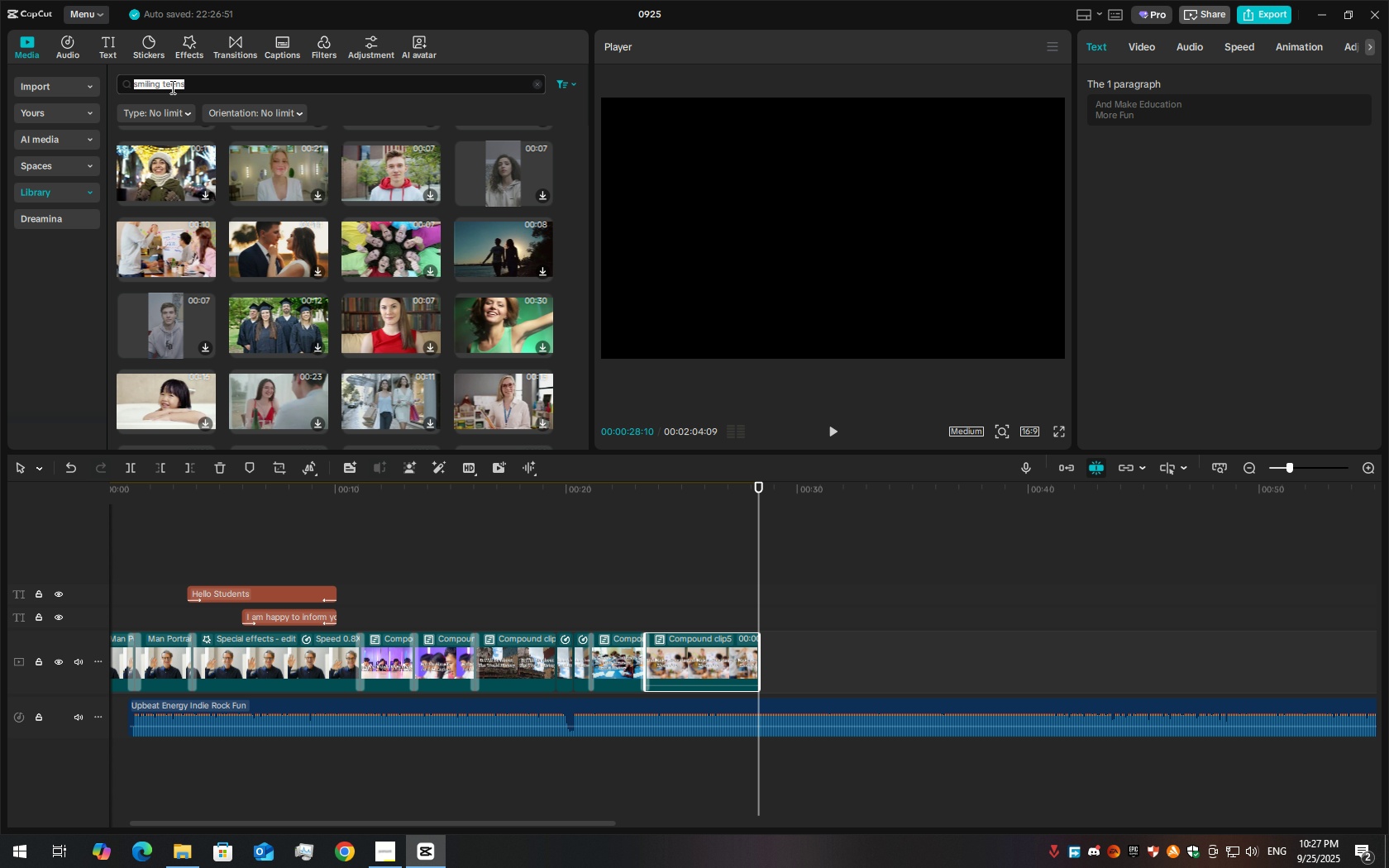 
triple_click([171, 87])
 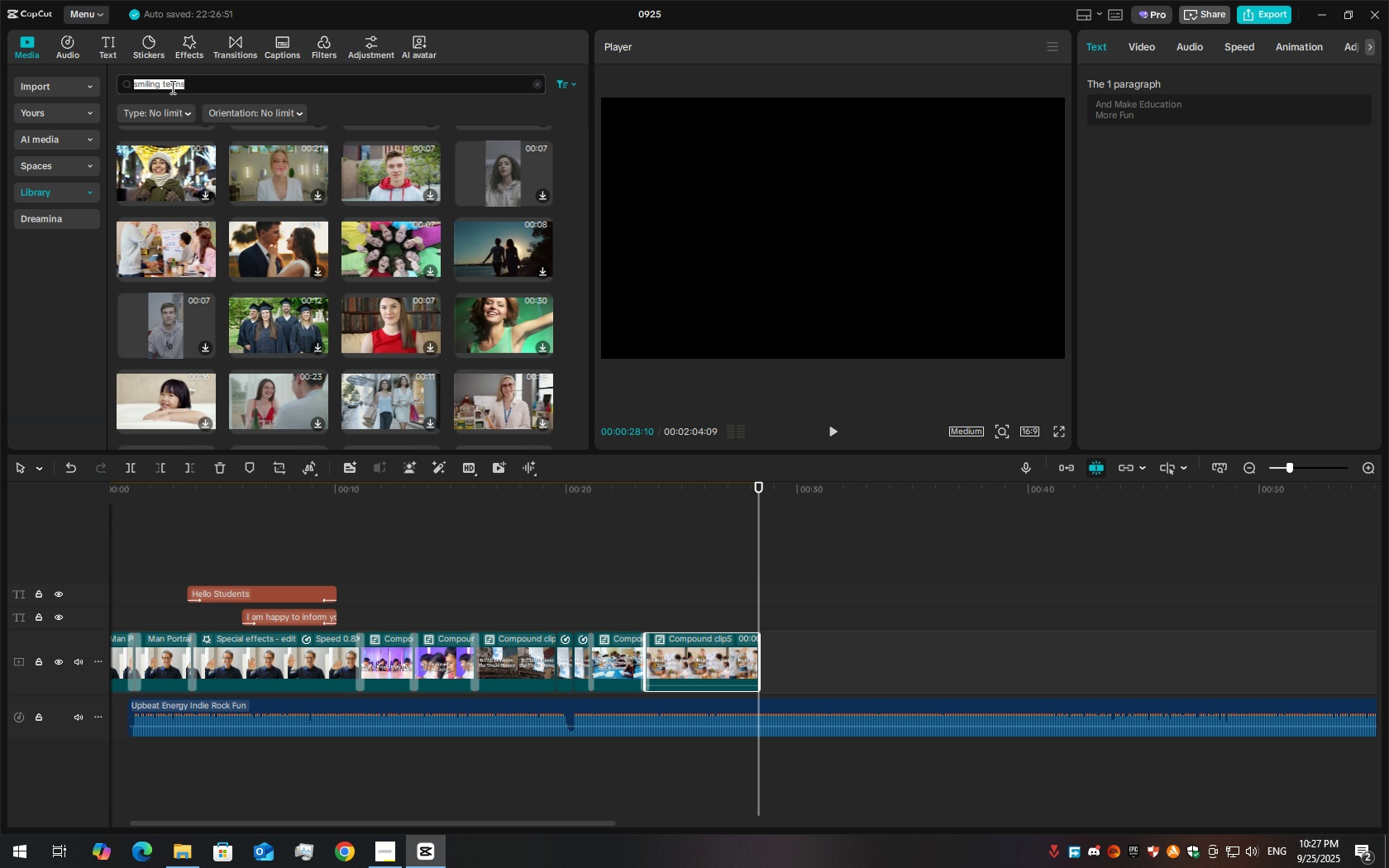 
type(apply)
 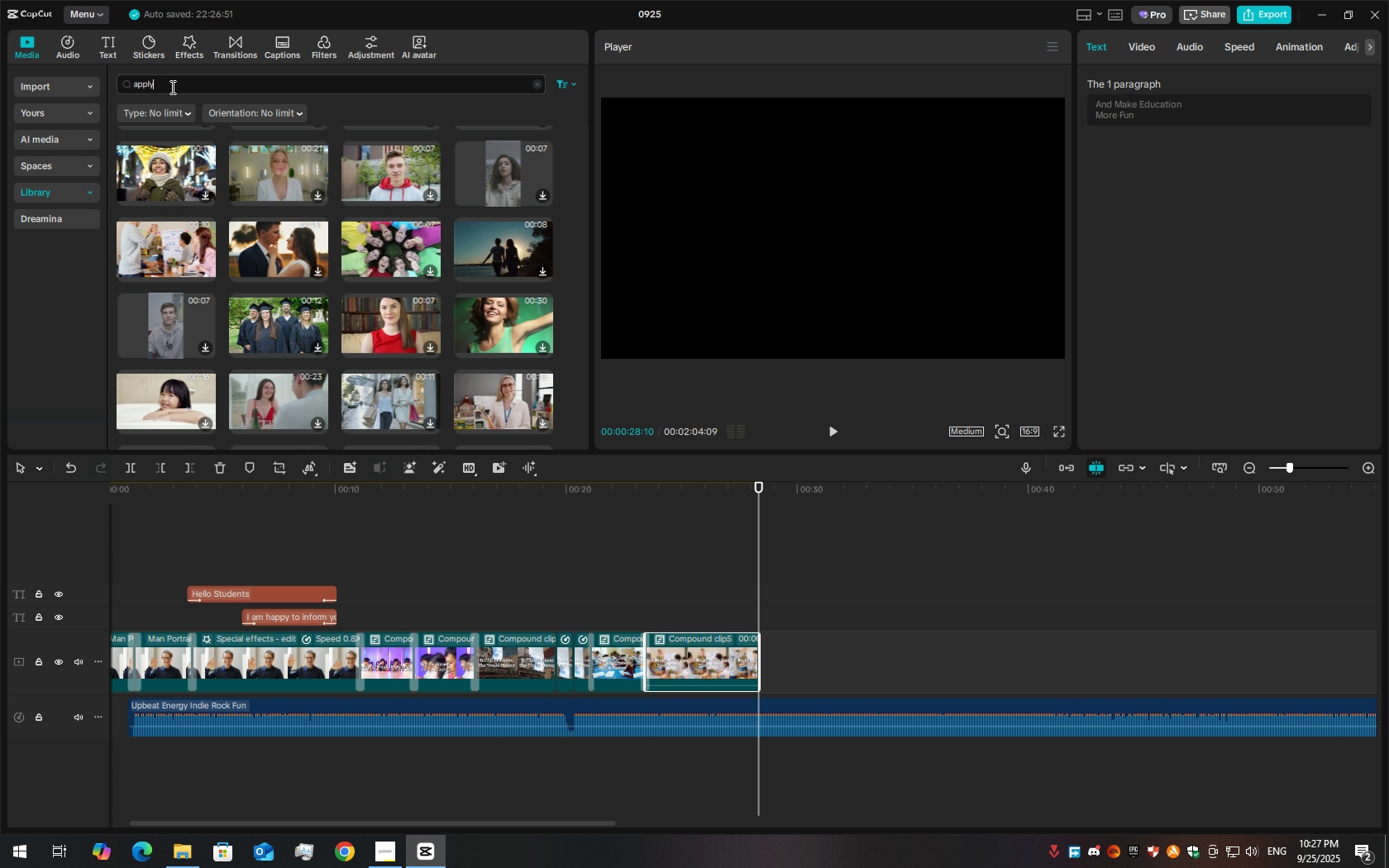 
key(Enter)
 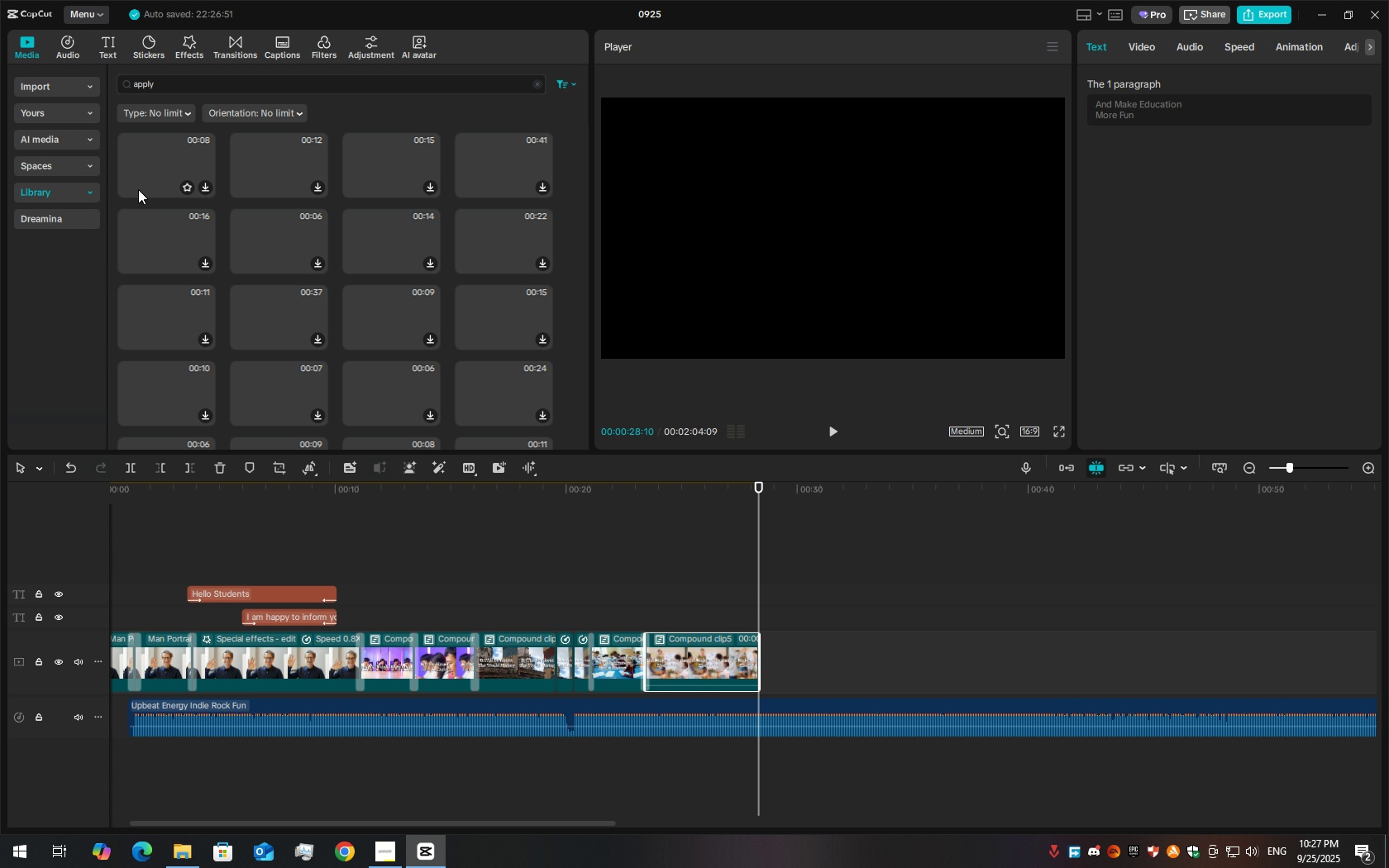 
mouse_move([181, 217])
 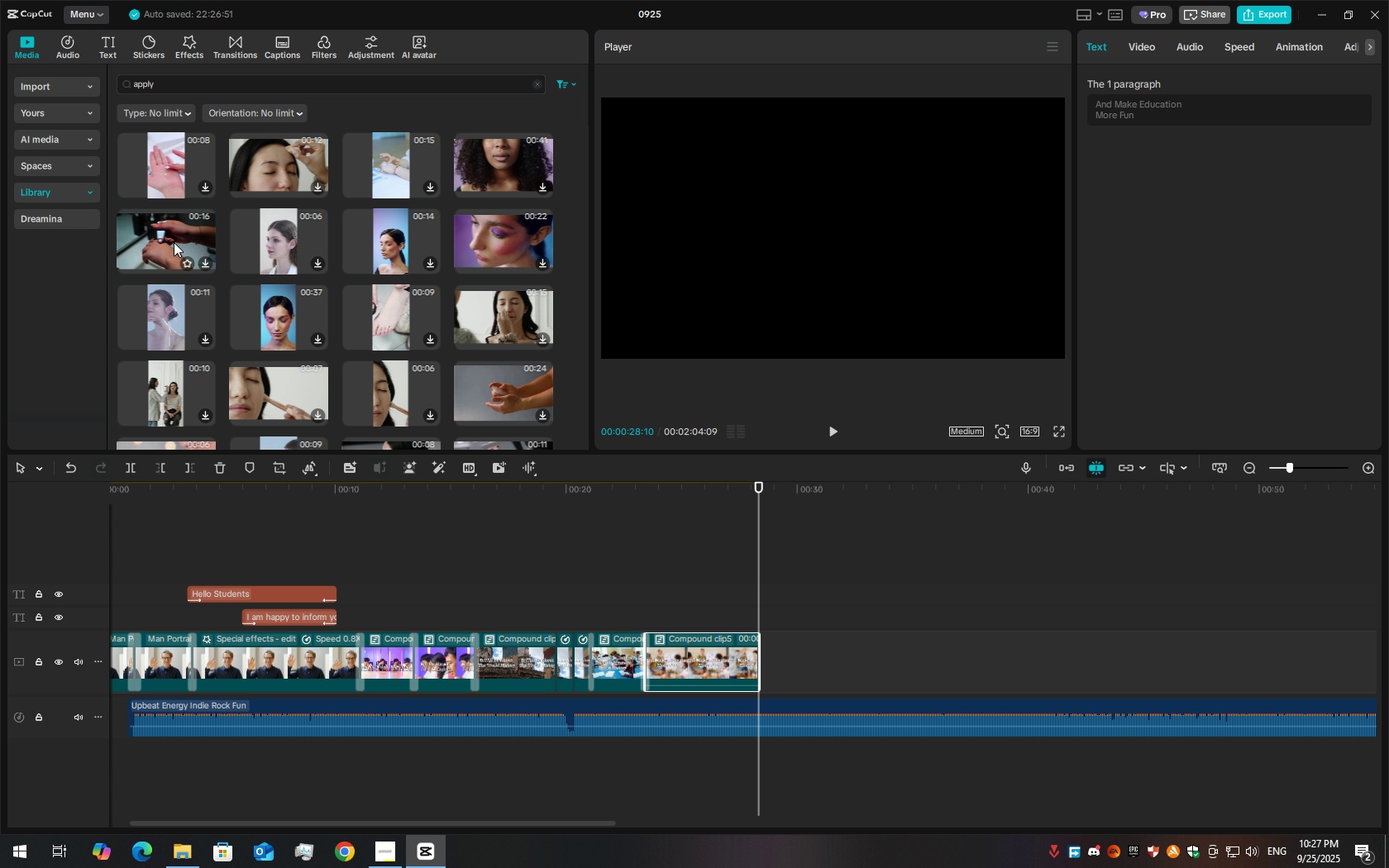 
scroll: coordinate [183, 245], scroll_direction: down, amount: 3.0
 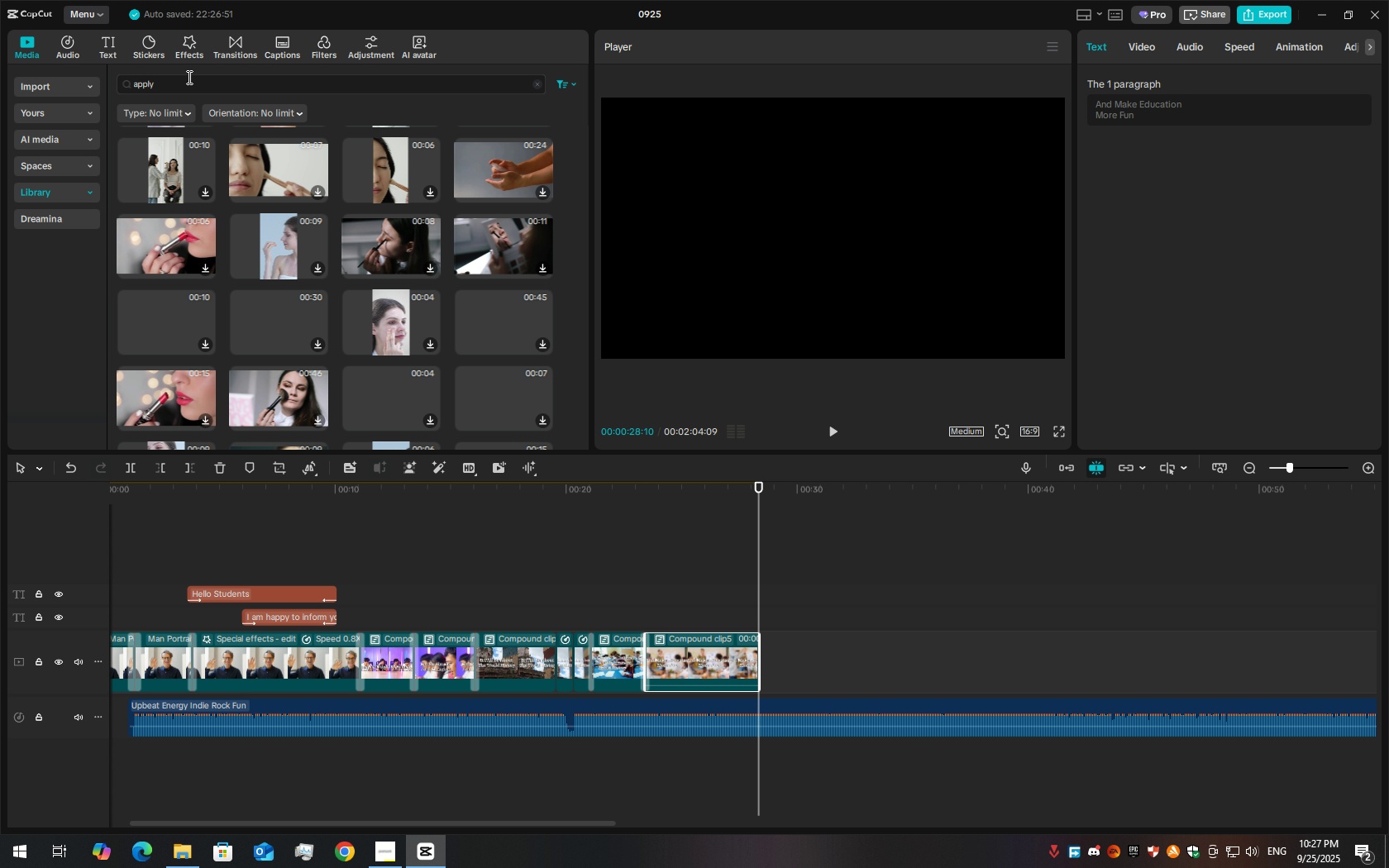 
double_click([188, 77])
 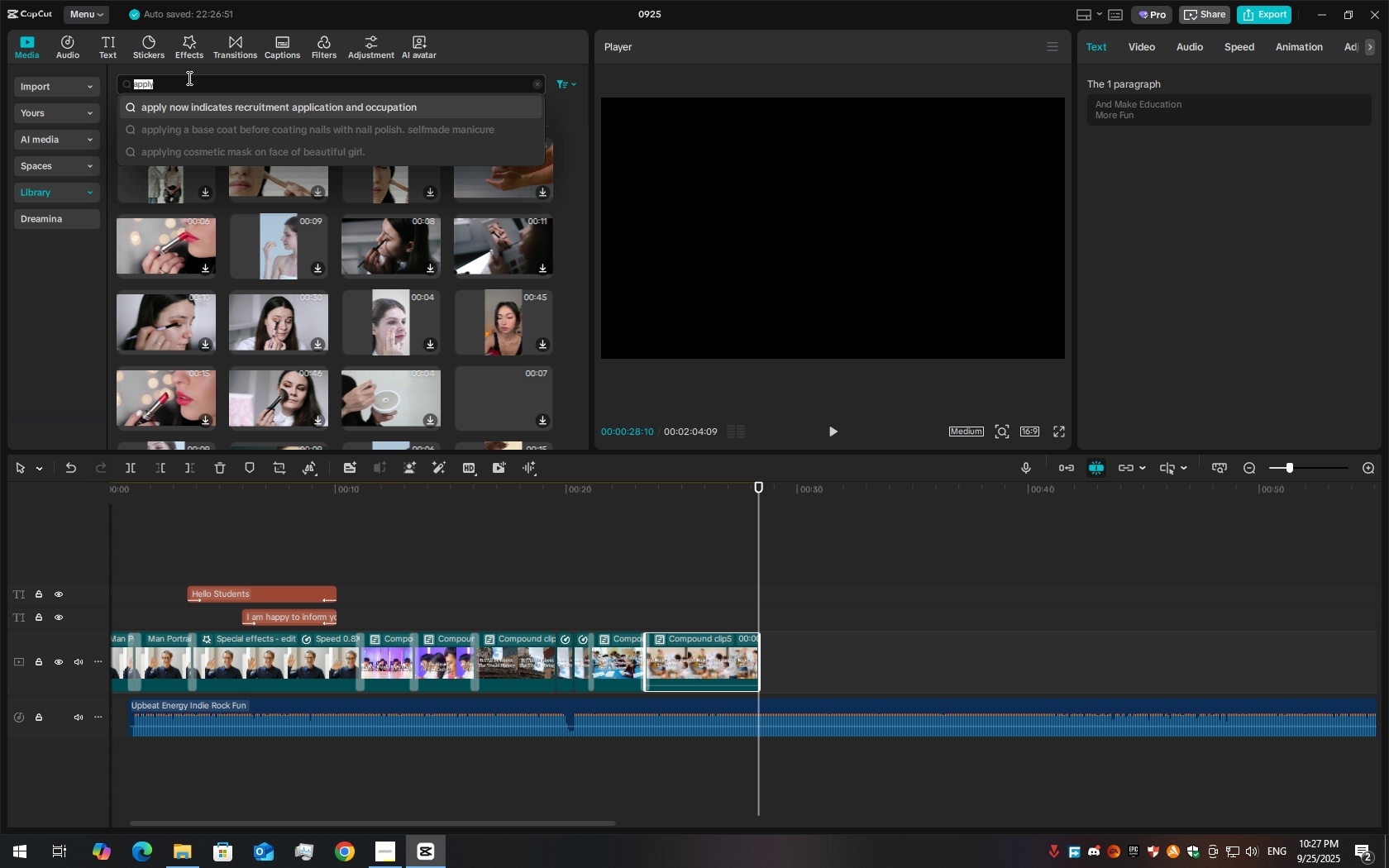 
triple_click([188, 77])
 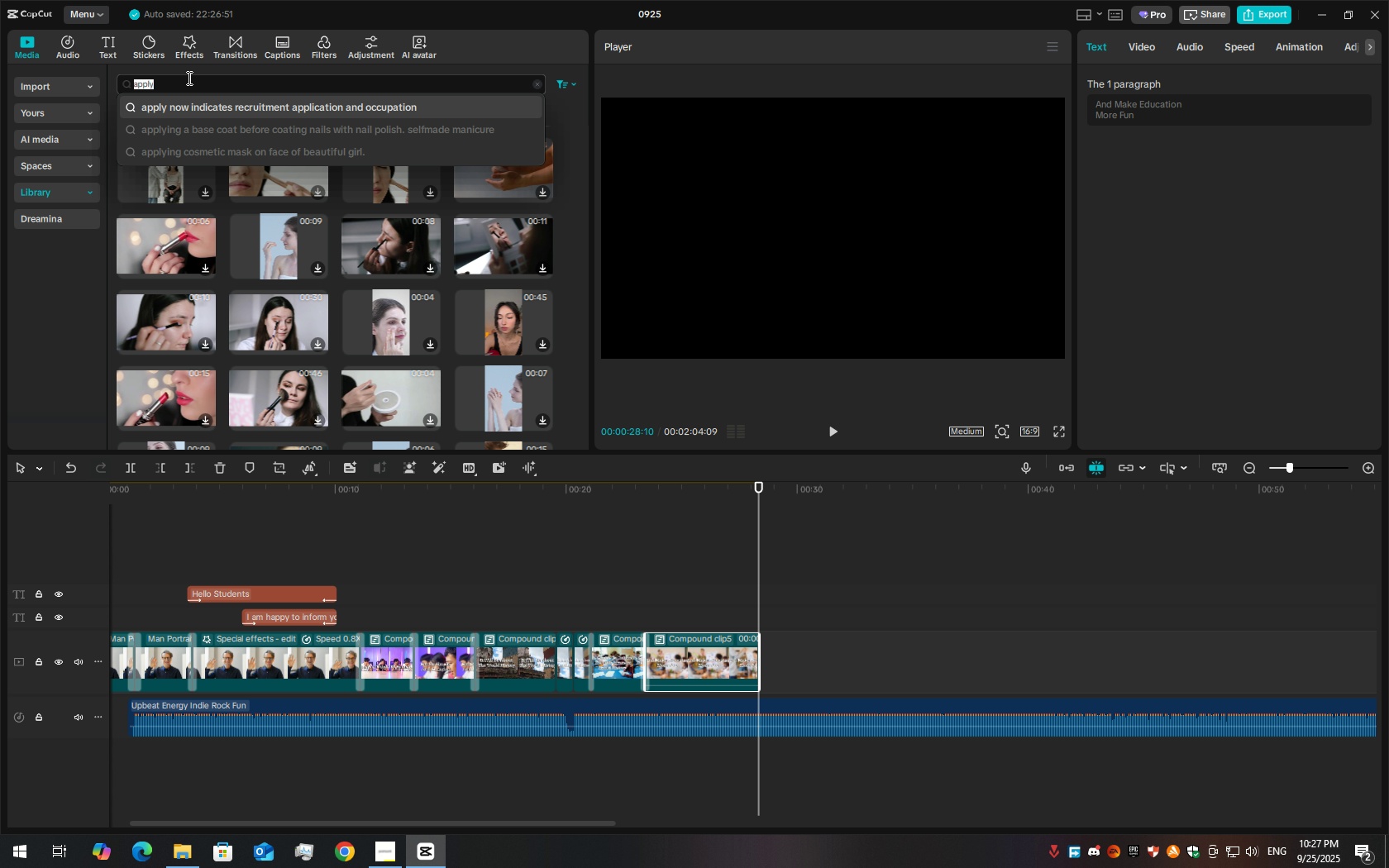 
type(filing application)
 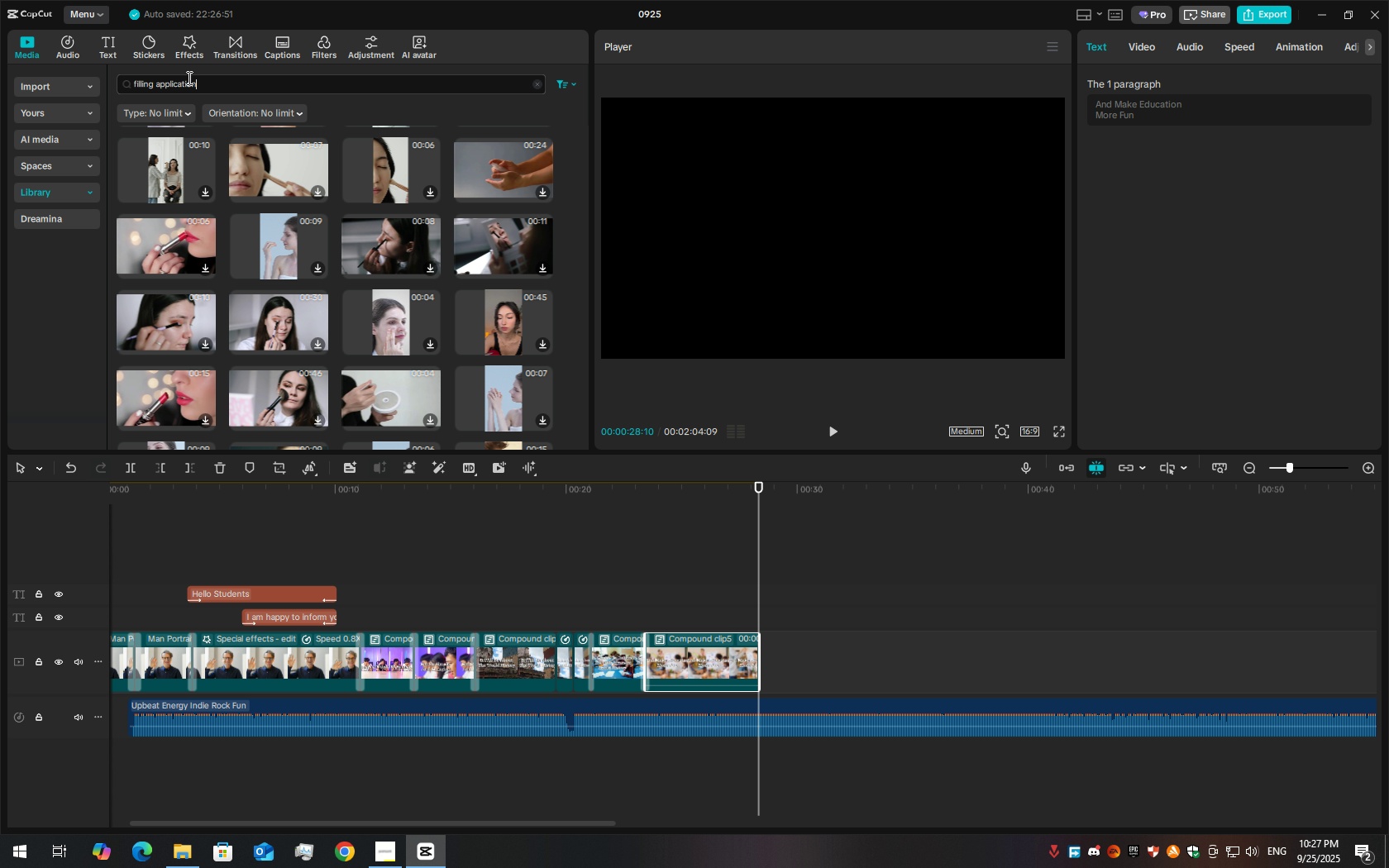 
key(Enter)
 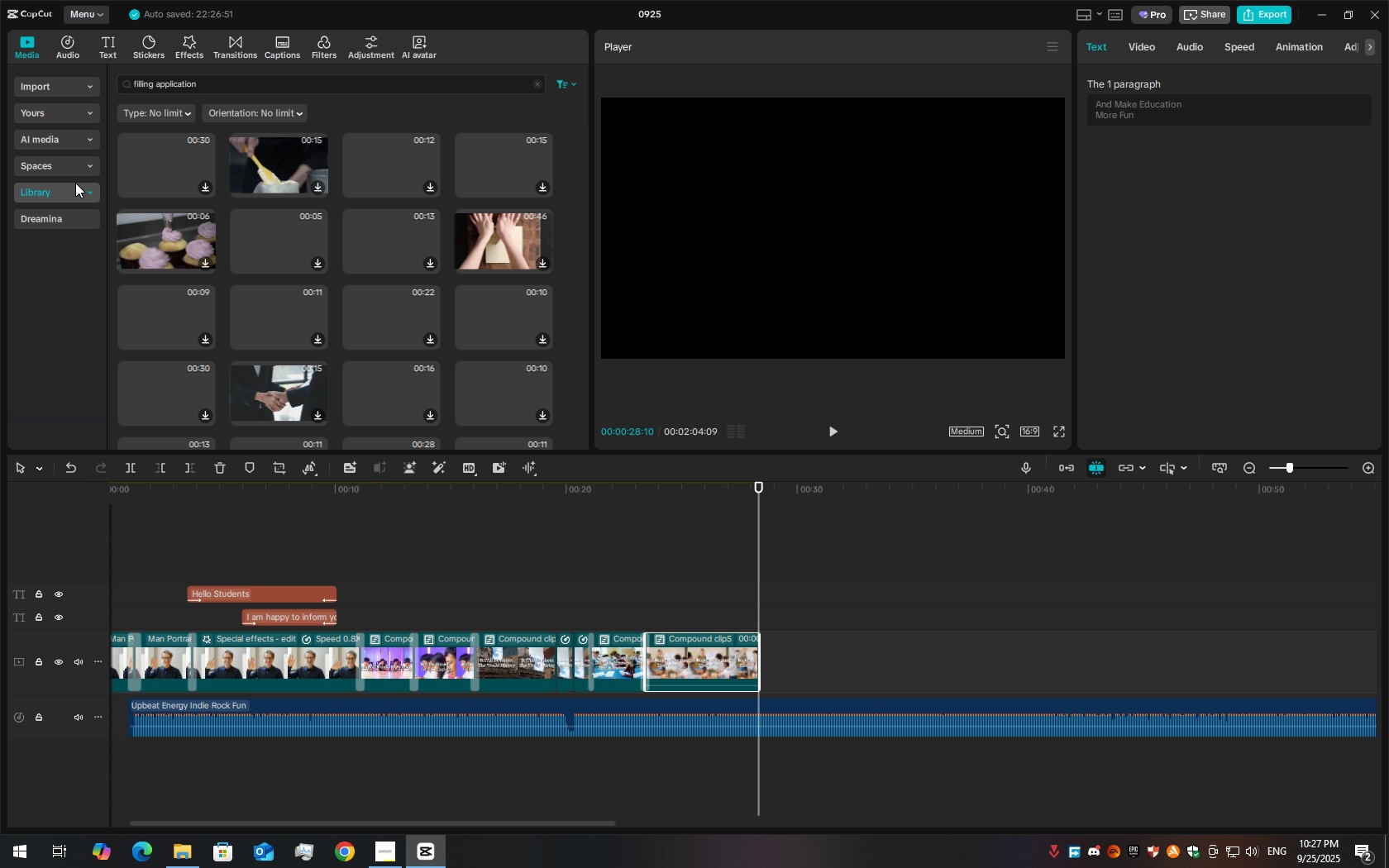 
mouse_move([149, 145])
 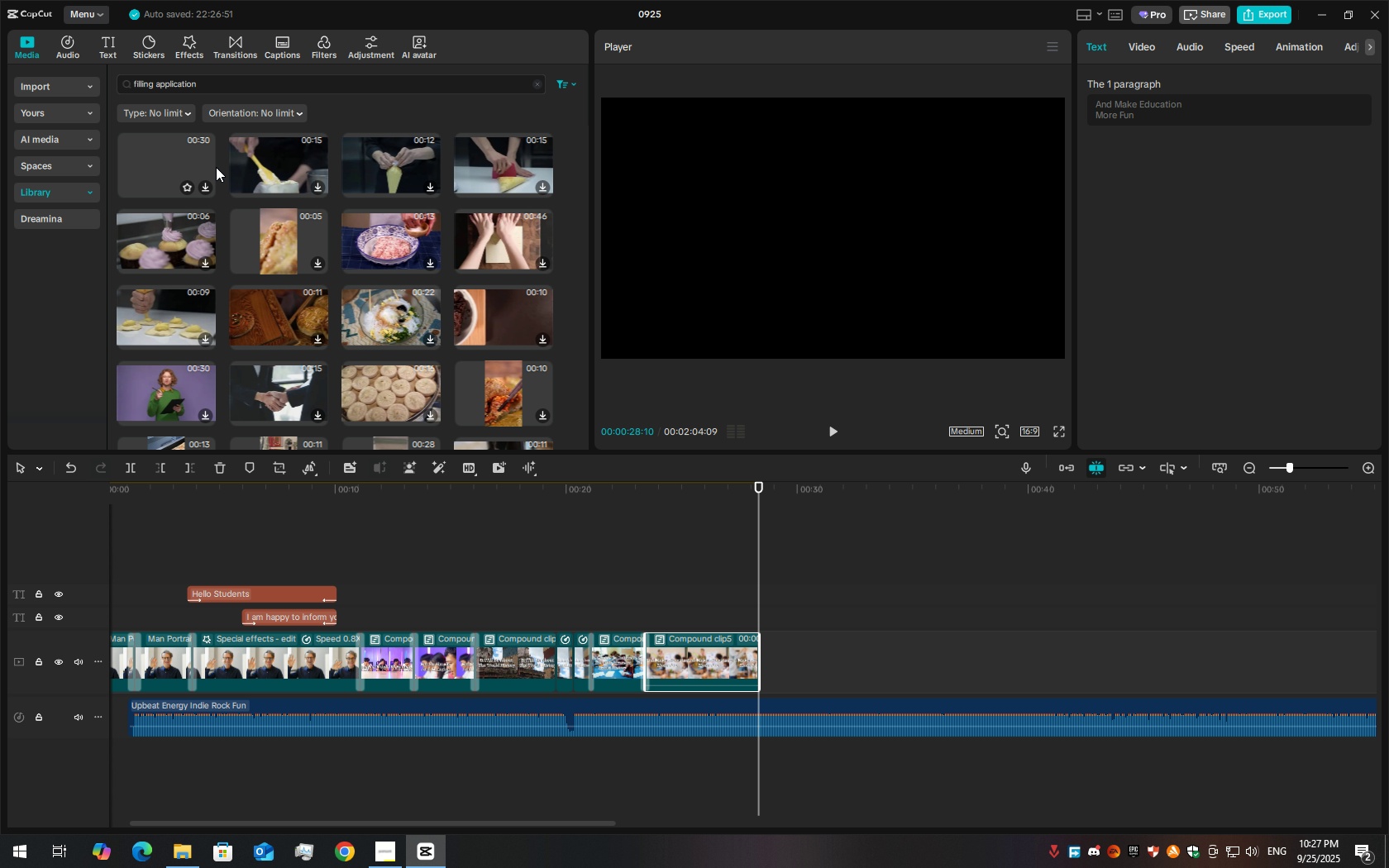 
scroll: coordinate [298, 292], scroll_direction: down, amount: 7.0
 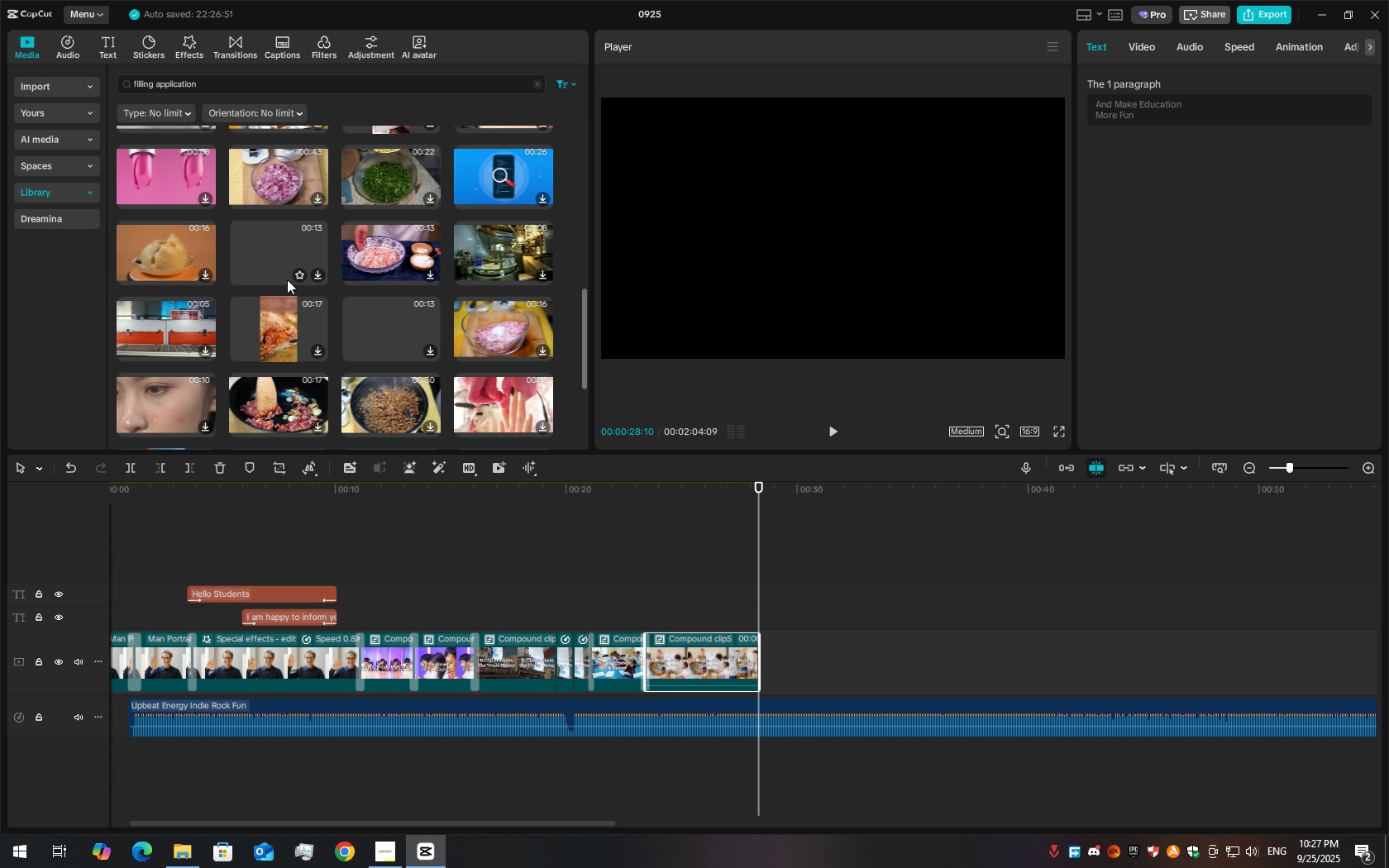 
scroll: coordinate [287, 278], scroll_direction: up, amount: 8.0
 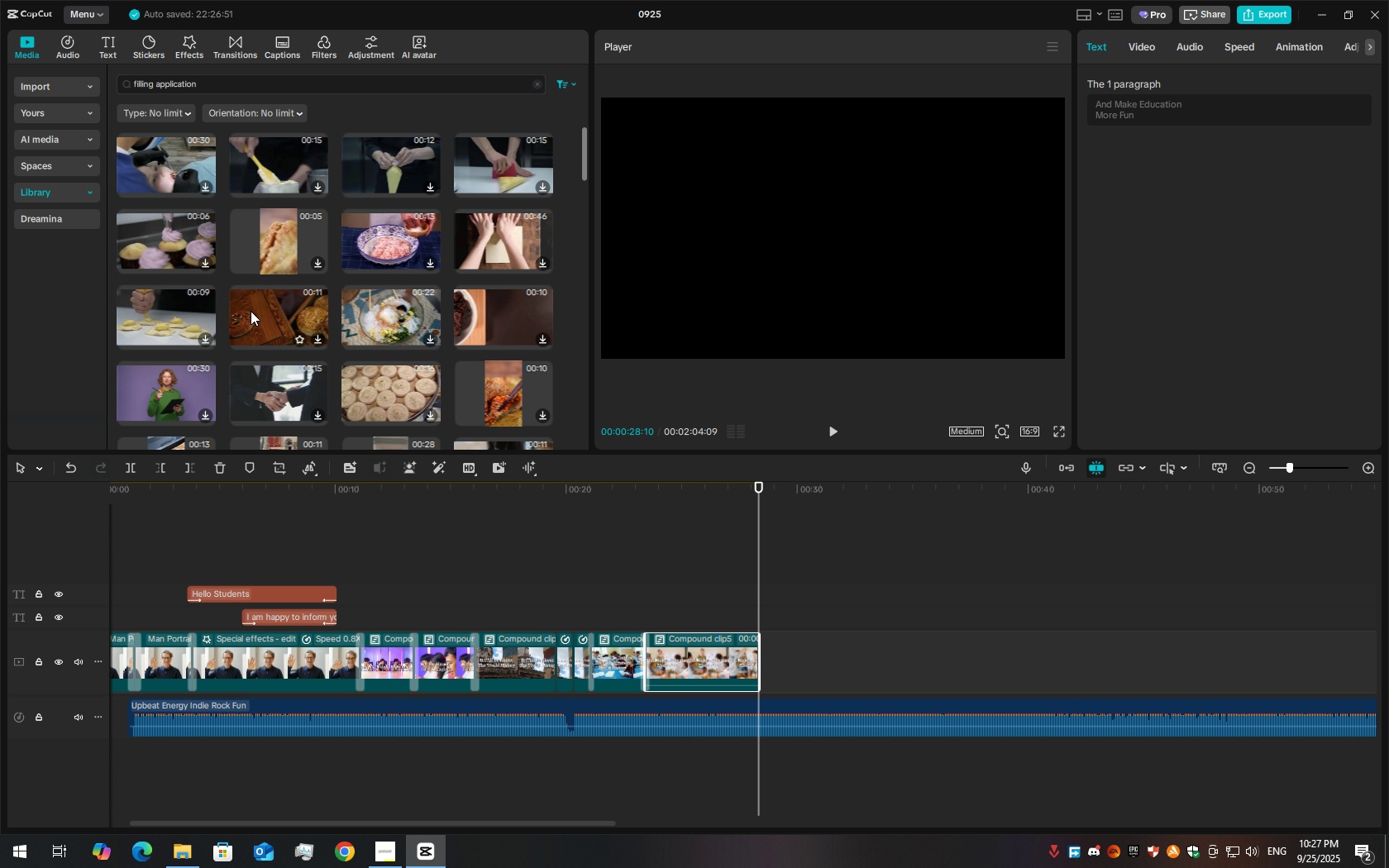 
scroll: coordinate [251, 307], scroll_direction: down, amount: 1.0
 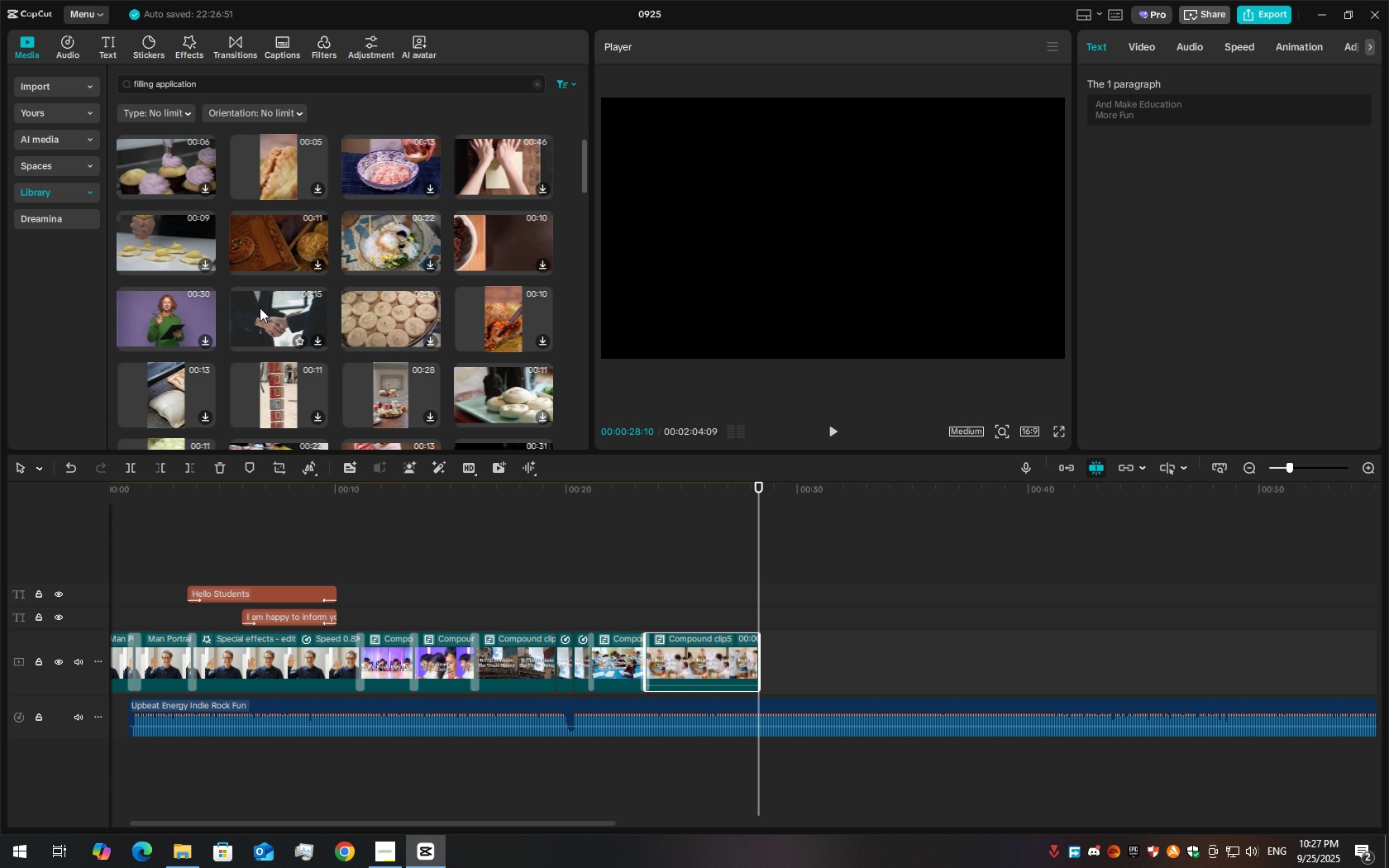 
left_click_drag(start_coordinate=[260, 308], to_coordinate=[758, 646])
 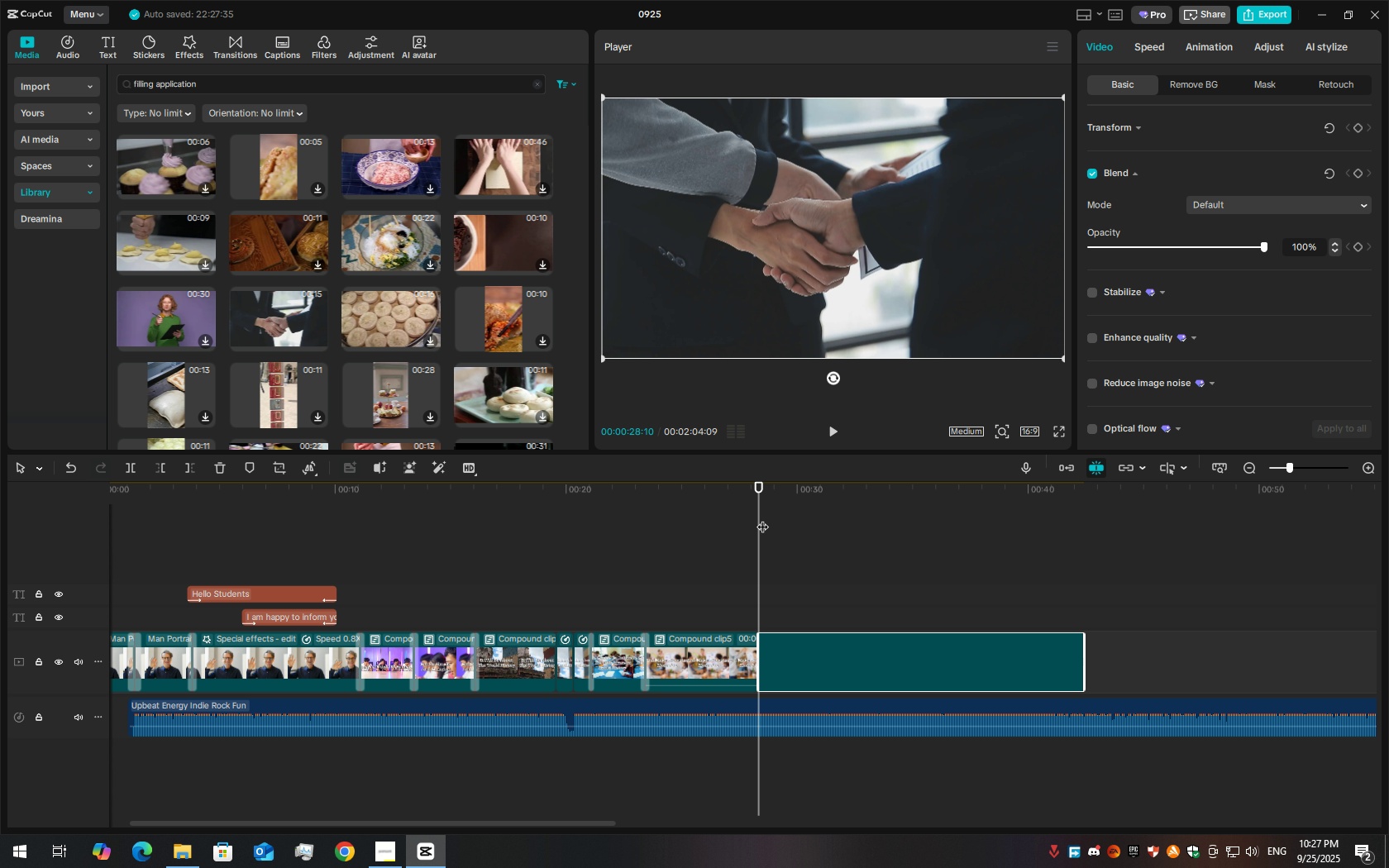 
left_click_drag(start_coordinate=[769, 522], to_coordinate=[722, 515])
 